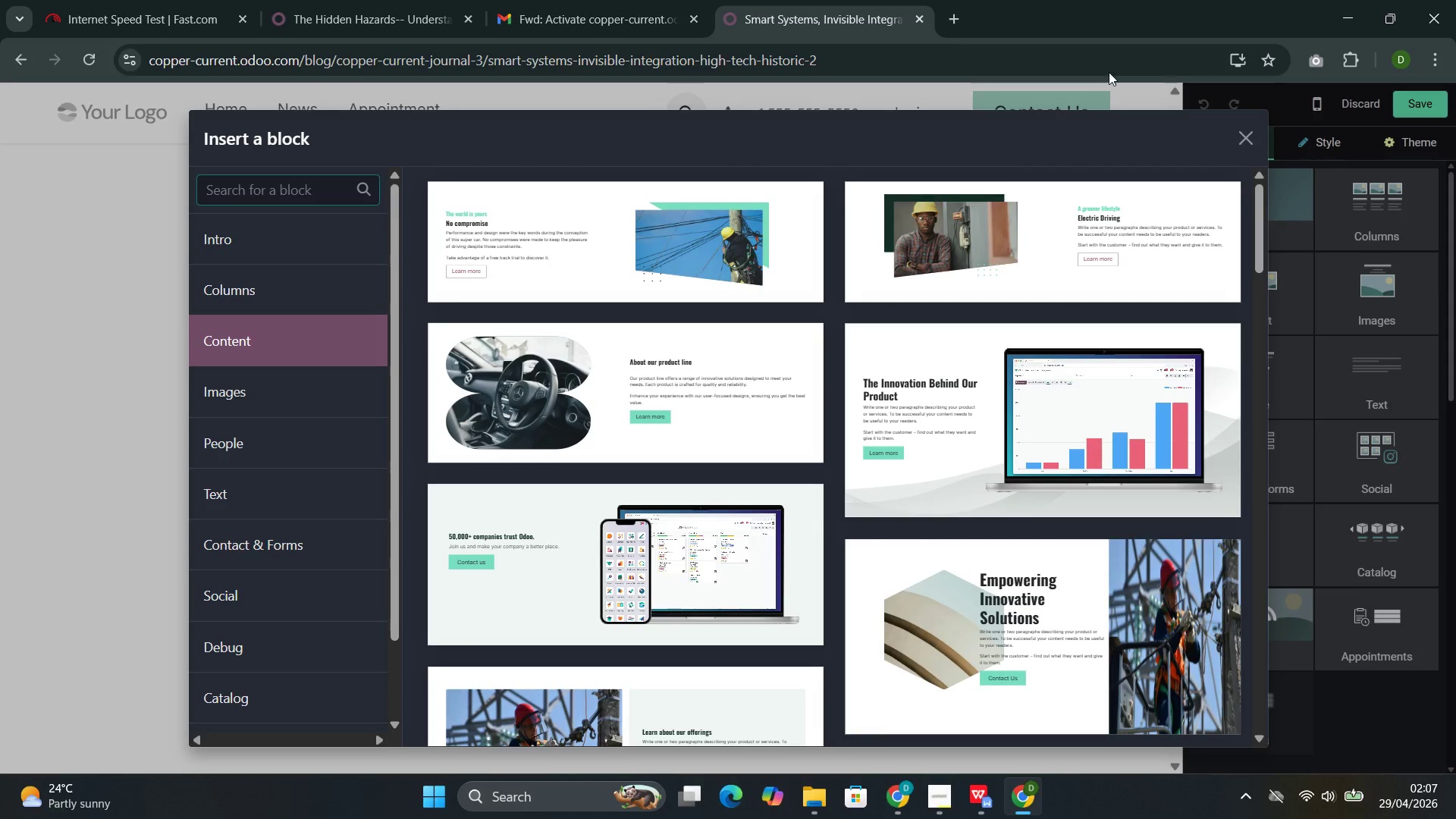 
left_click([1236, 135])
 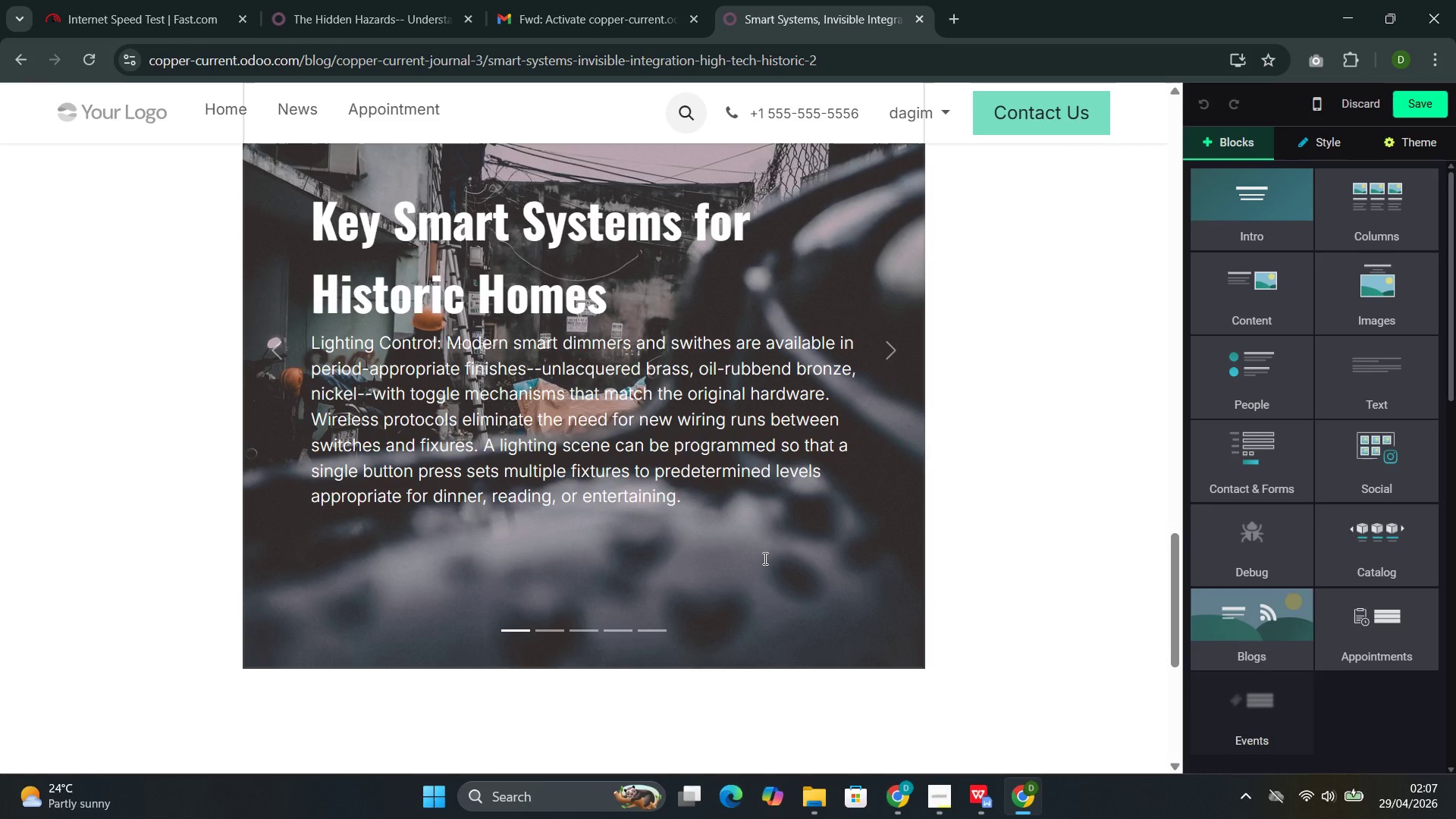 
left_click([774, 595])
 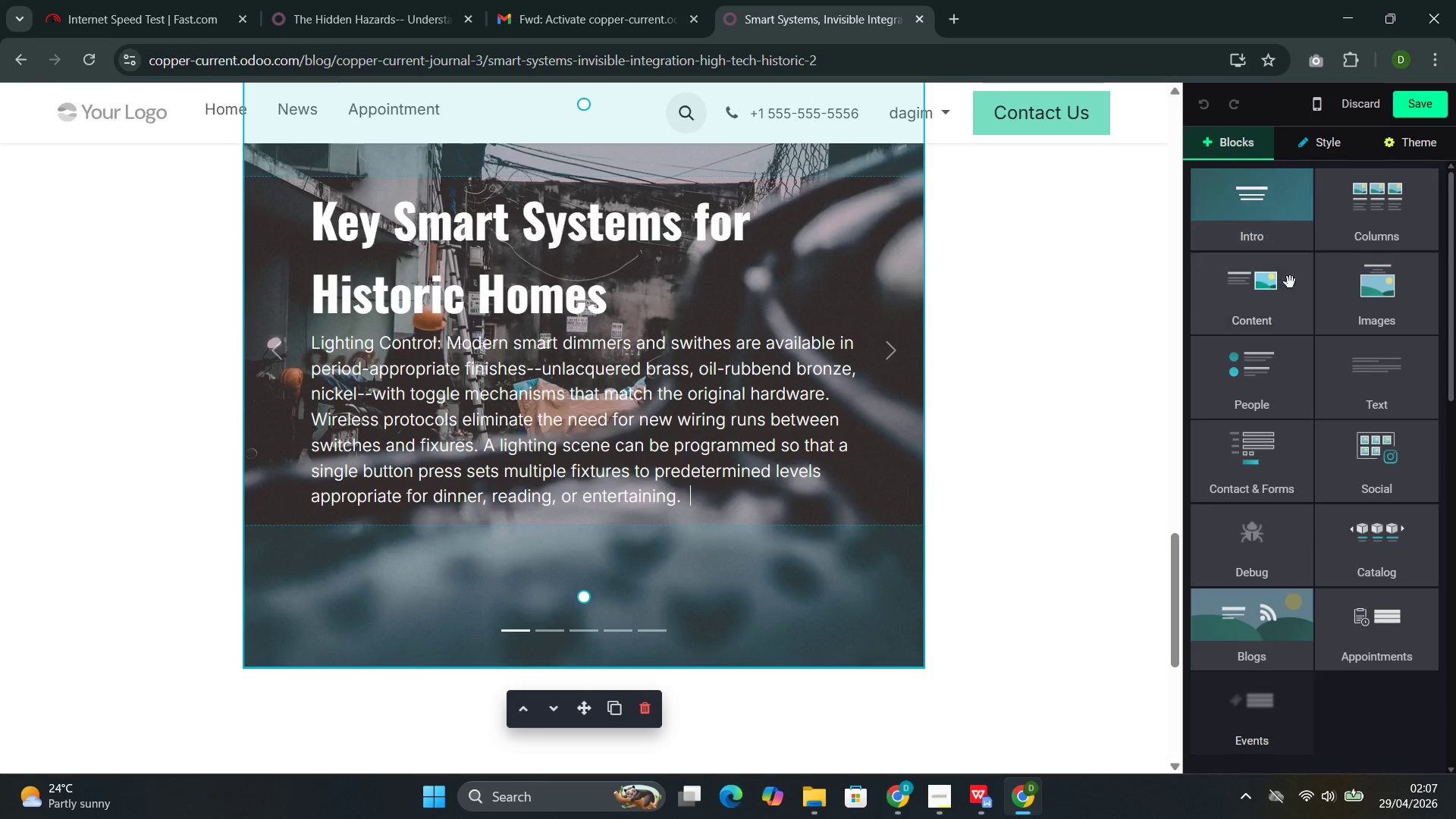 
left_click([1274, 309])
 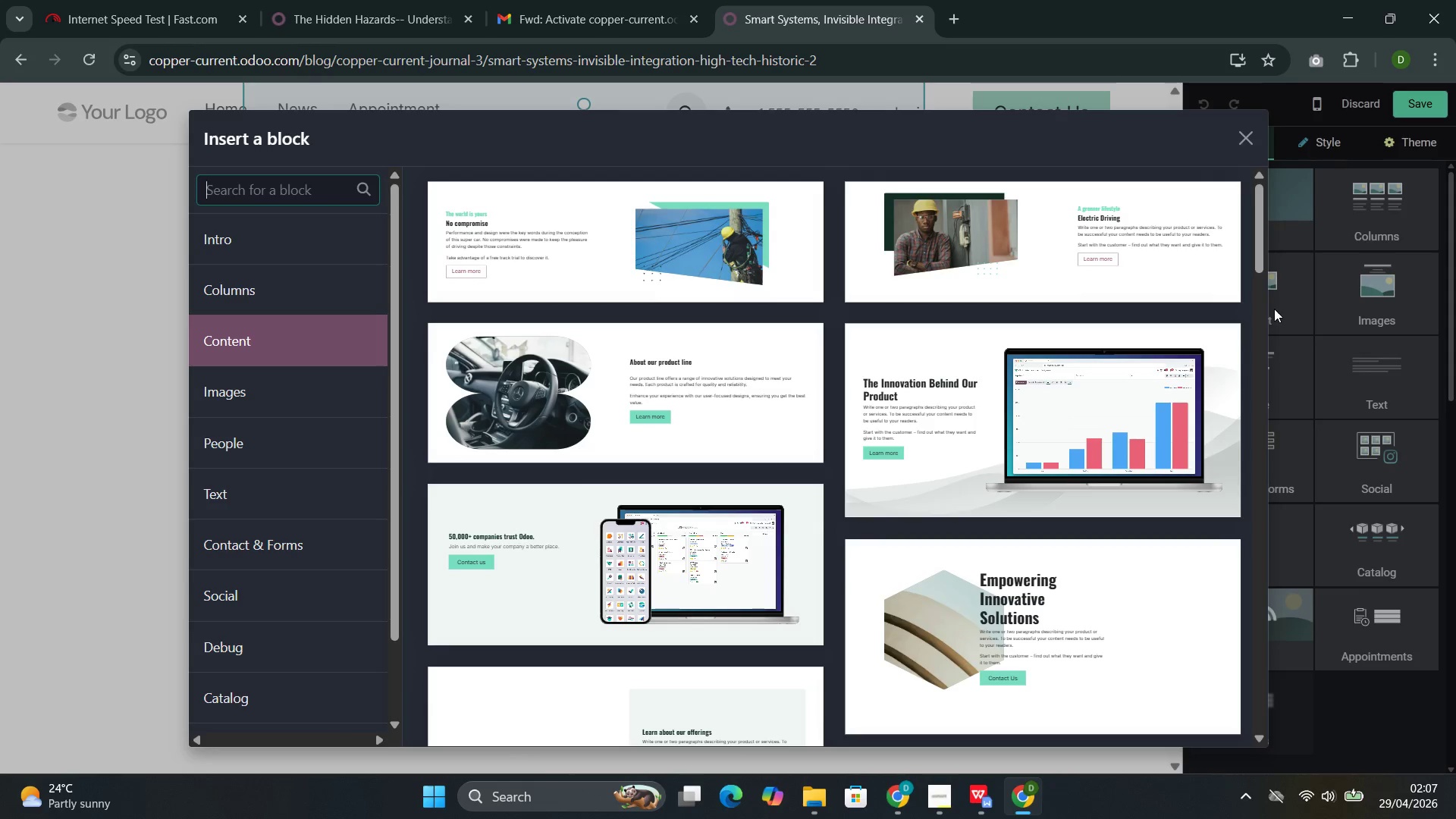 
wait(10.69)
 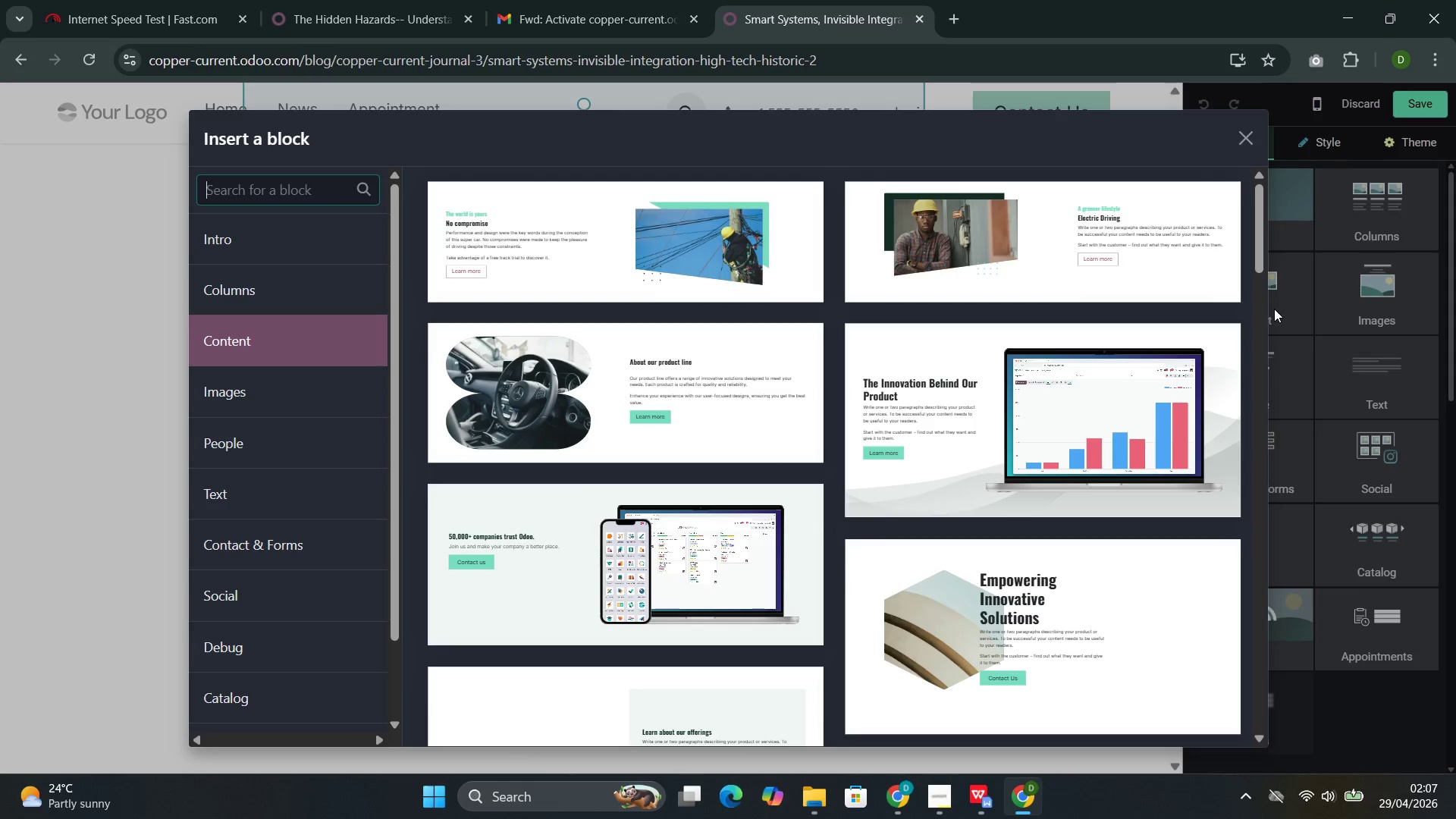 
left_click([1259, 145])
 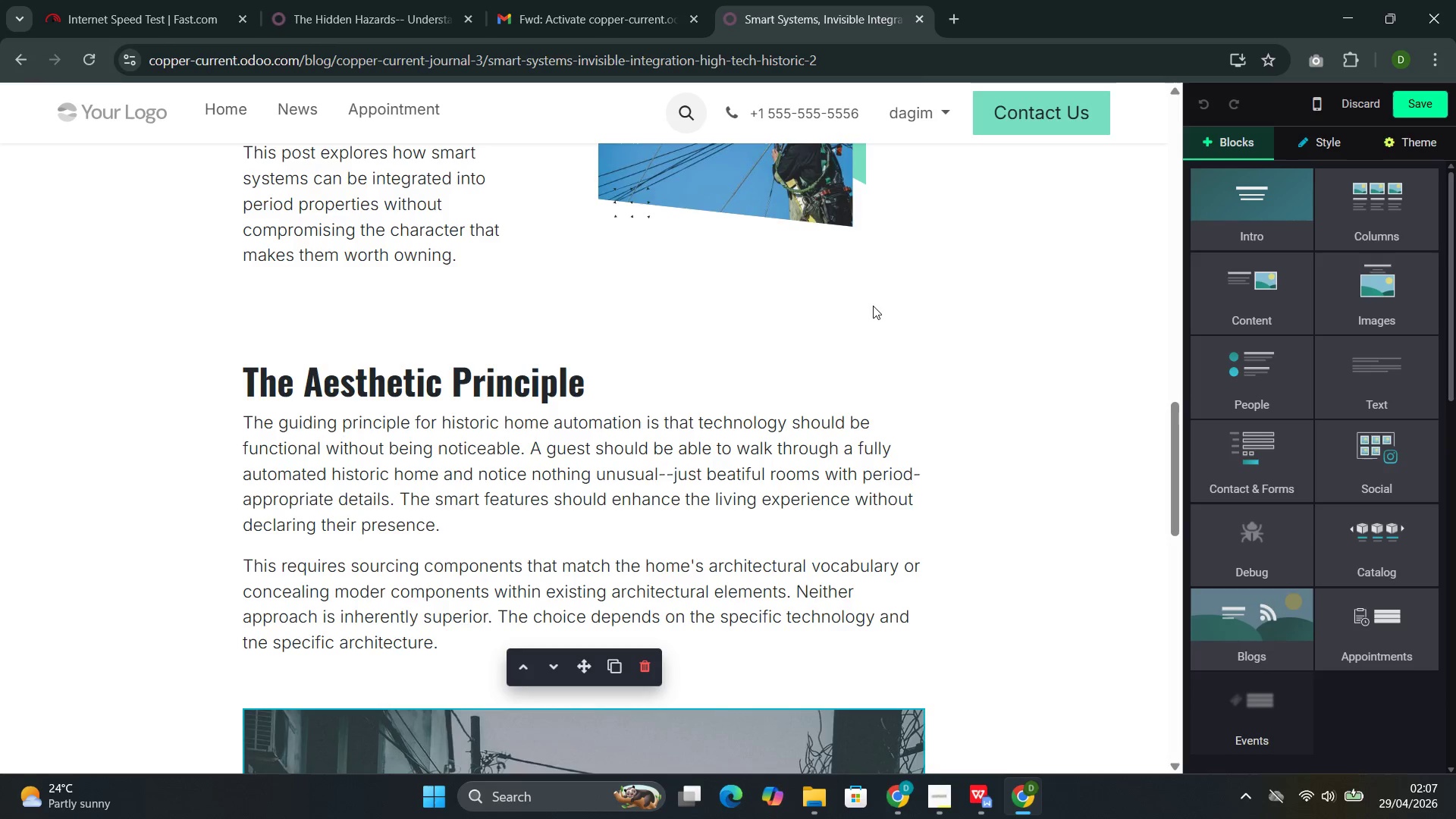 
left_click([1236, 306])
 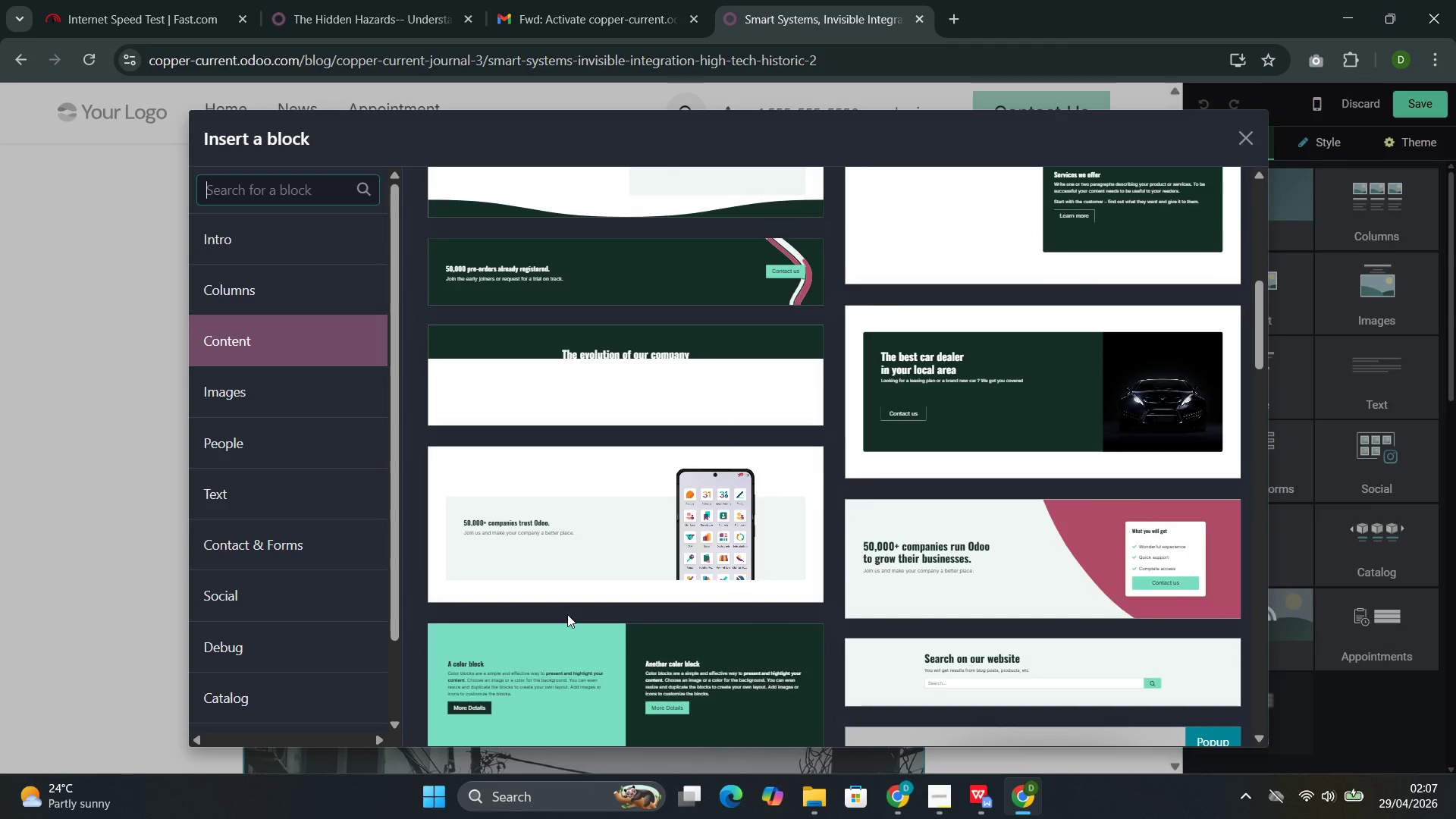 
left_click([577, 591])
 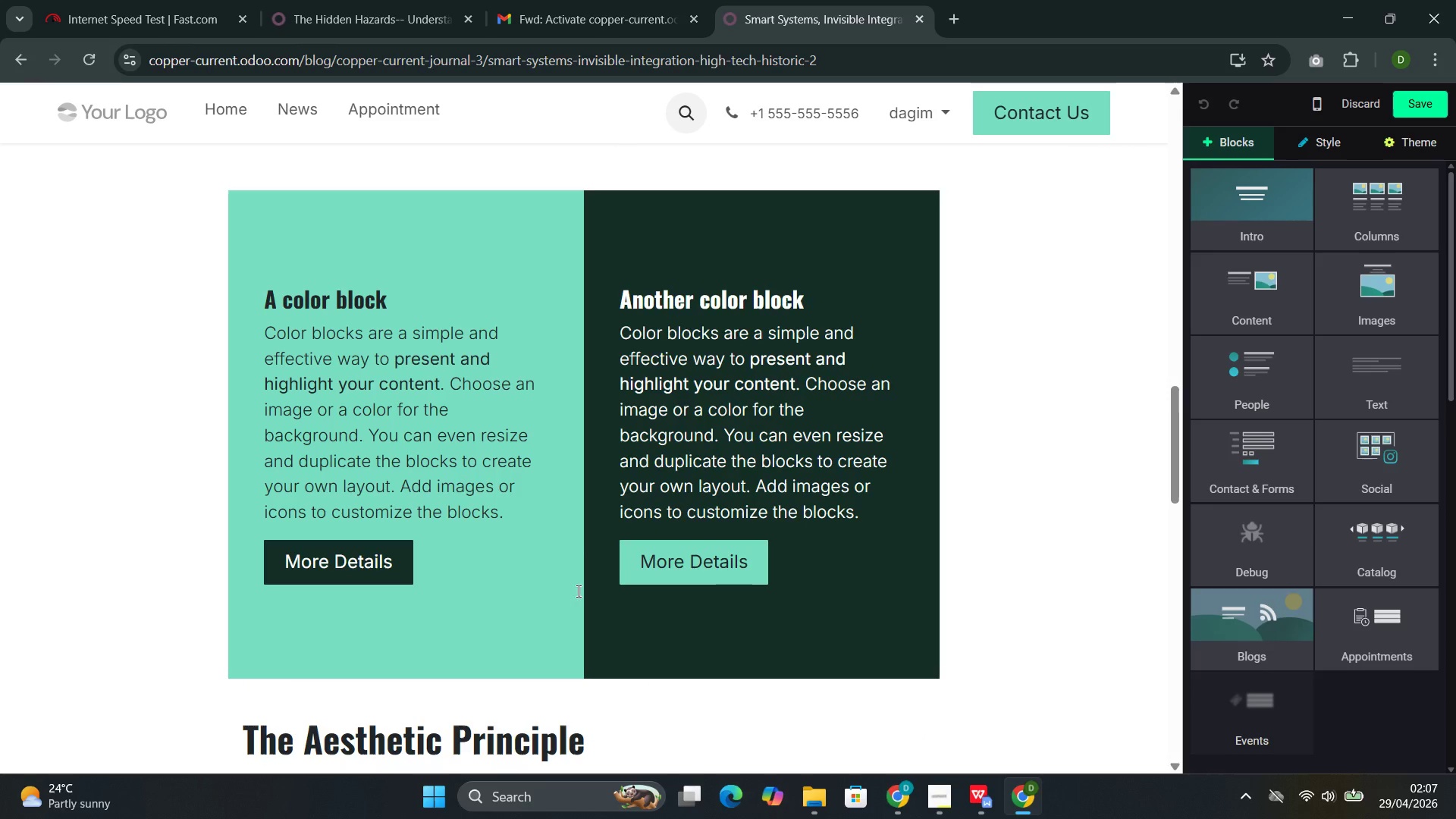 
left_click([519, 494])
 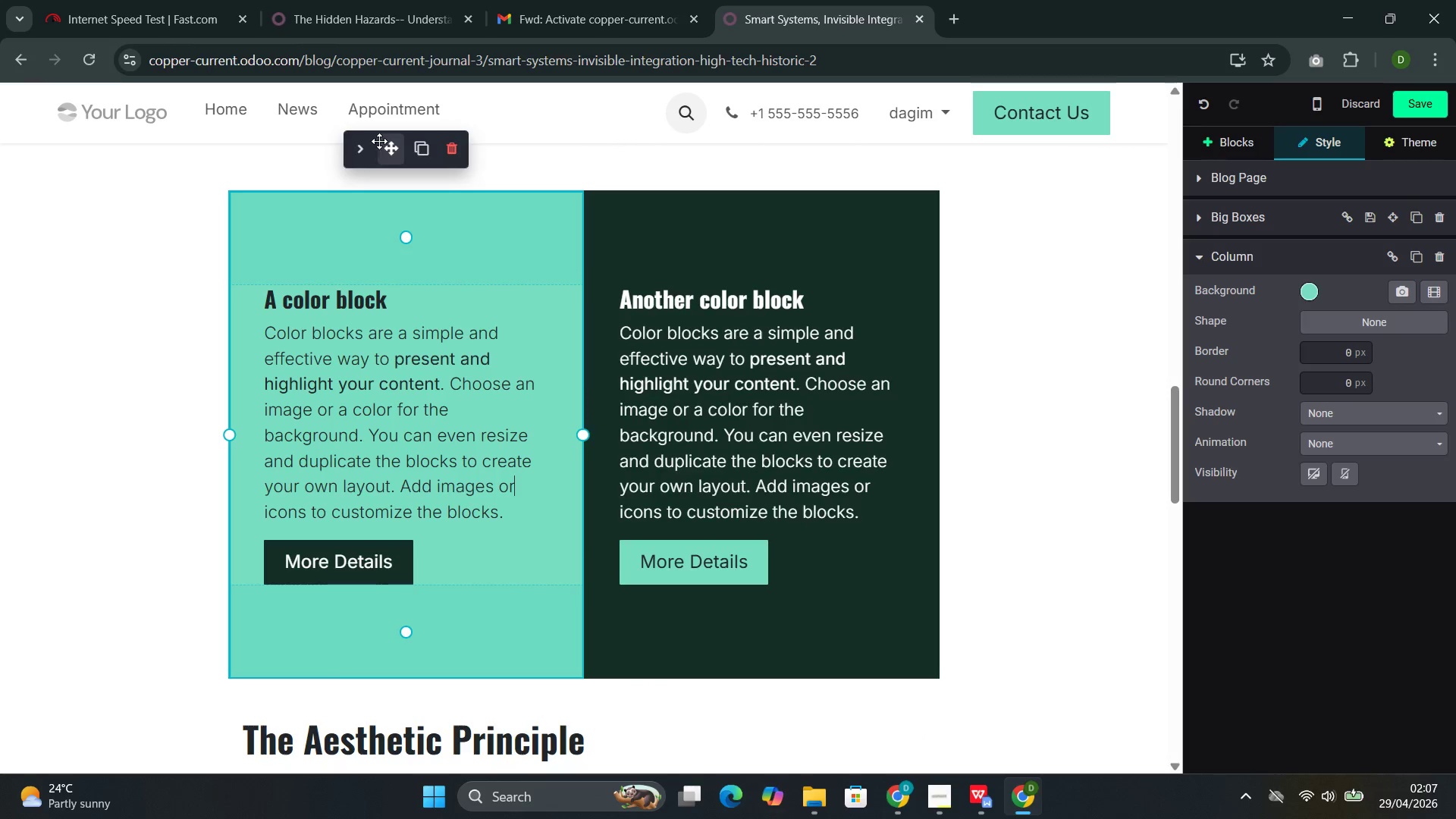 
left_click_drag(start_coordinate=[388, 146], to_coordinate=[400, 215])
 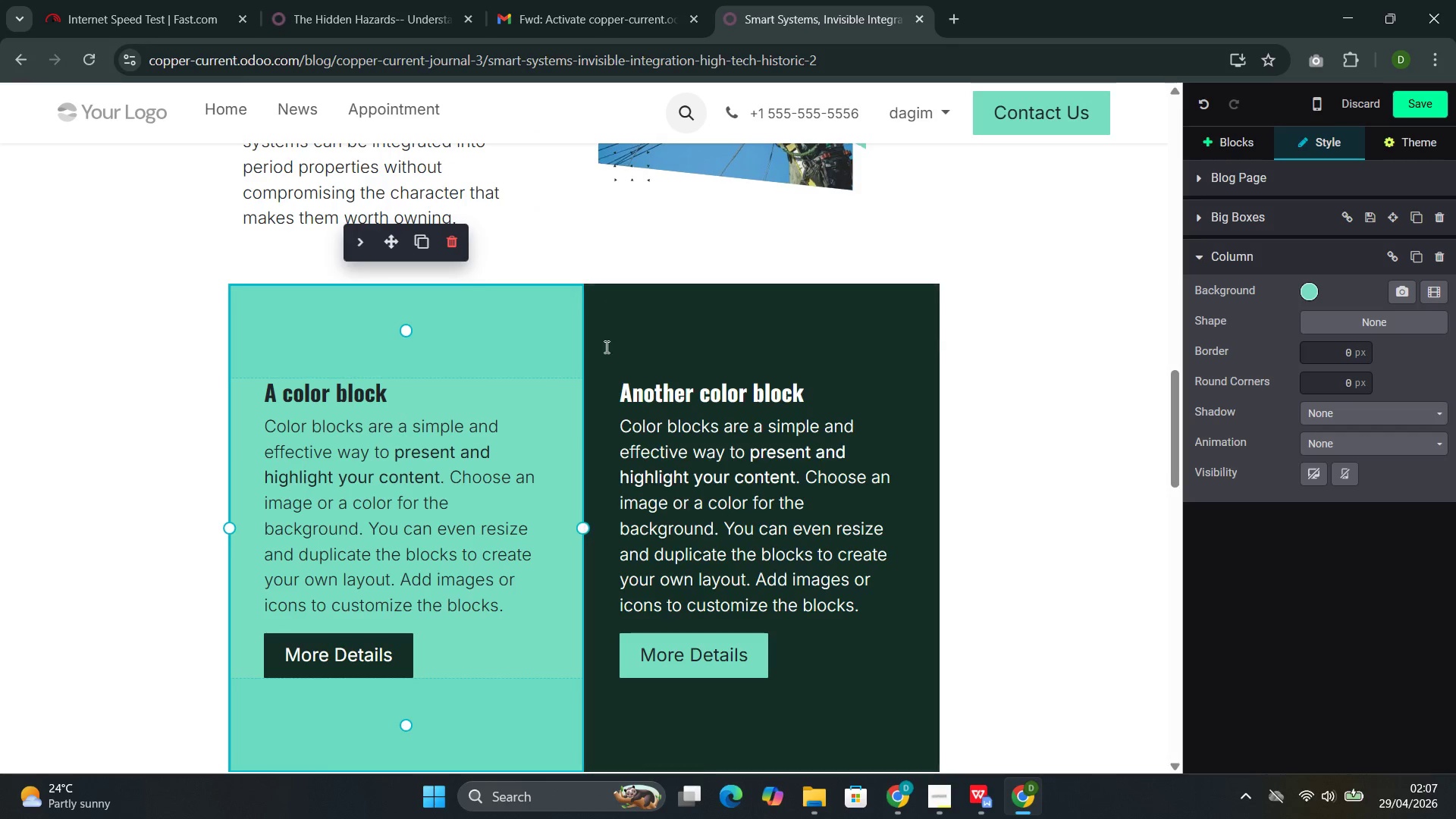 
left_click([590, 388])
 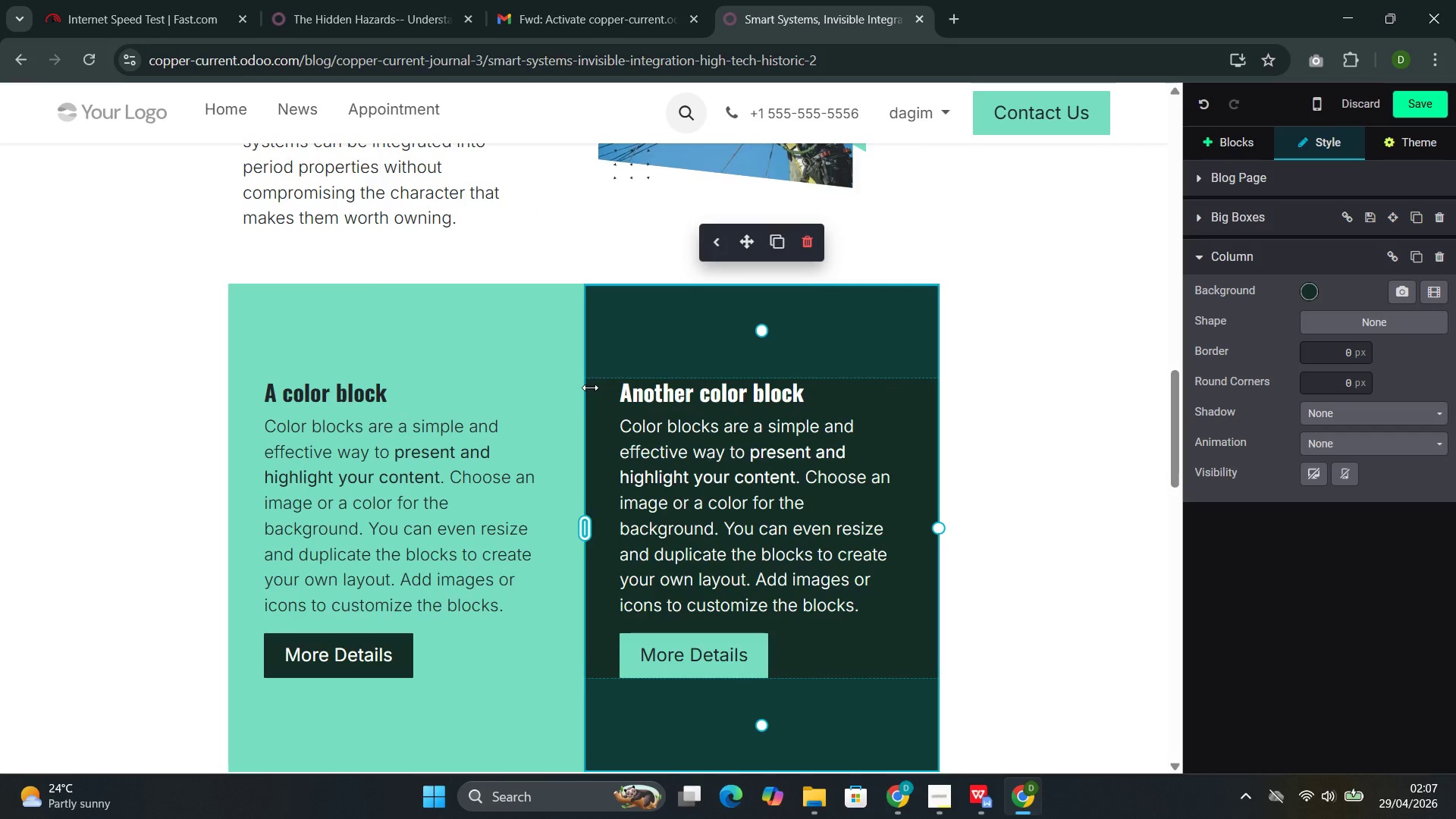 
key(Control+Z)
 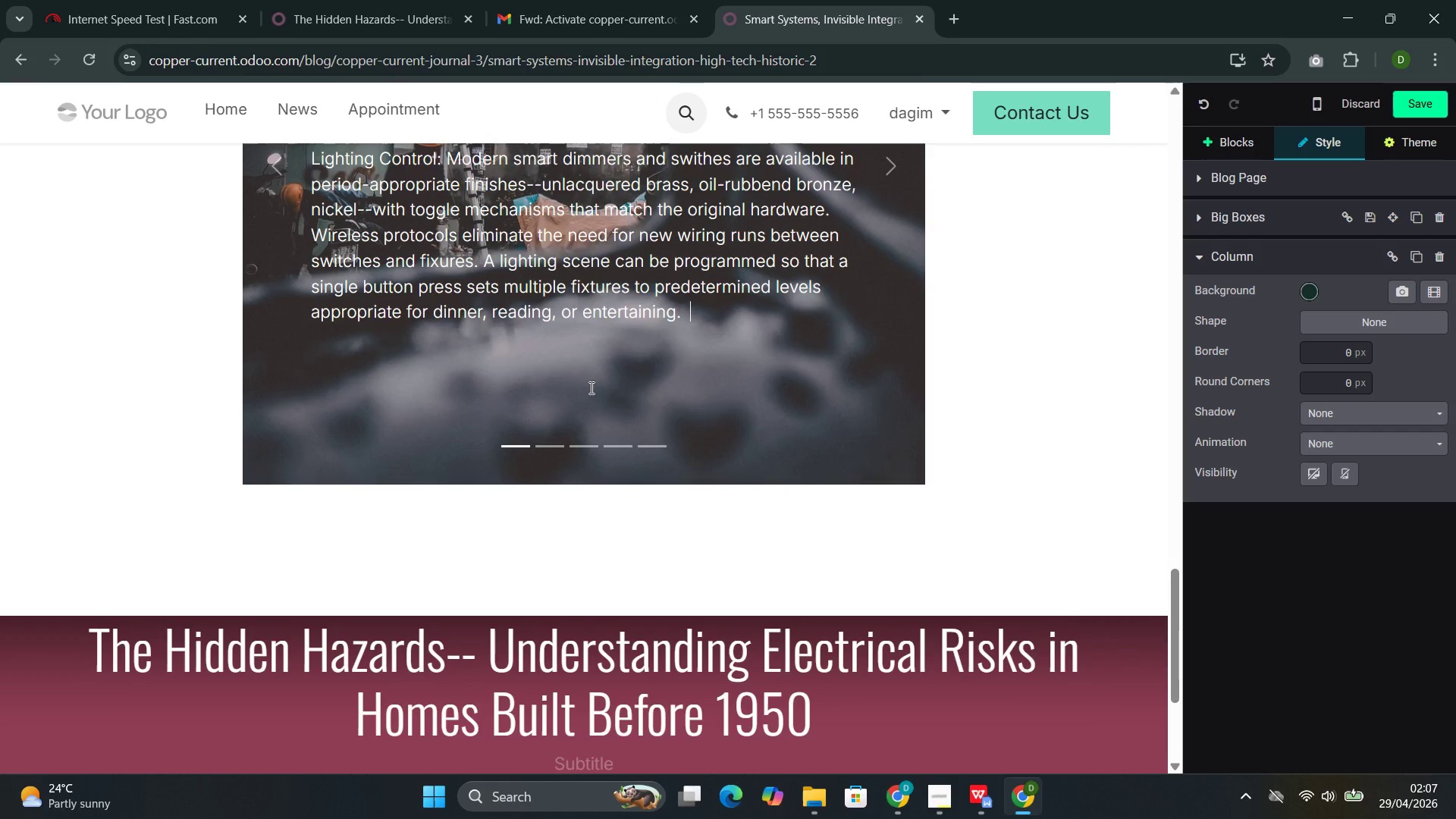 
left_click([530, 364])
 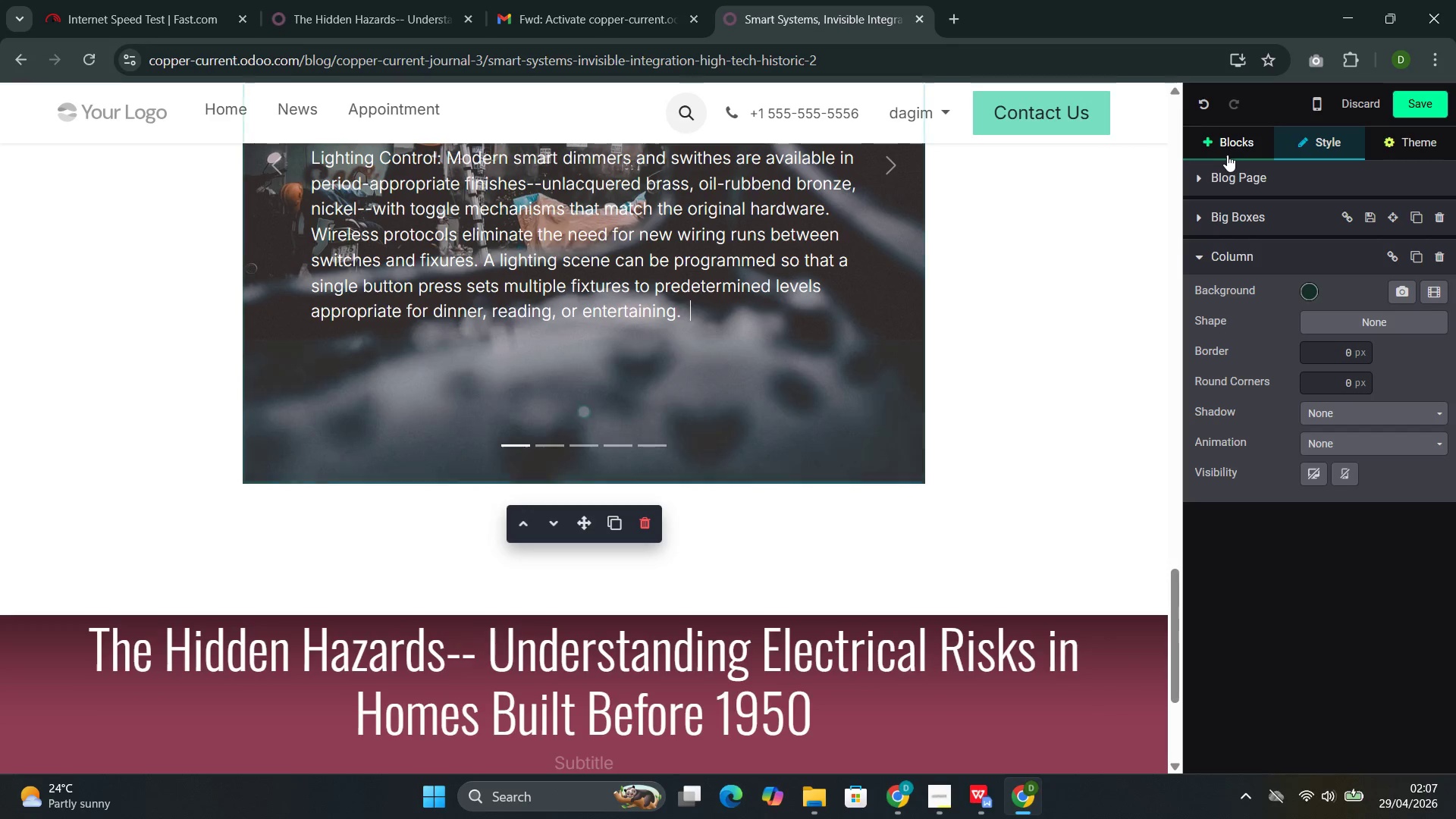 
left_click([1226, 153])
 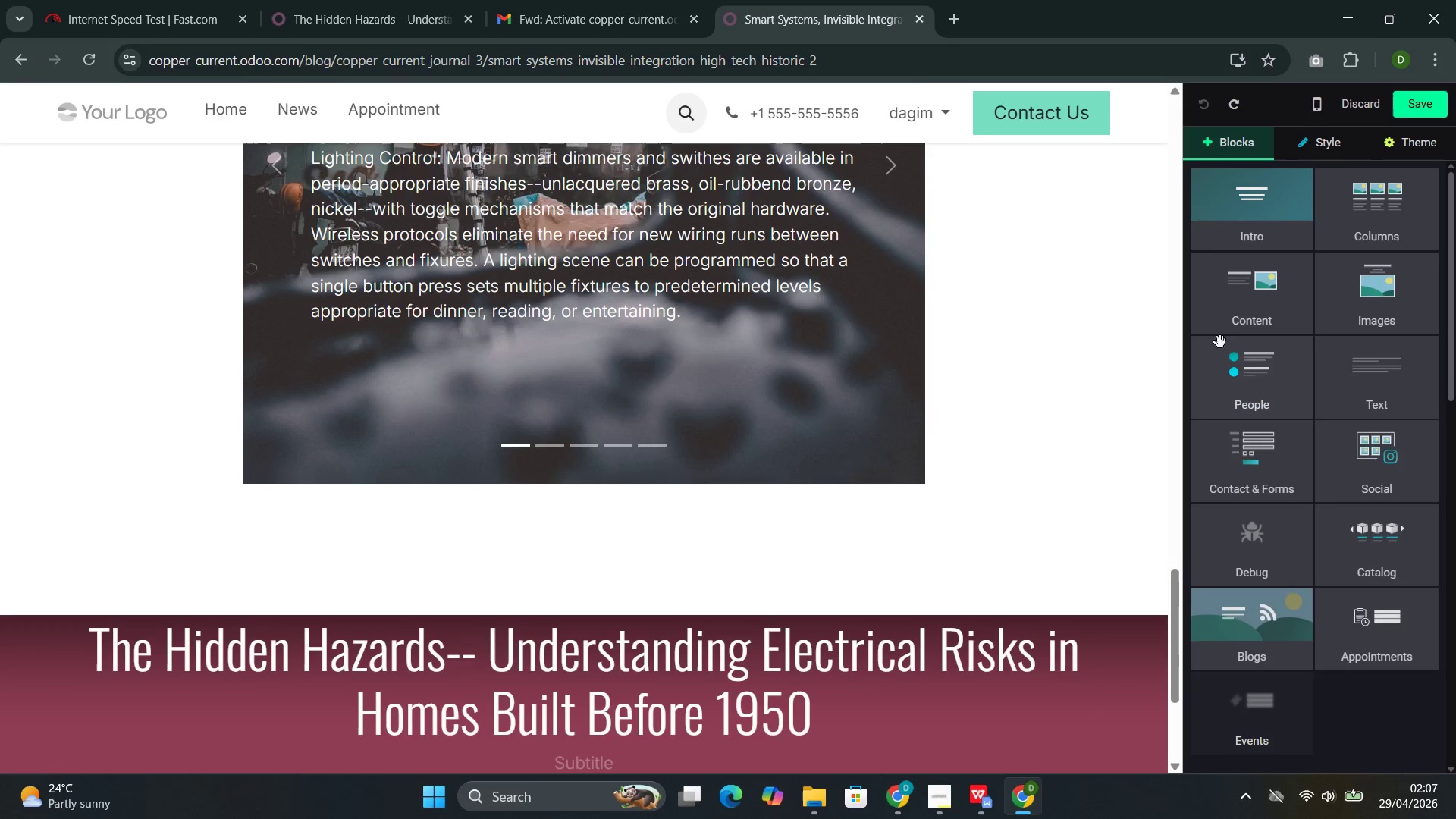 
left_click([1234, 353])
 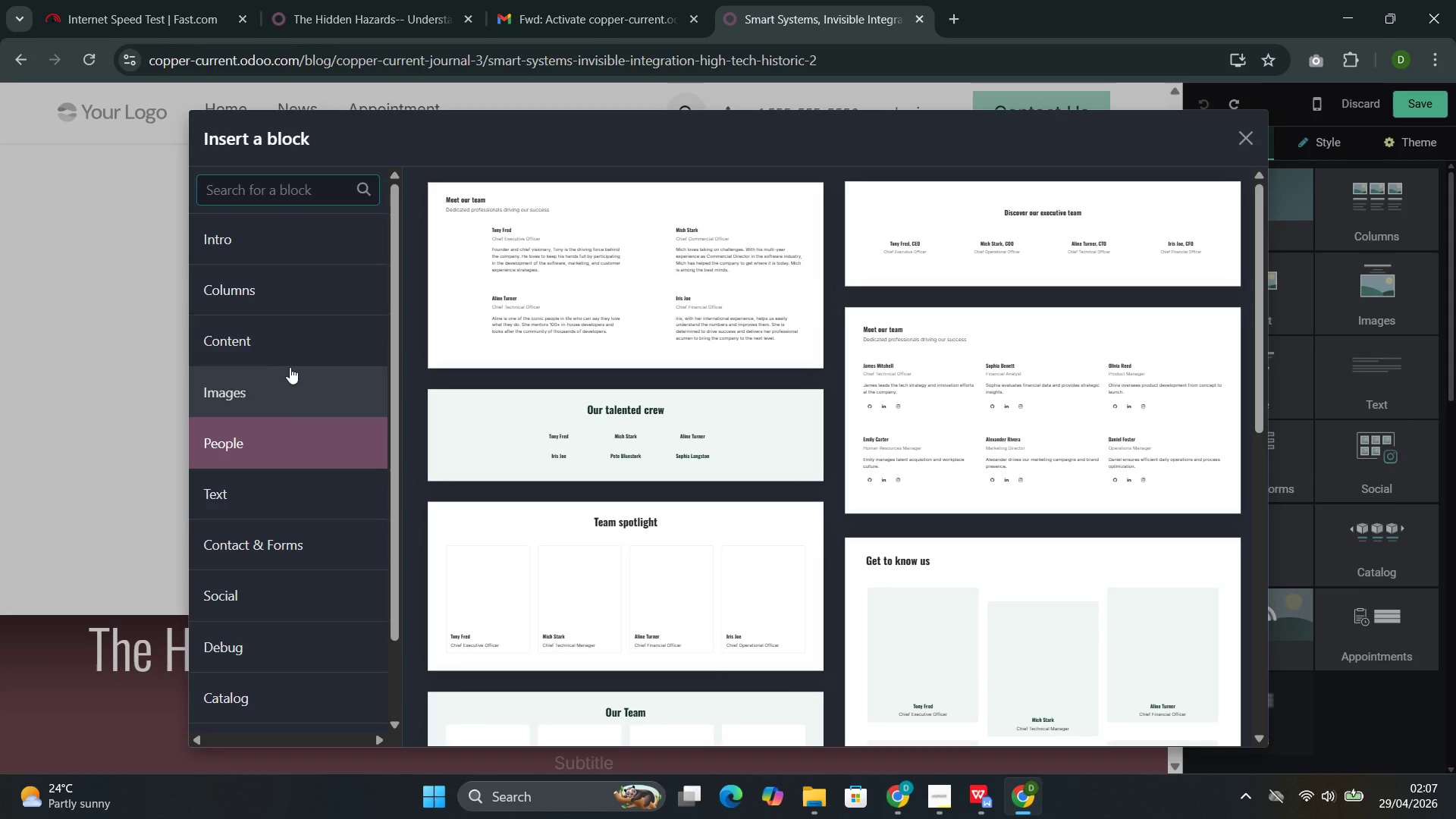 
left_click([296, 341])
 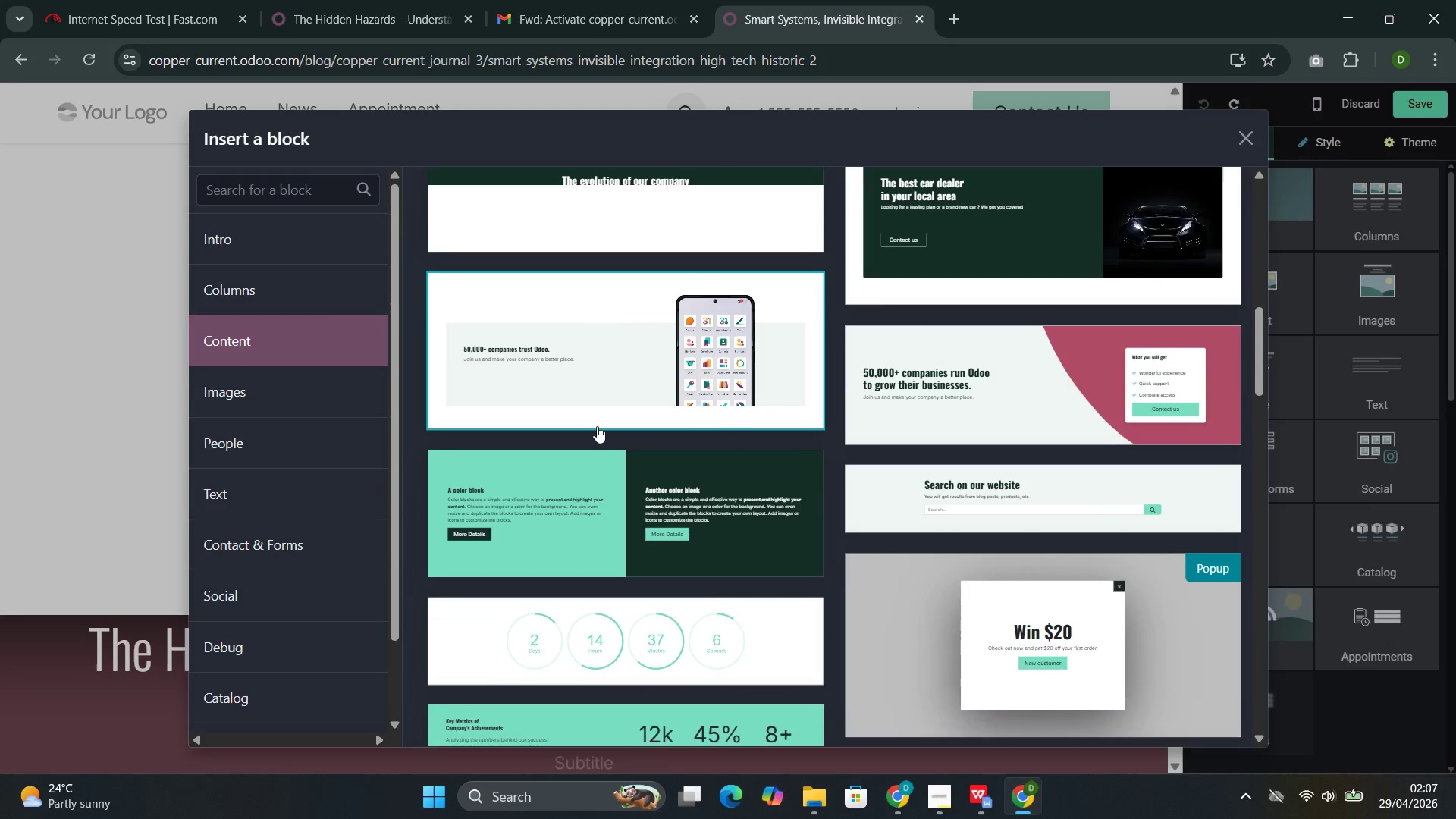 
left_click([557, 548])
 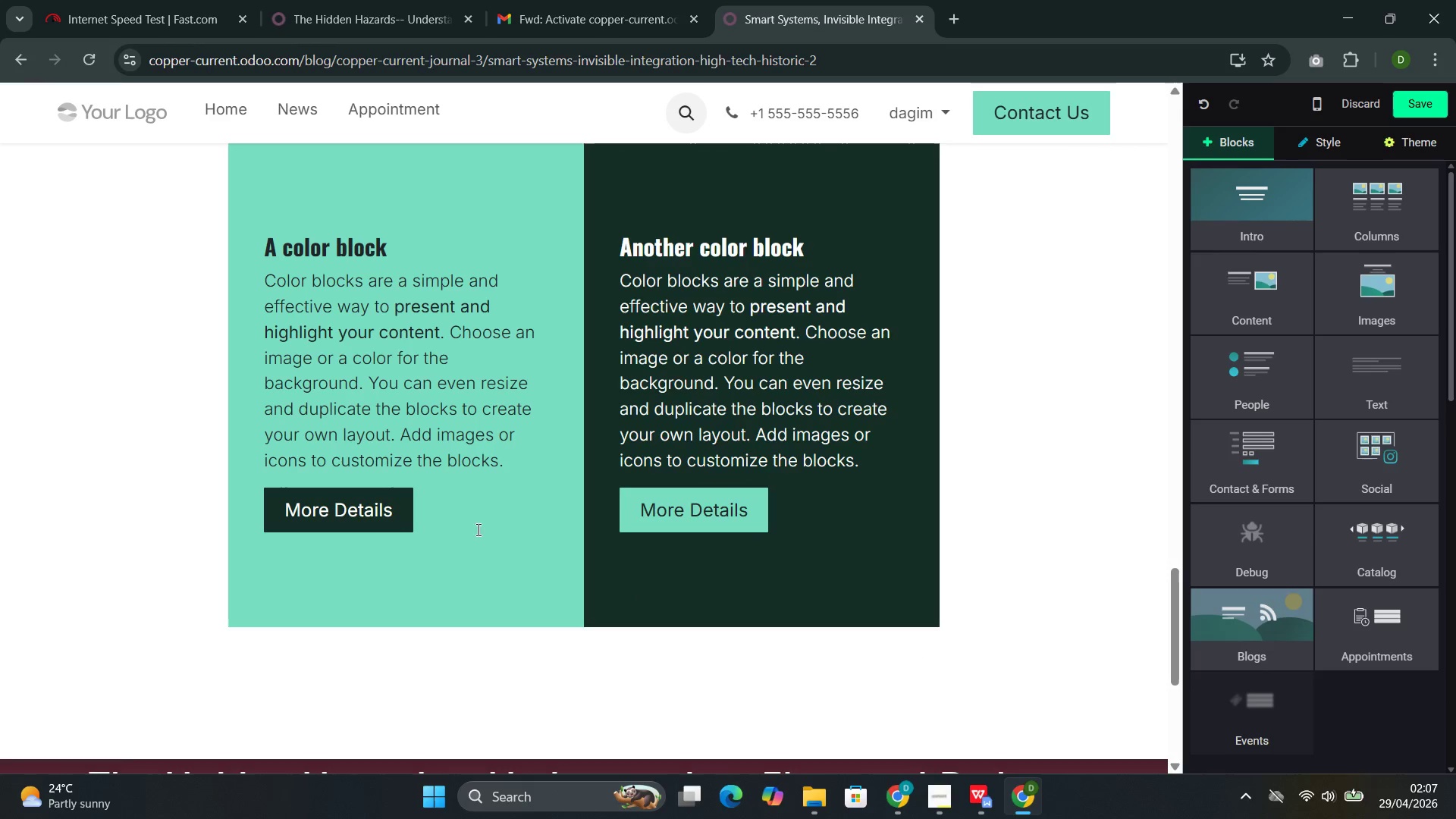 
left_click([445, 507])
 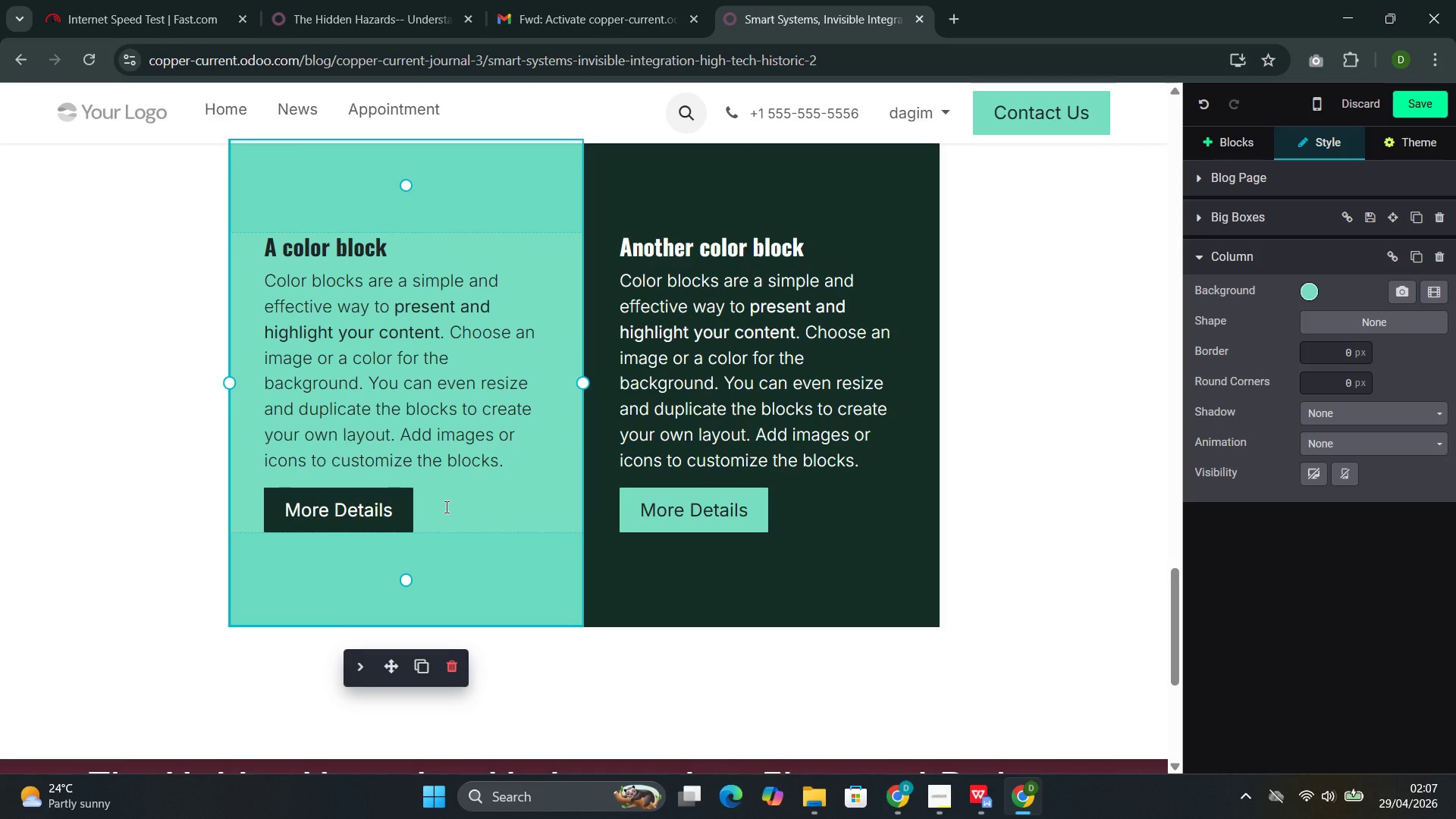 
wait(5.3)
 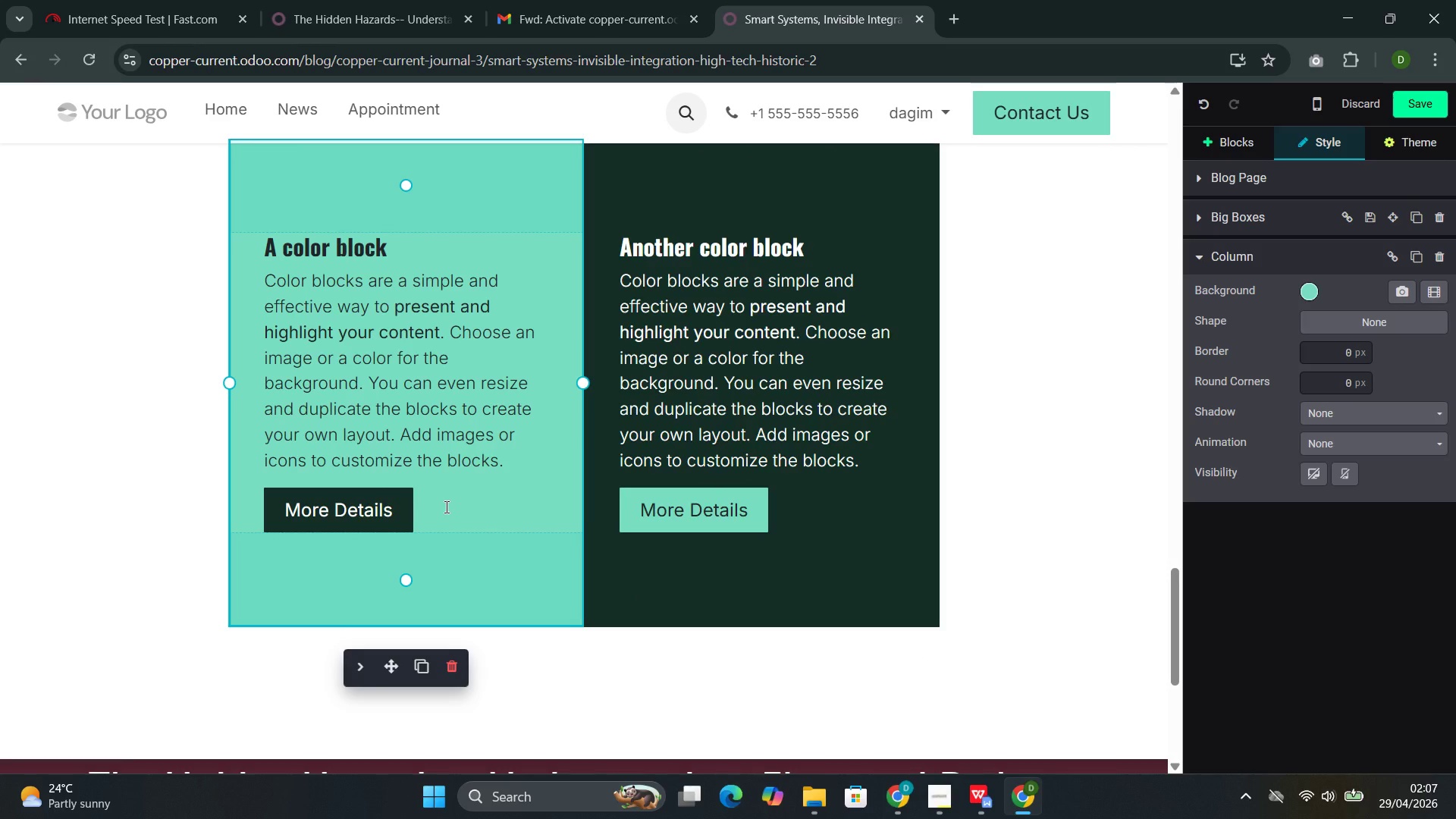 
left_click_drag(start_coordinate=[399, 514], to_coordinate=[309, 369])
 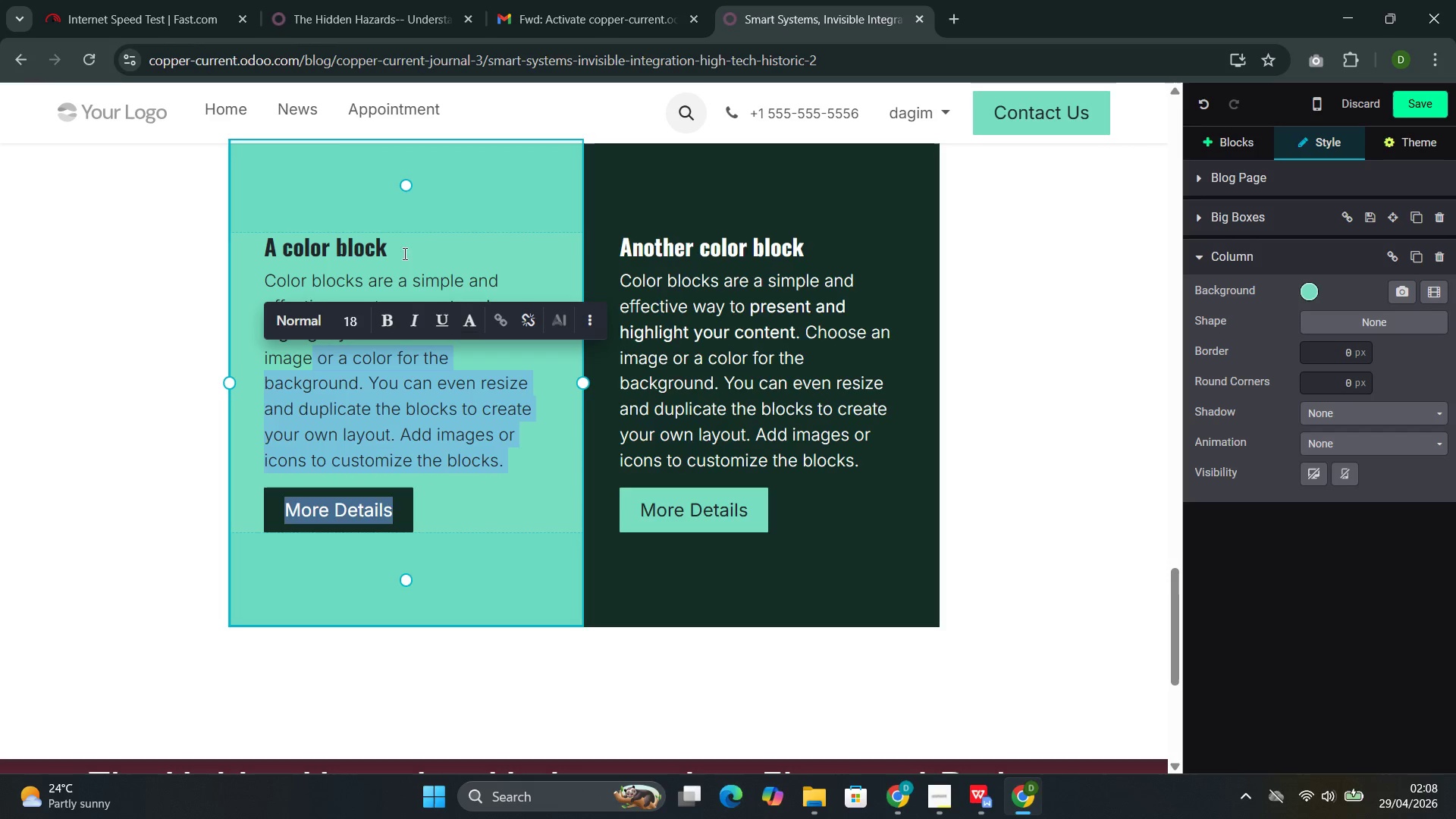 
left_click([417, 250])
 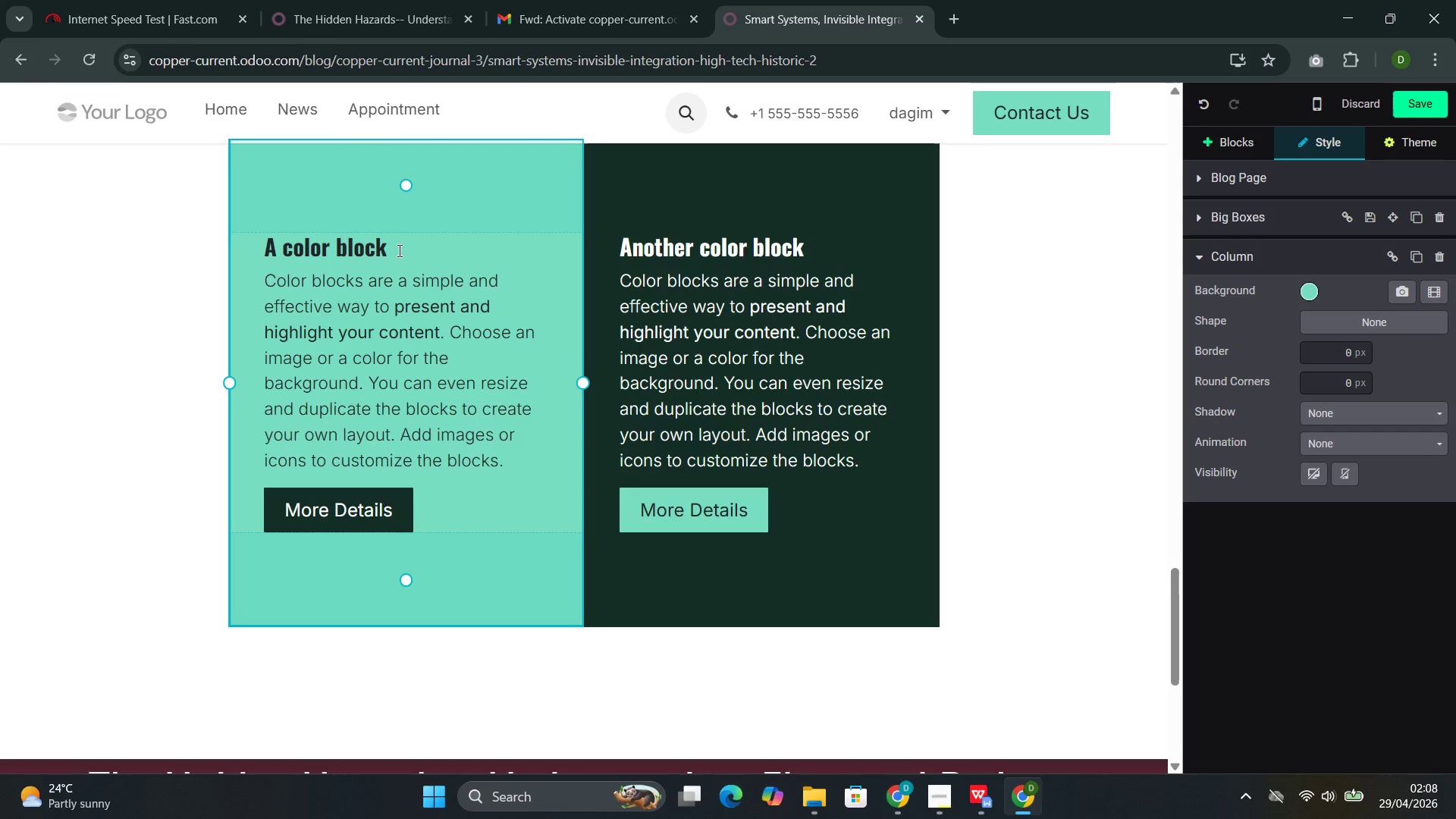 
left_click_drag(start_coordinate=[417, 250], to_coordinate=[262, 246])
 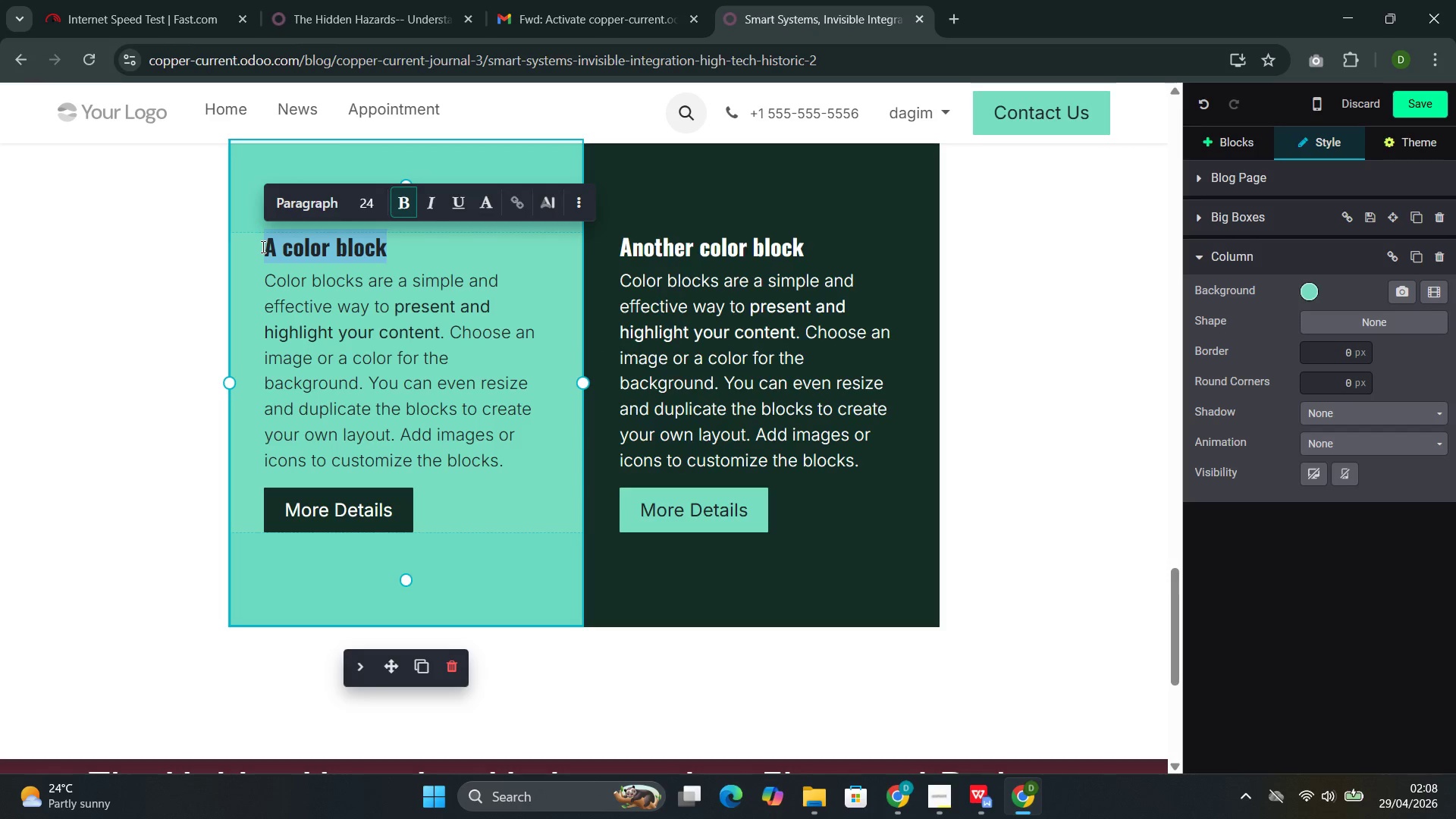 
key(Shift+T)
 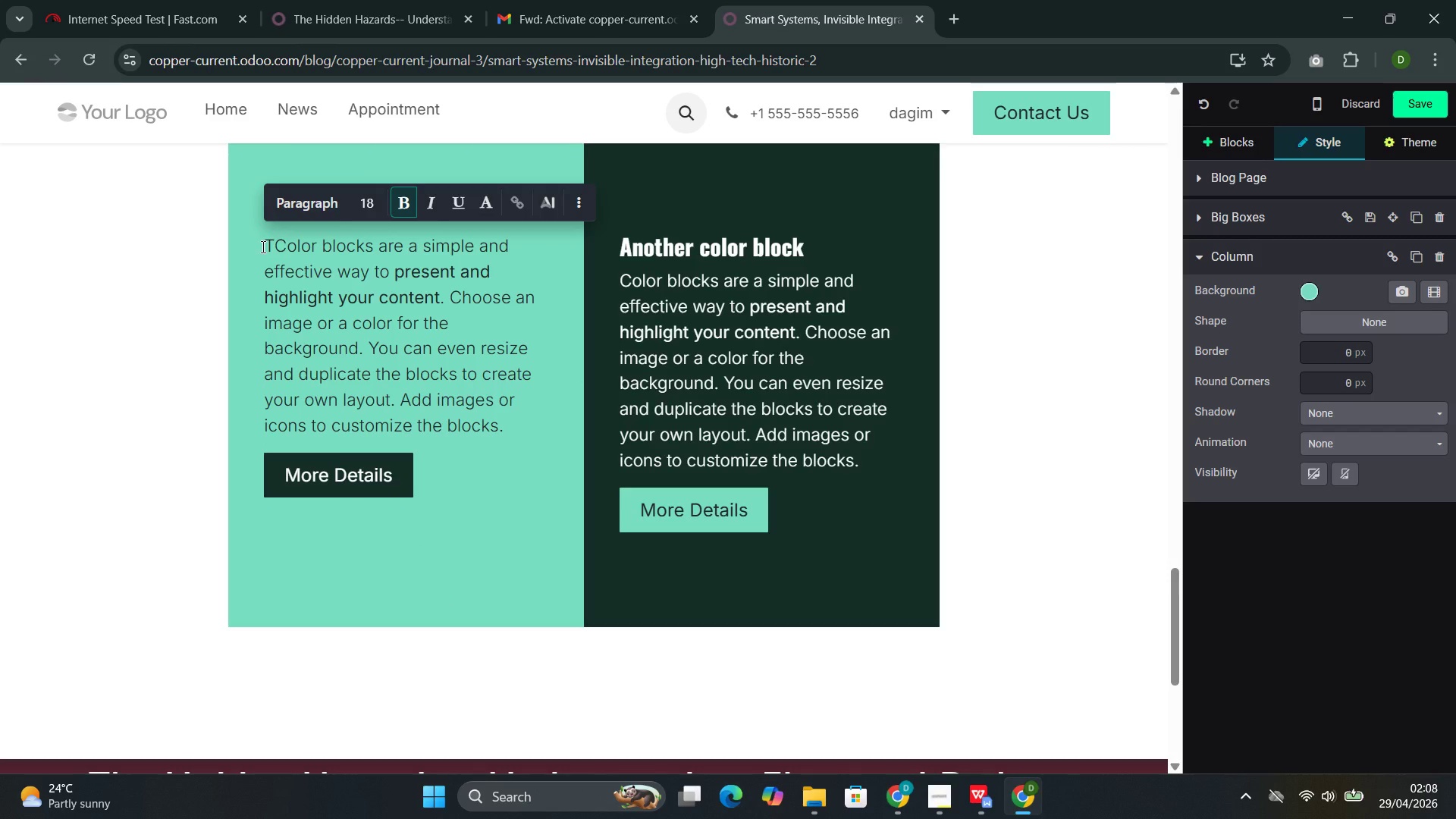 
key(Backspace)
 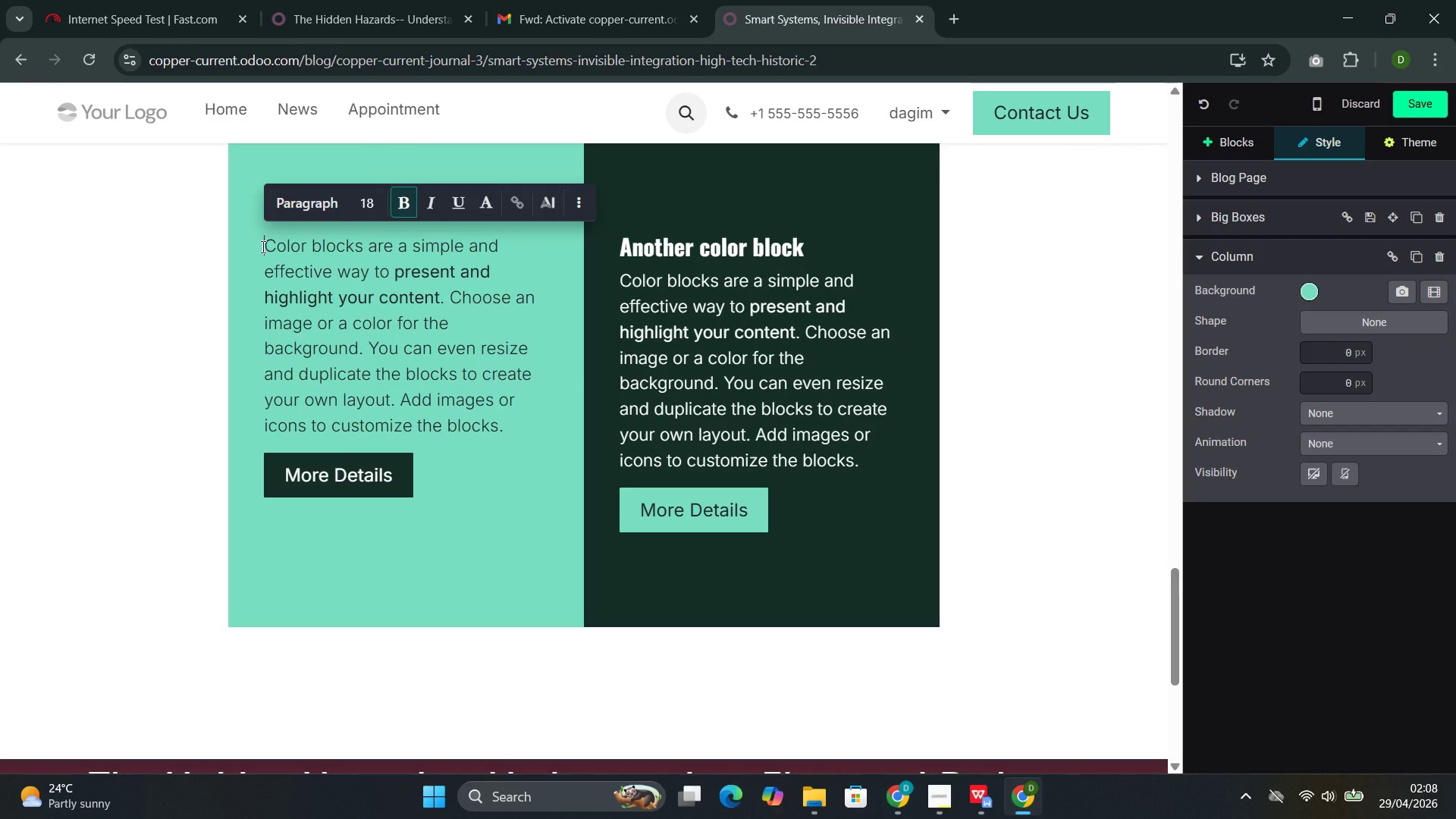 
key(Control+Z)
 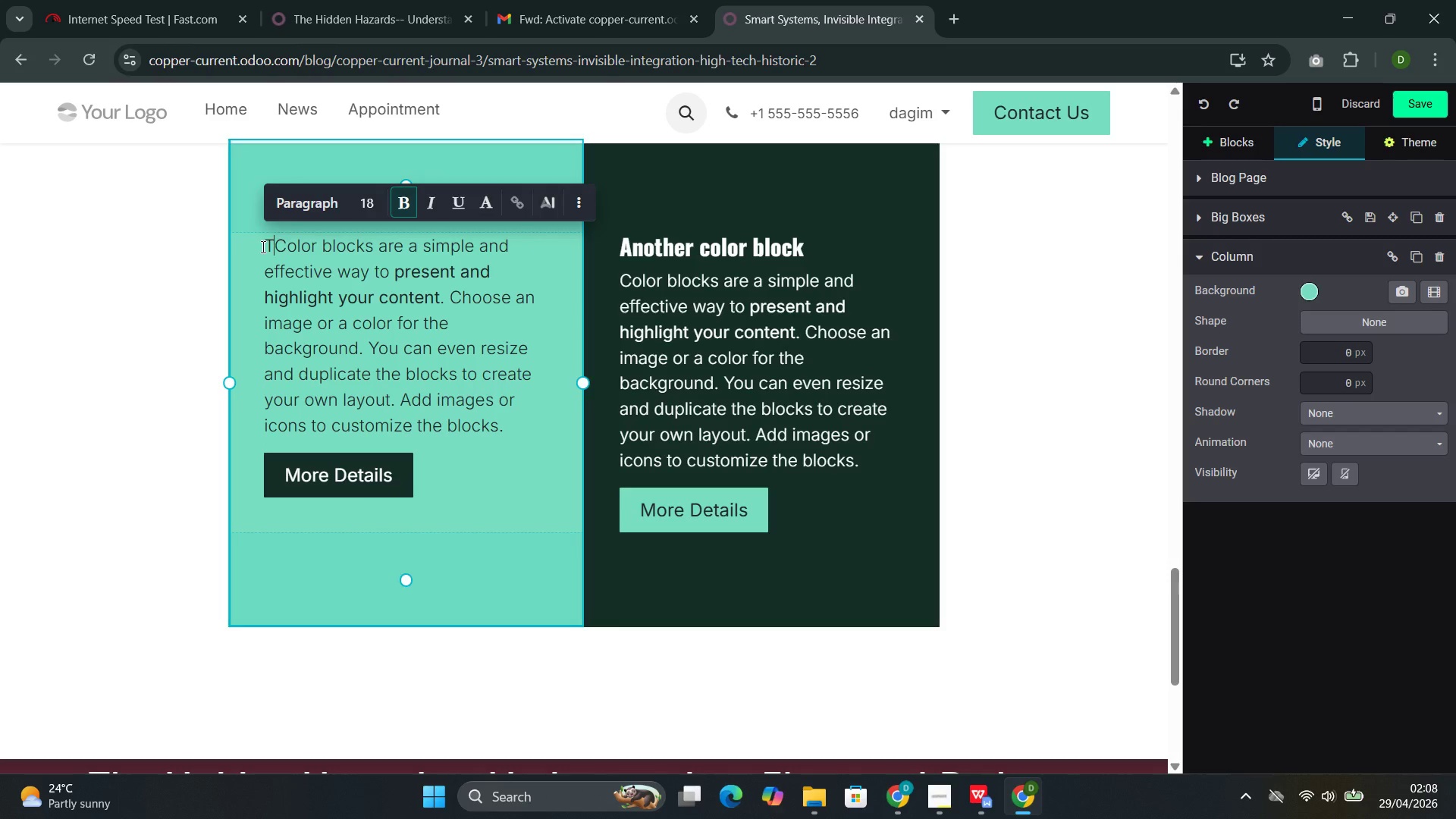 
key(Control+Z)
 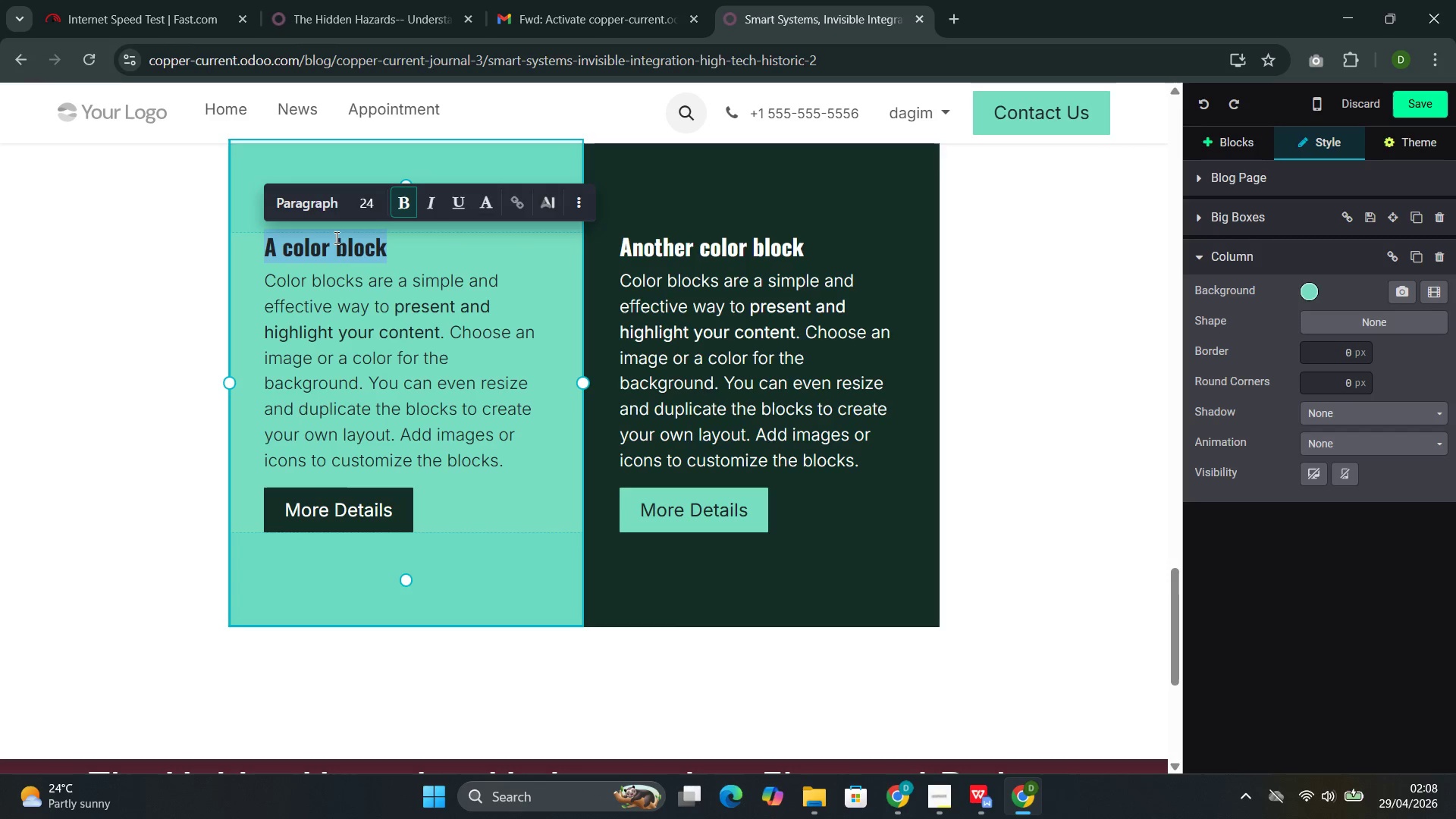 
left_click([335, 237])
 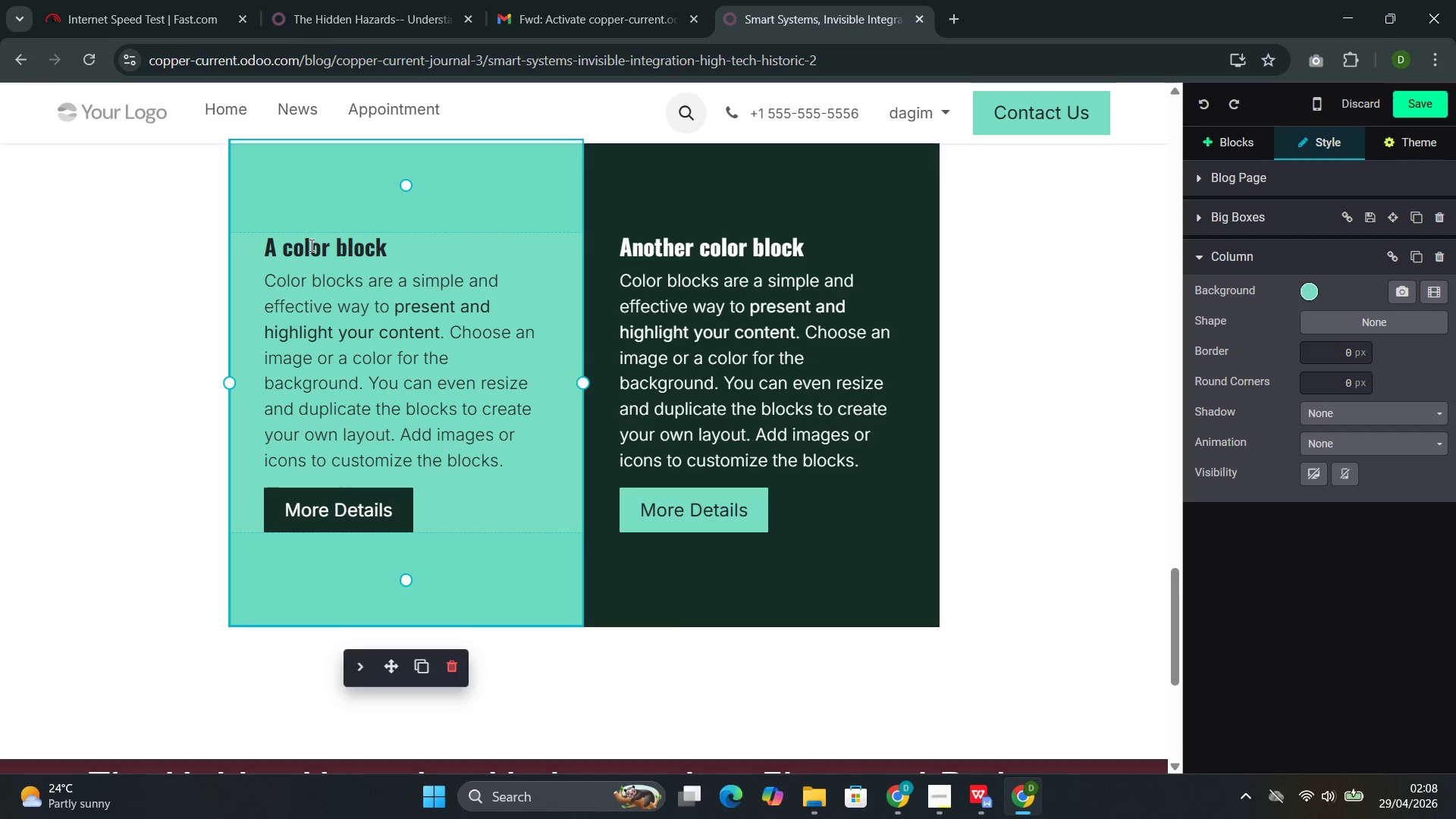 
double_click([310, 245])
 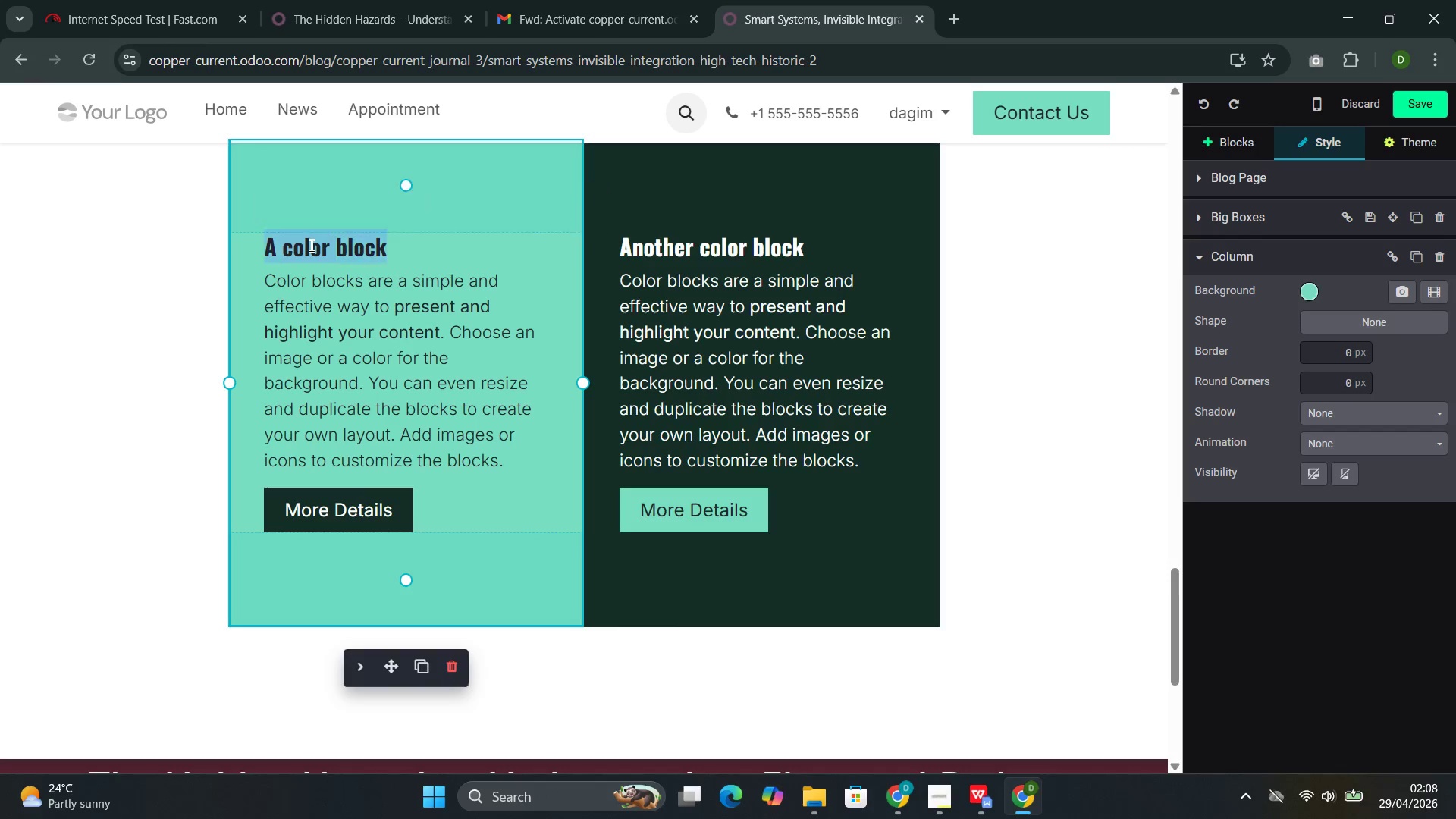 
triple_click([310, 245])
 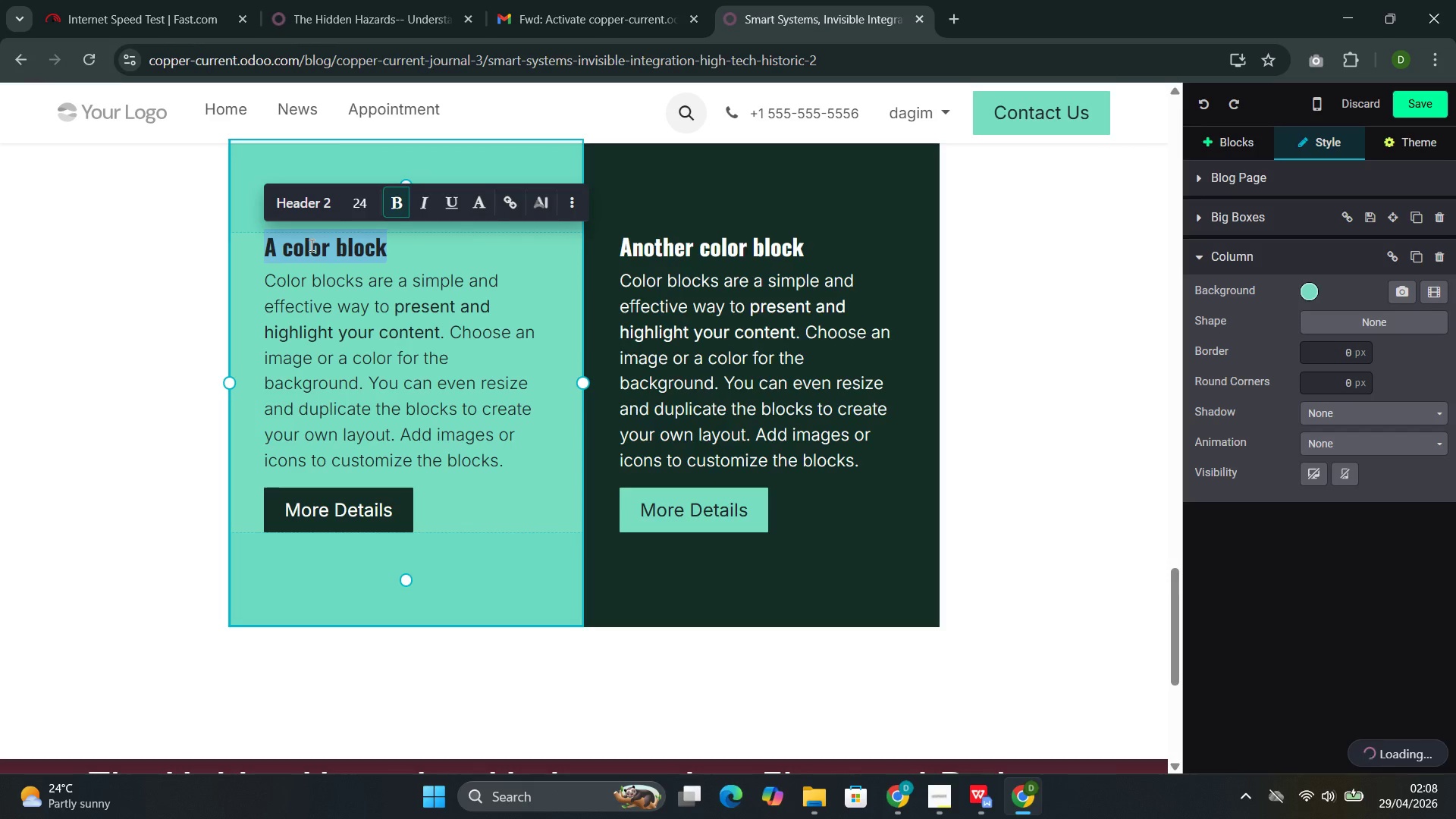 
key(Control+T)
 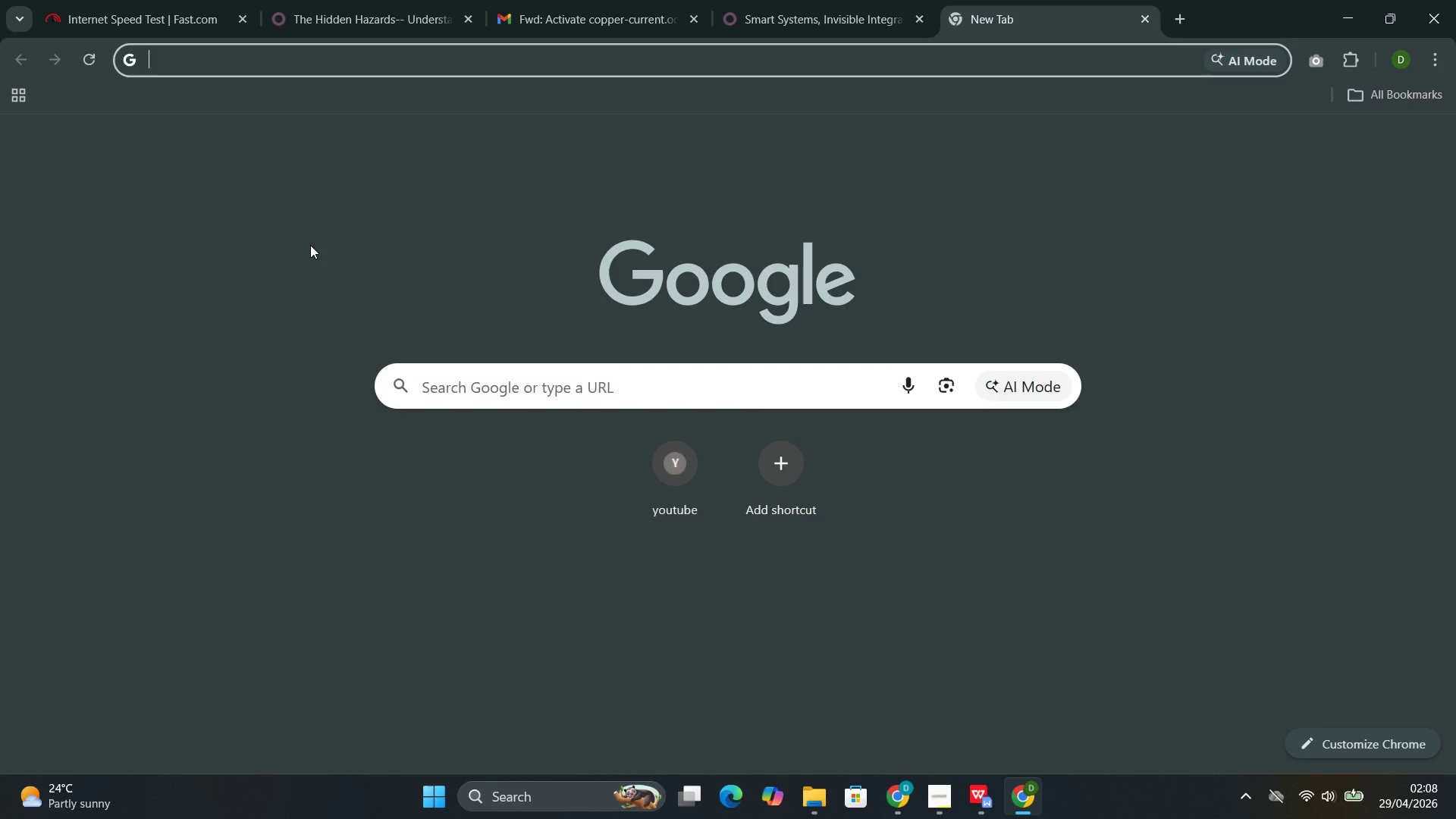 
key(H)
 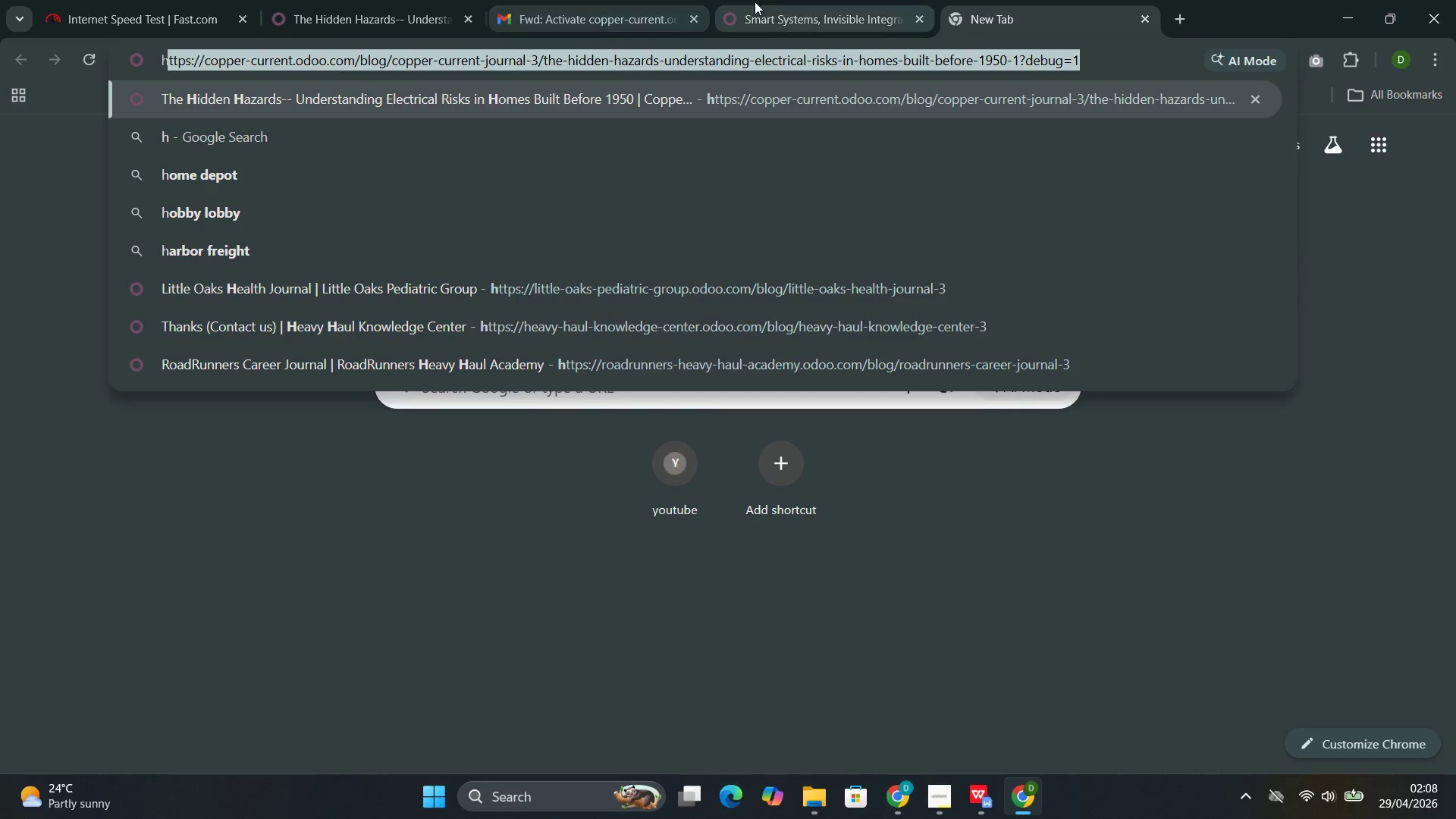 
left_click([773, 8])
 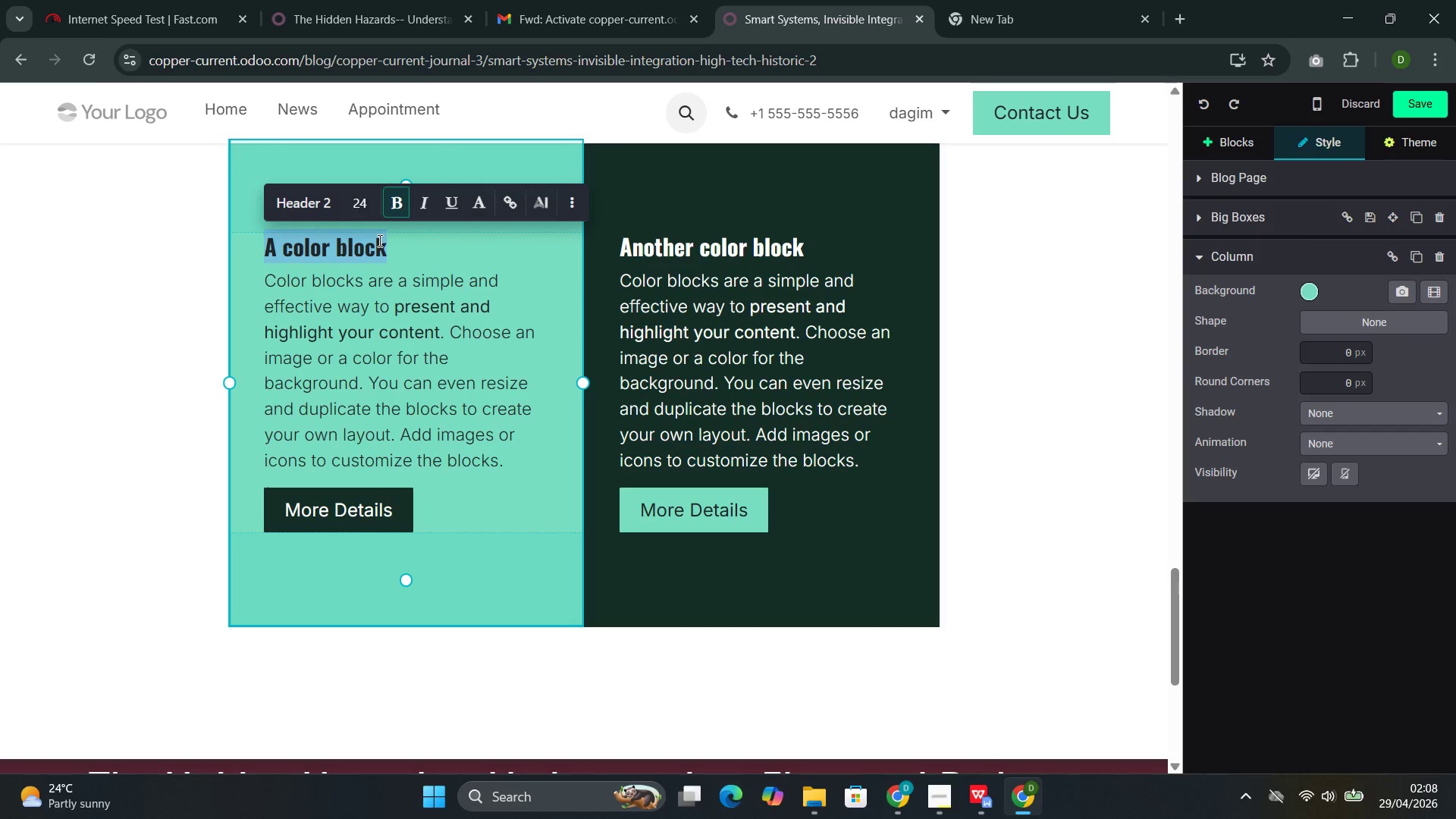 
type(The Inf)
 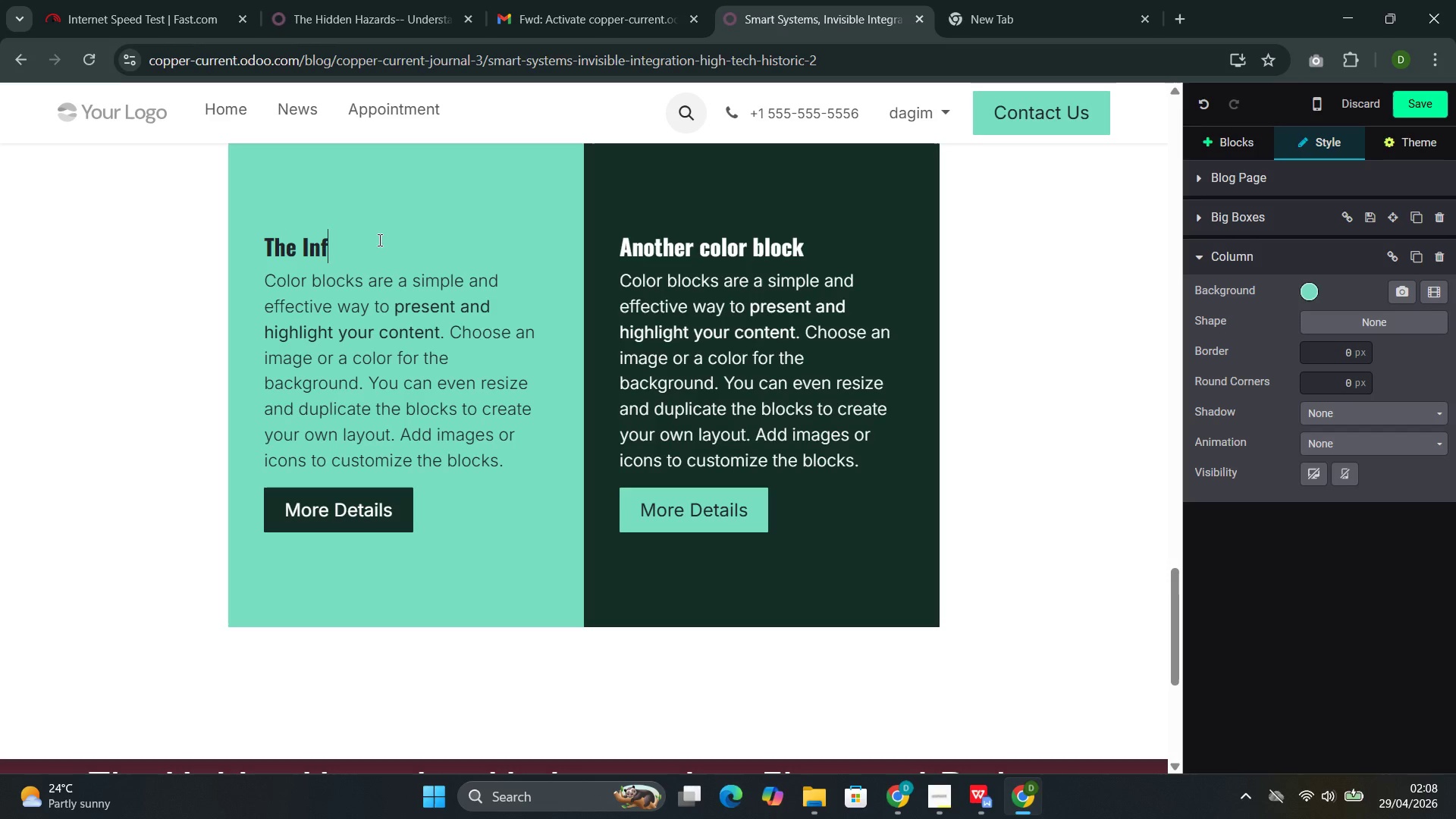 
type(rastructure That Mk)
key(Backspace)
type(ake )
key(Backspace)
type(s u)
key(Backspace)
type(it )
key(Backspace)
key(Backspace)
key(Backspace)
type(It Possible)
 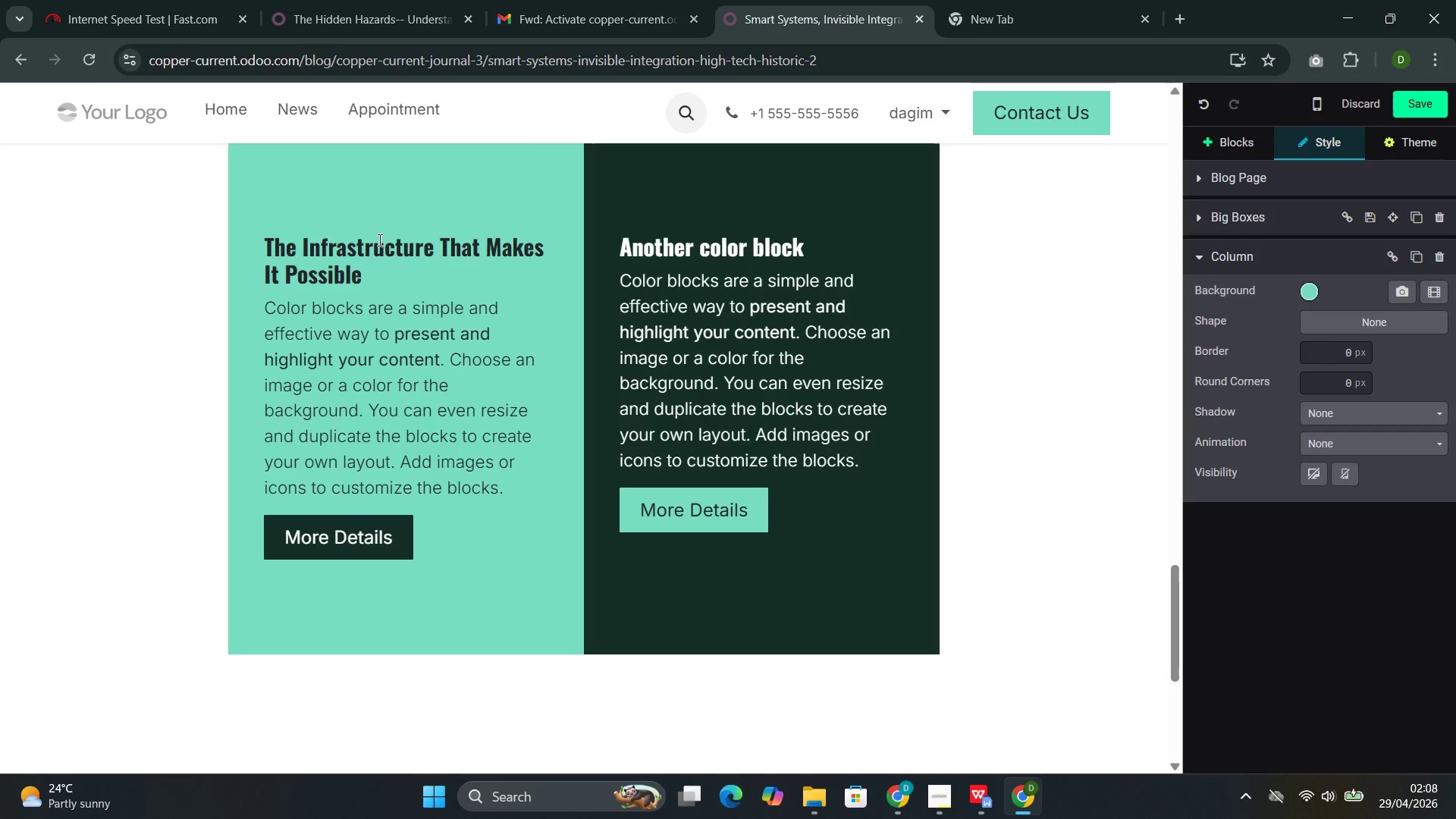 
left_click_drag(start_coordinate=[390, 538], to_coordinate=[315, 317])
 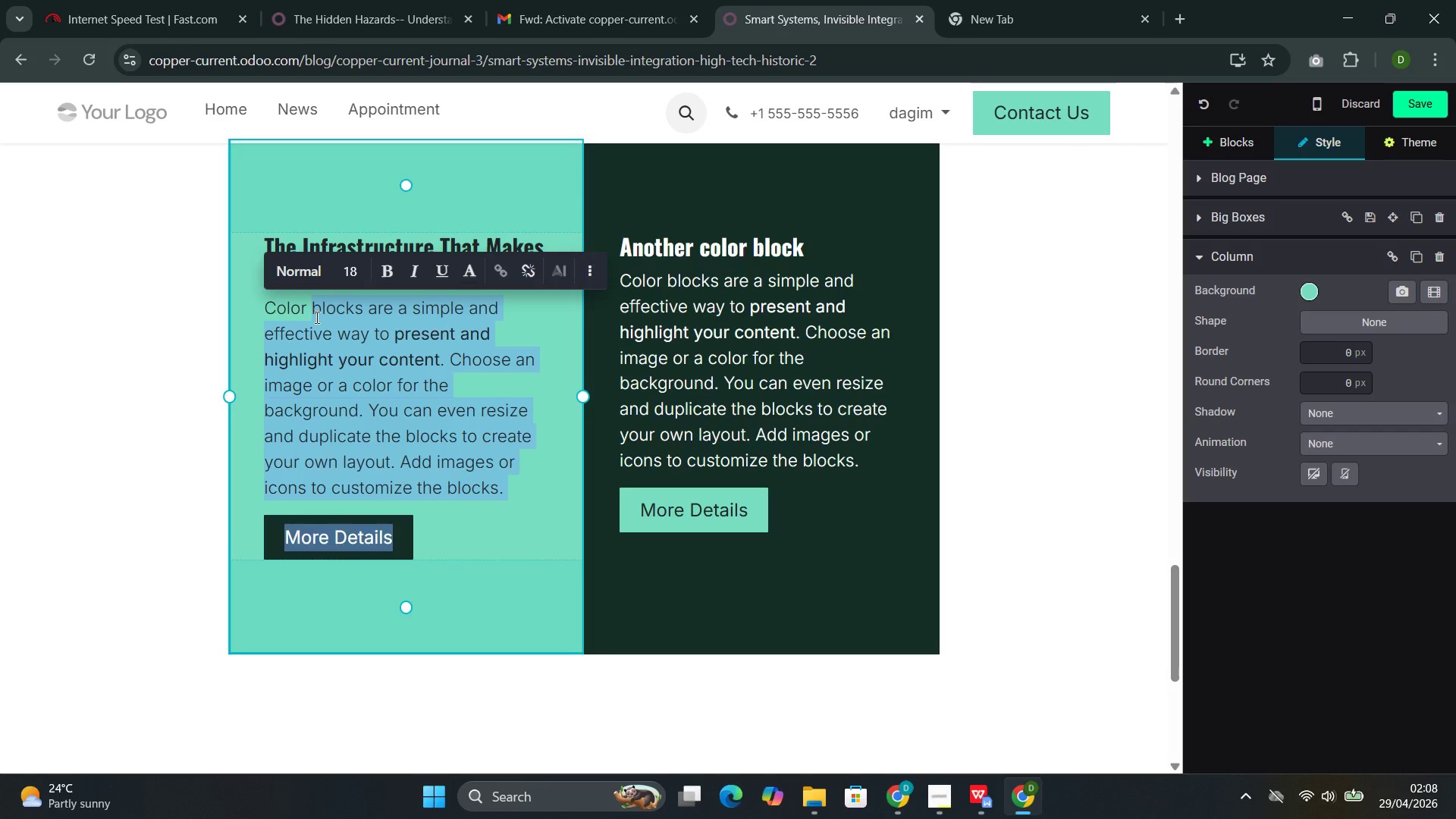 
key(Backspace)
key(Backspace)
key(Backspace)
key(Backspace)
key(Backspace)
key(Backspace)
key(Backspace)
type(Invisibl)
key(Backspace)
type(le inr)
key(Backspace)
type(tegration deo)
key(Backspace)
type(pends on robust wiress infrus)
 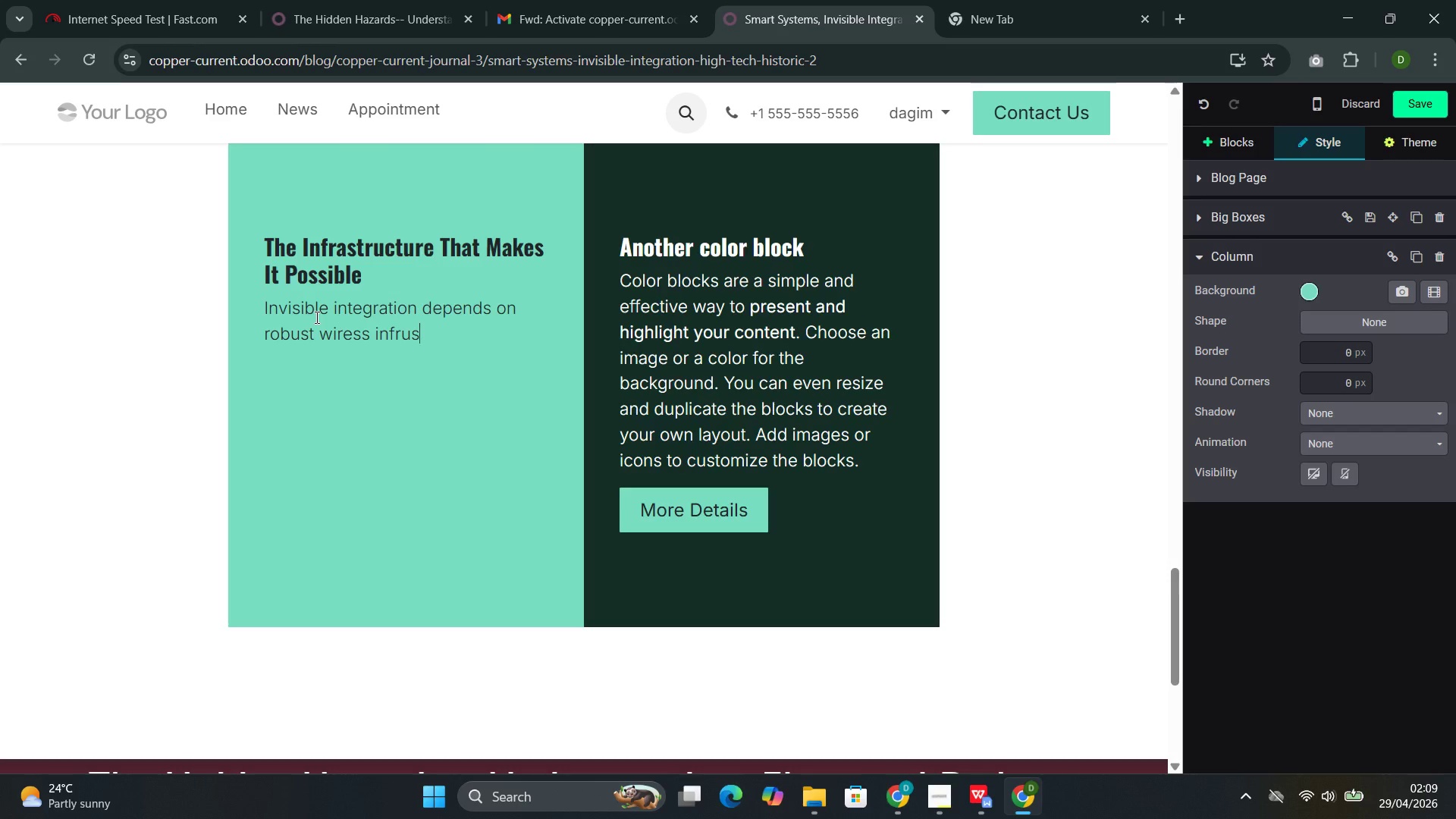 
key(Backspace)
key(Backspace)
type(astructure)
 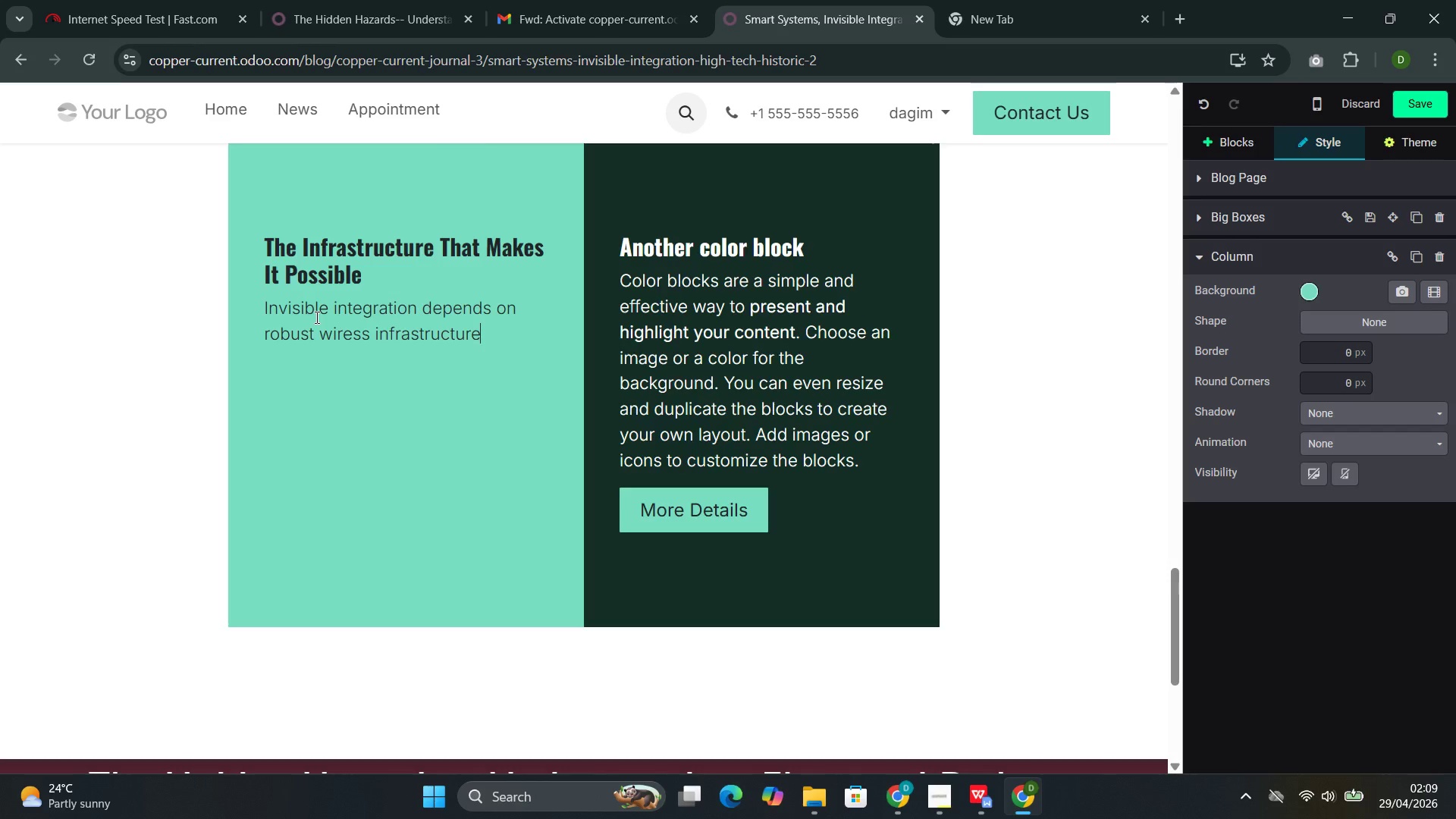 
type(. A historic home;s thick)
 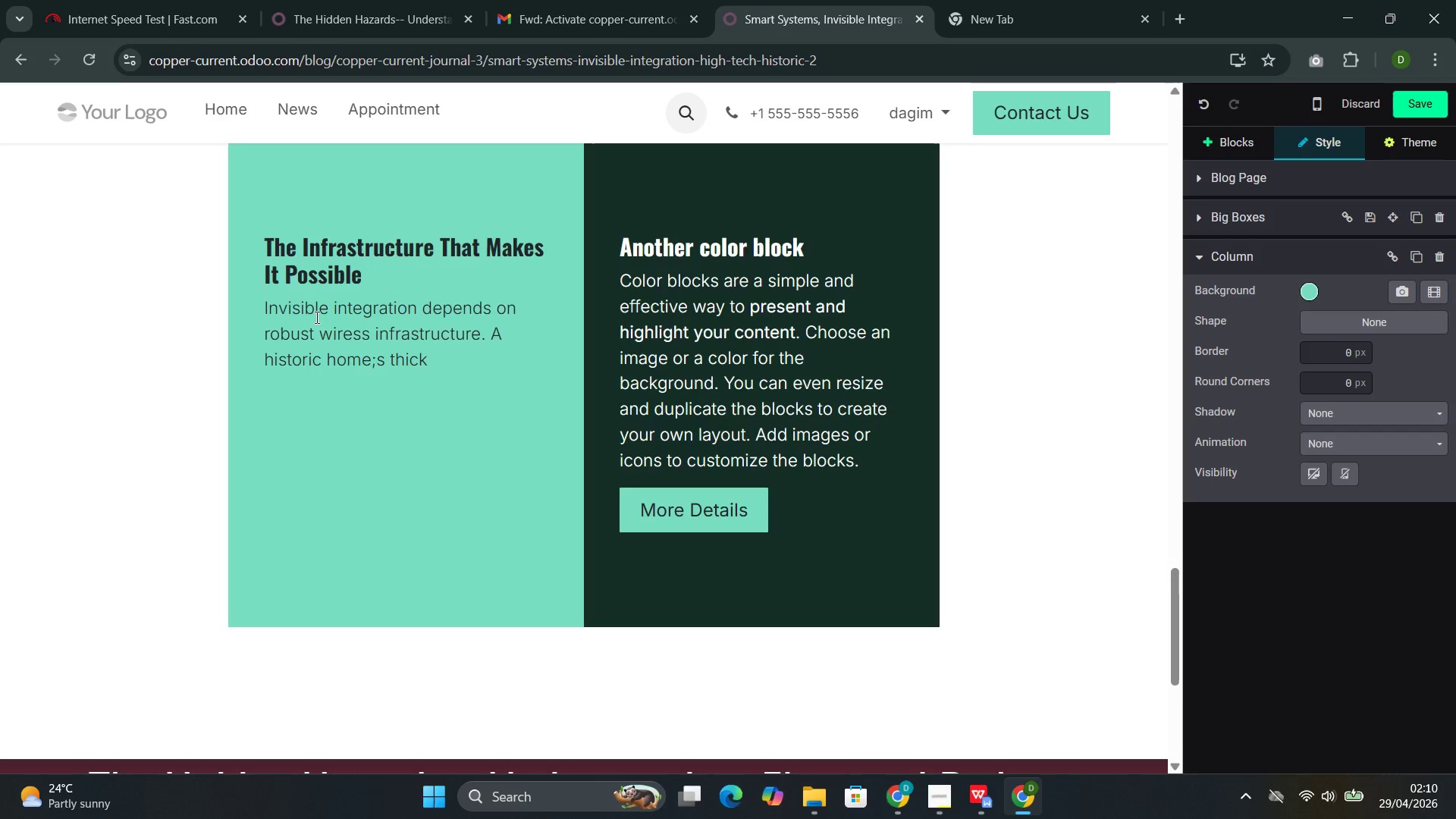 
wait(7.59)
 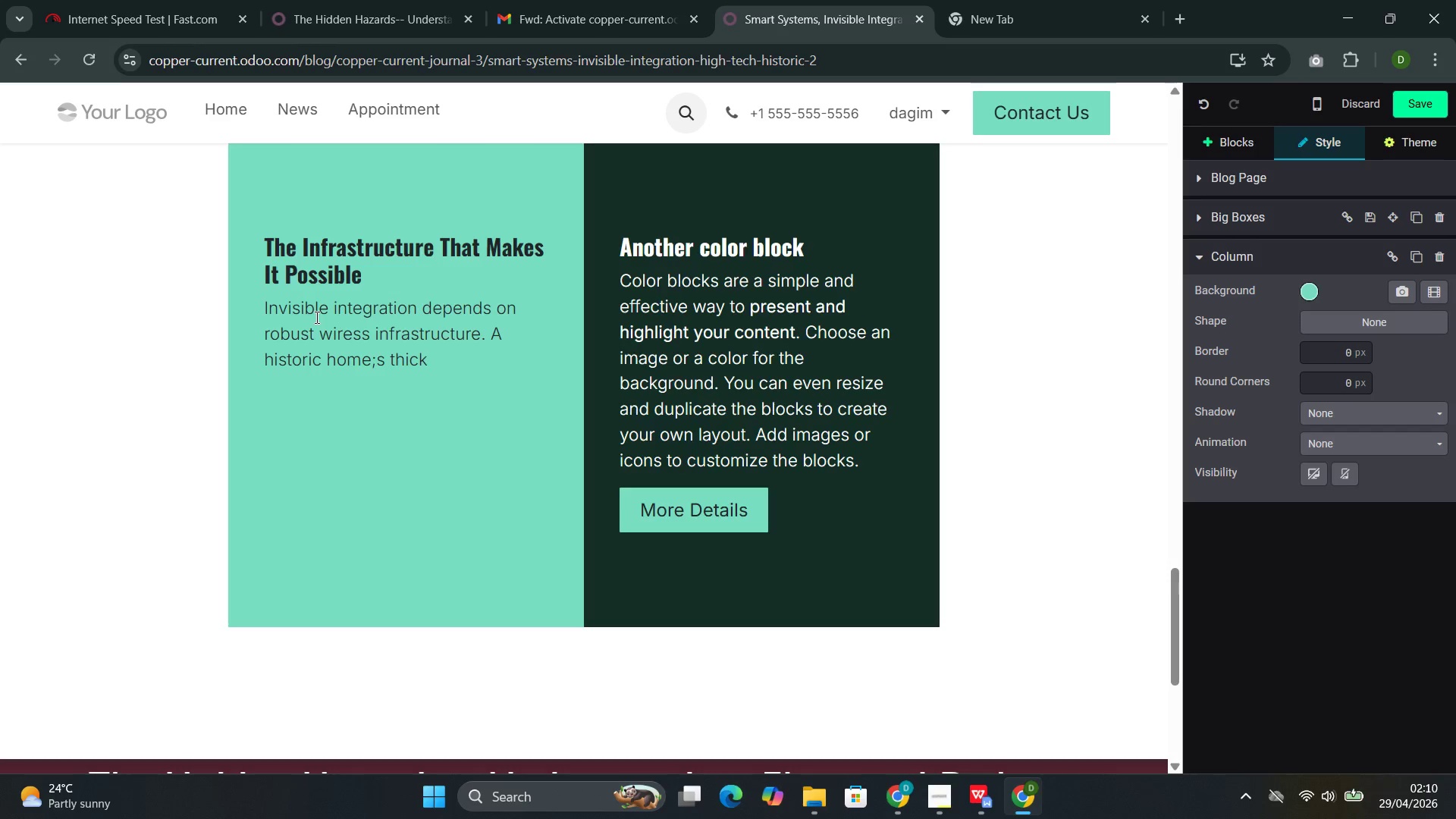 
left_click([378, 353])
 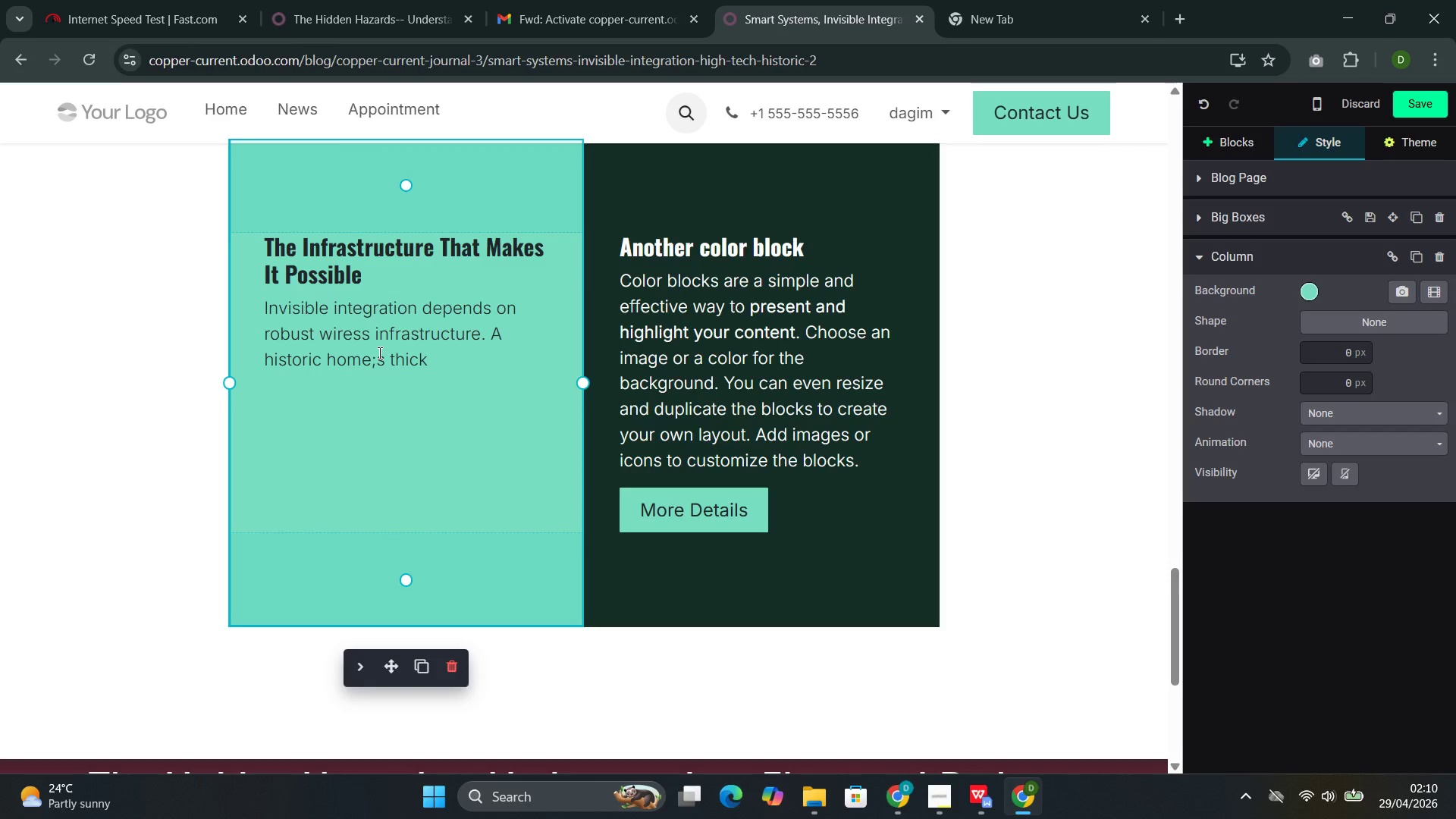 
key(Backspace)
 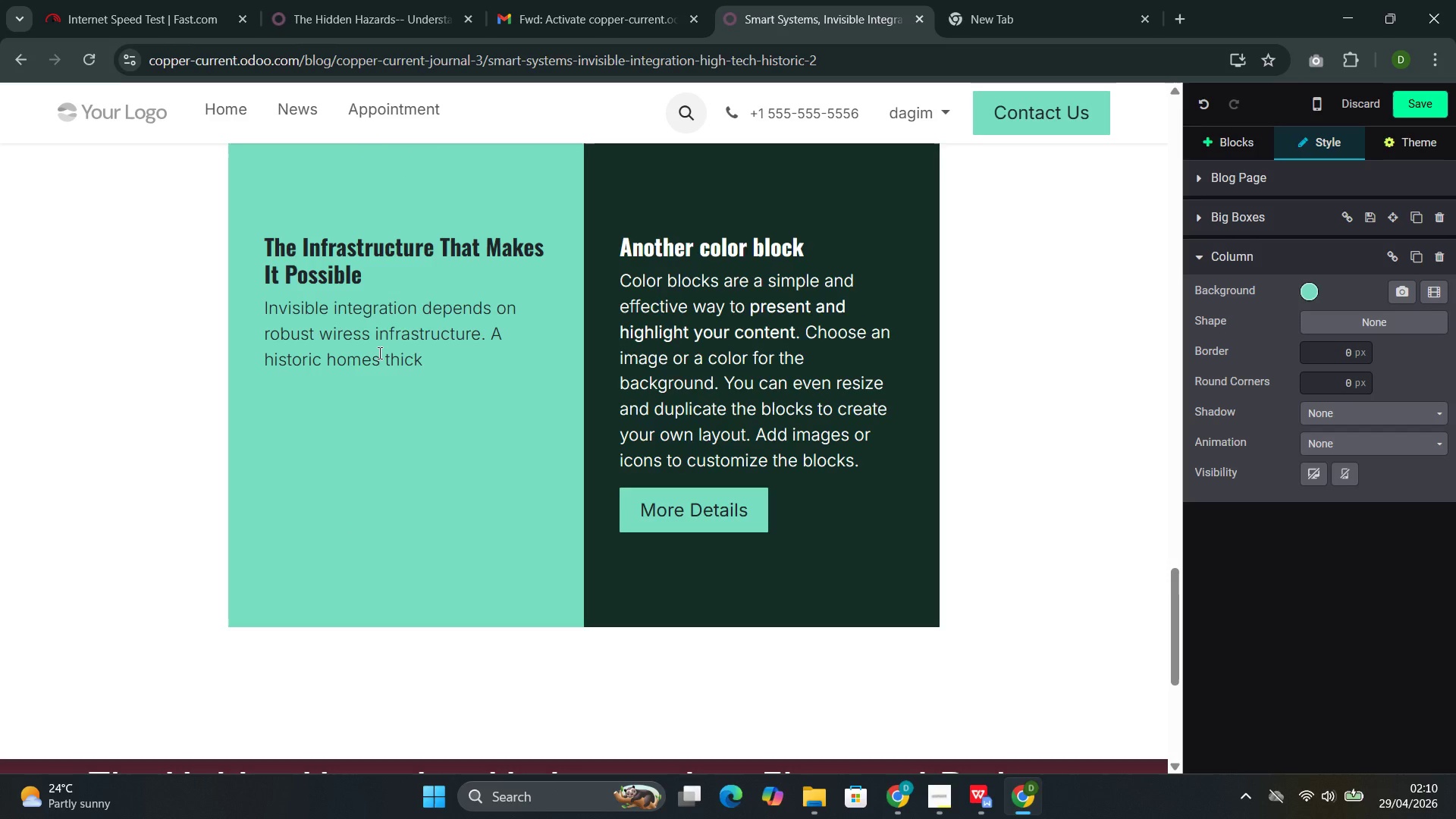 
key(Quote)
 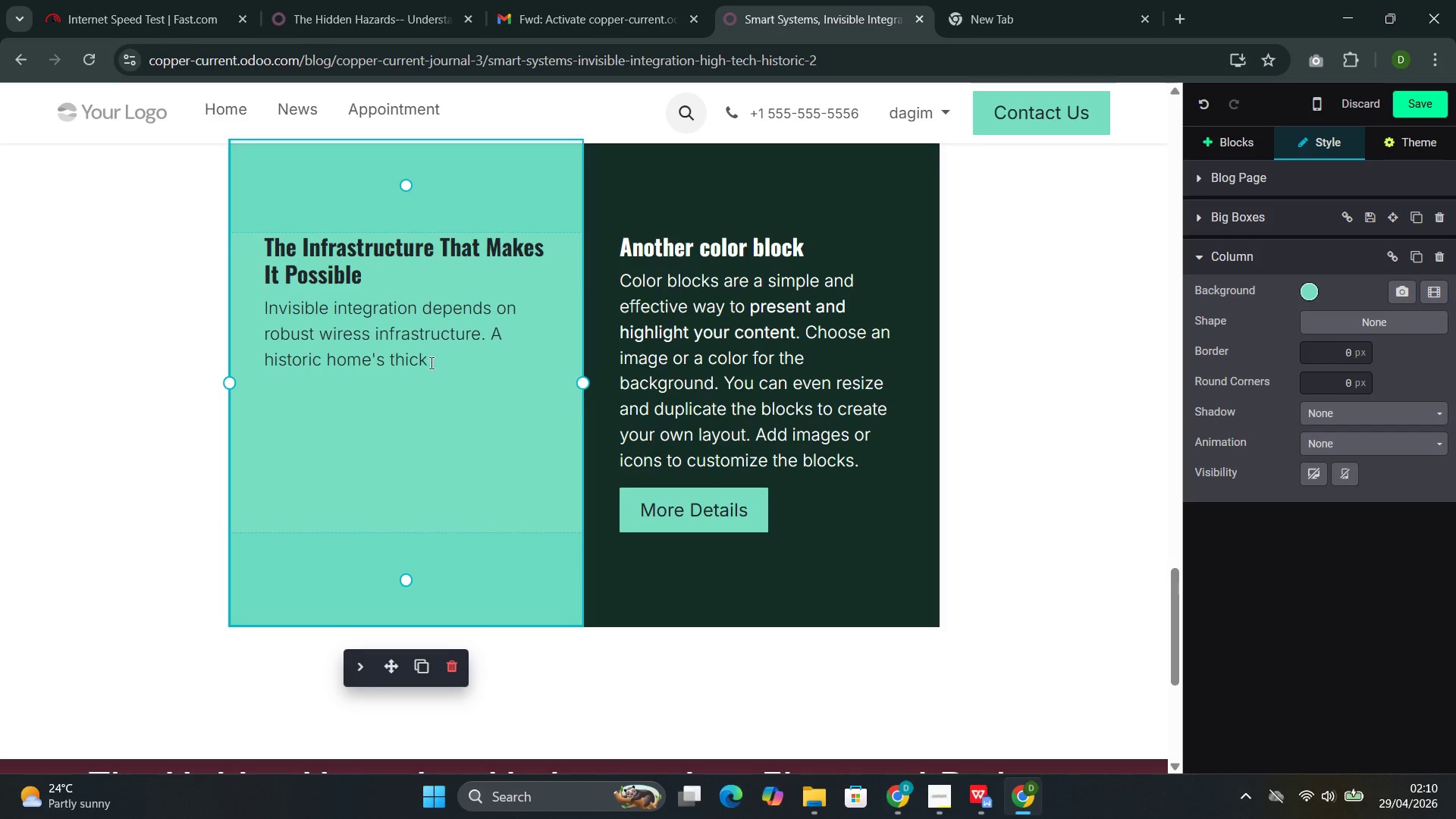 
wait(5.03)
 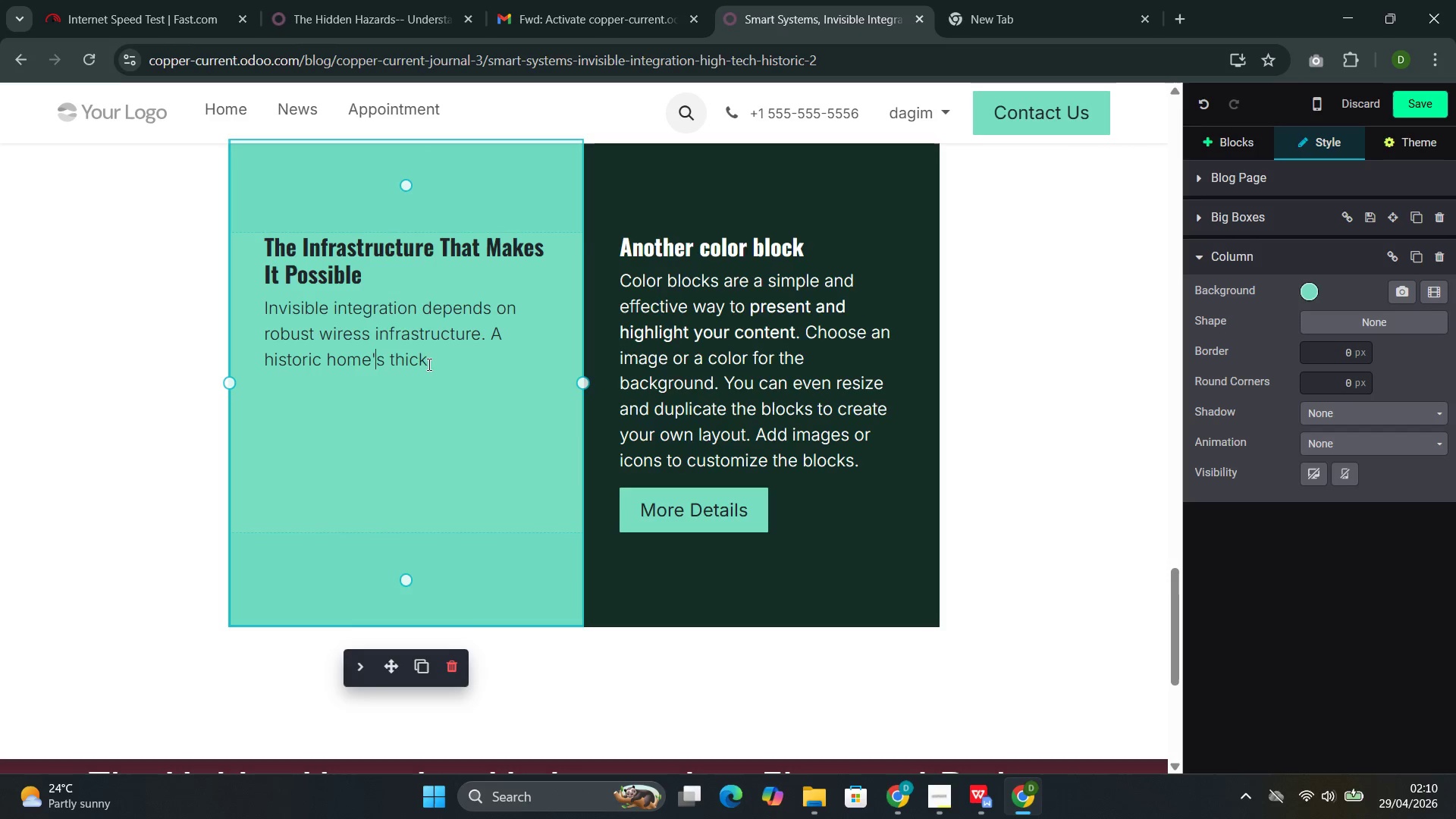 
key(ArrowRight)
 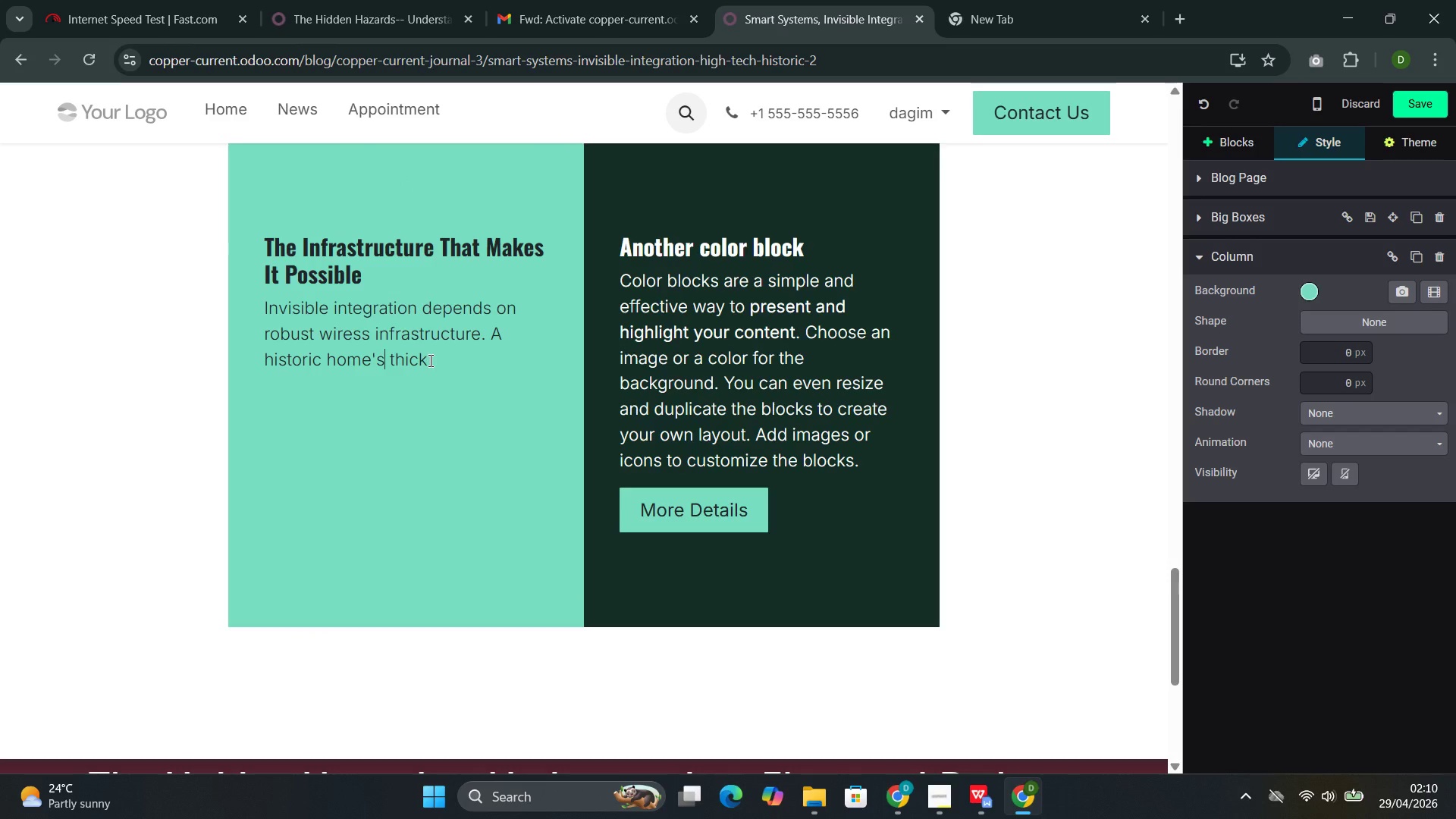 
key(ArrowRight)
 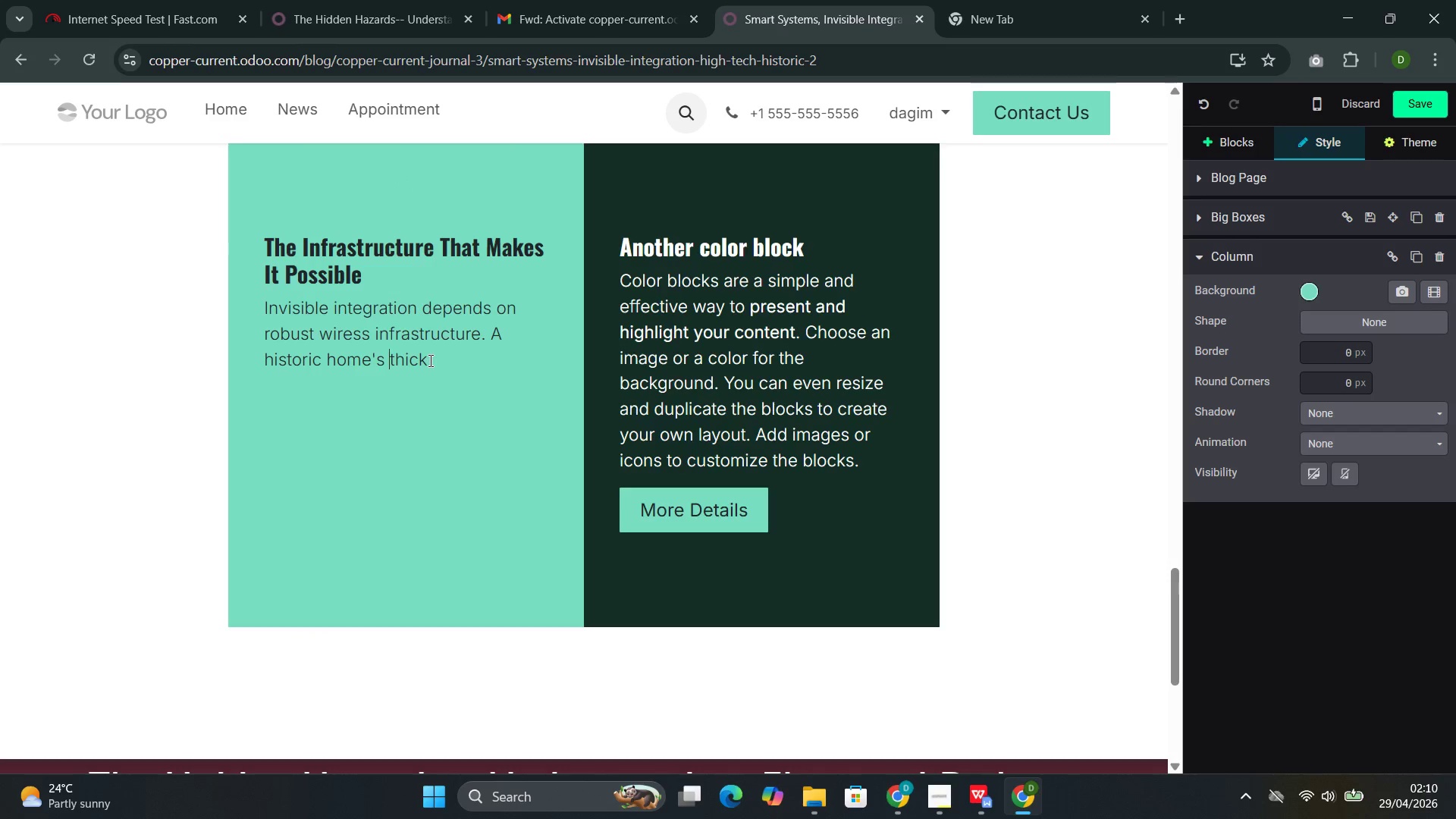 
key(ArrowRight)
 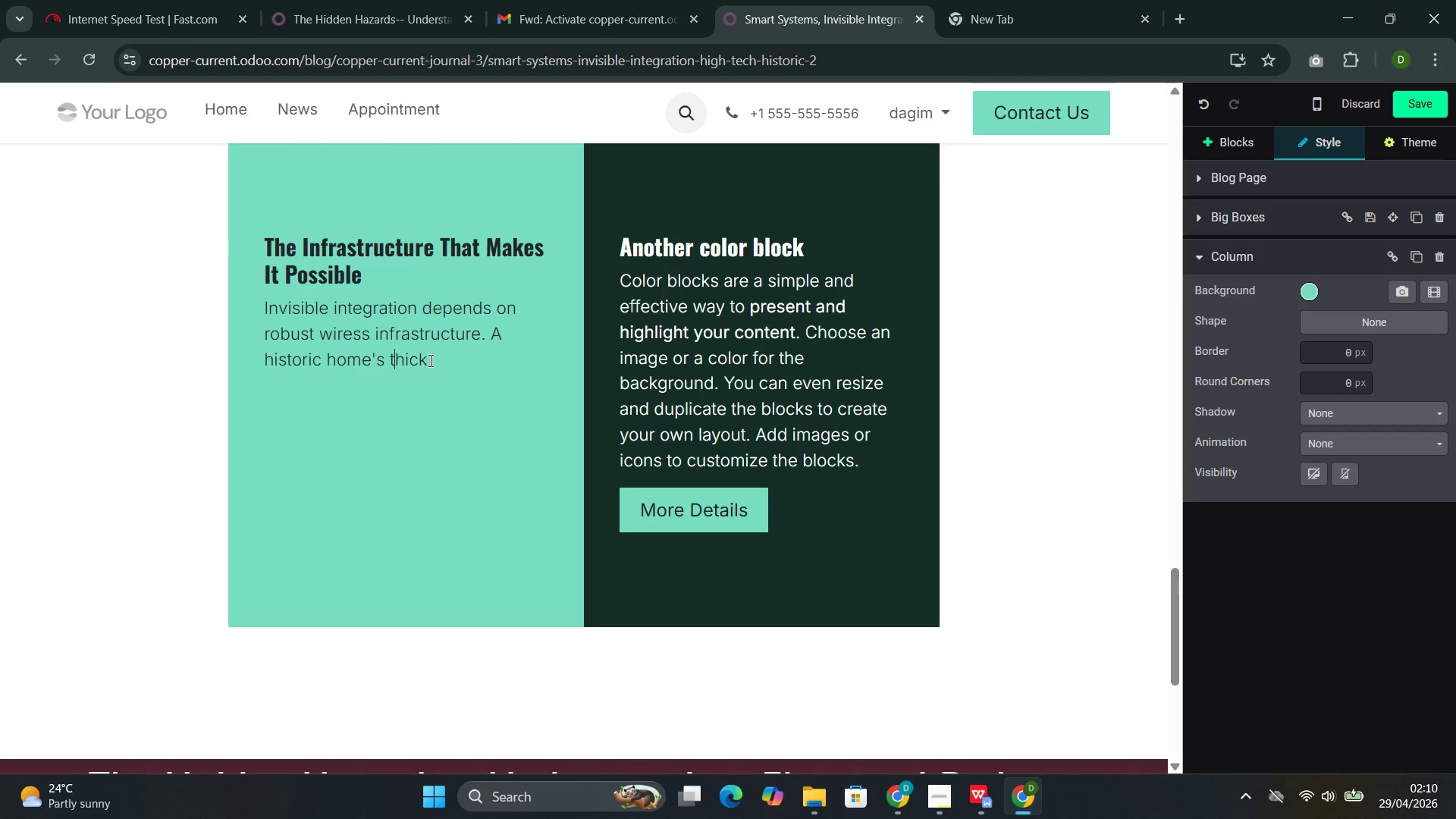 
key(ArrowRight)
 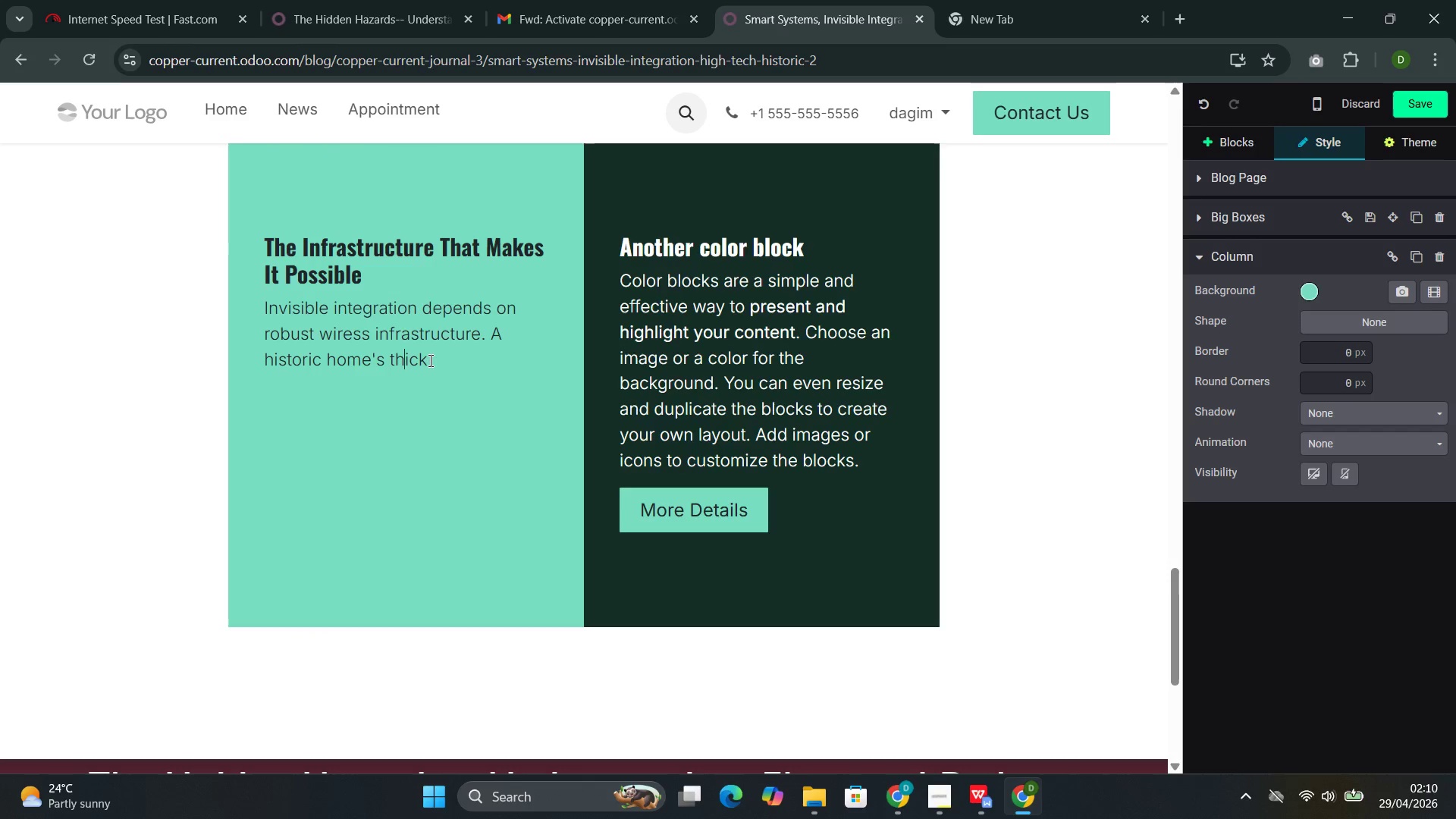 
key(ArrowRight)
 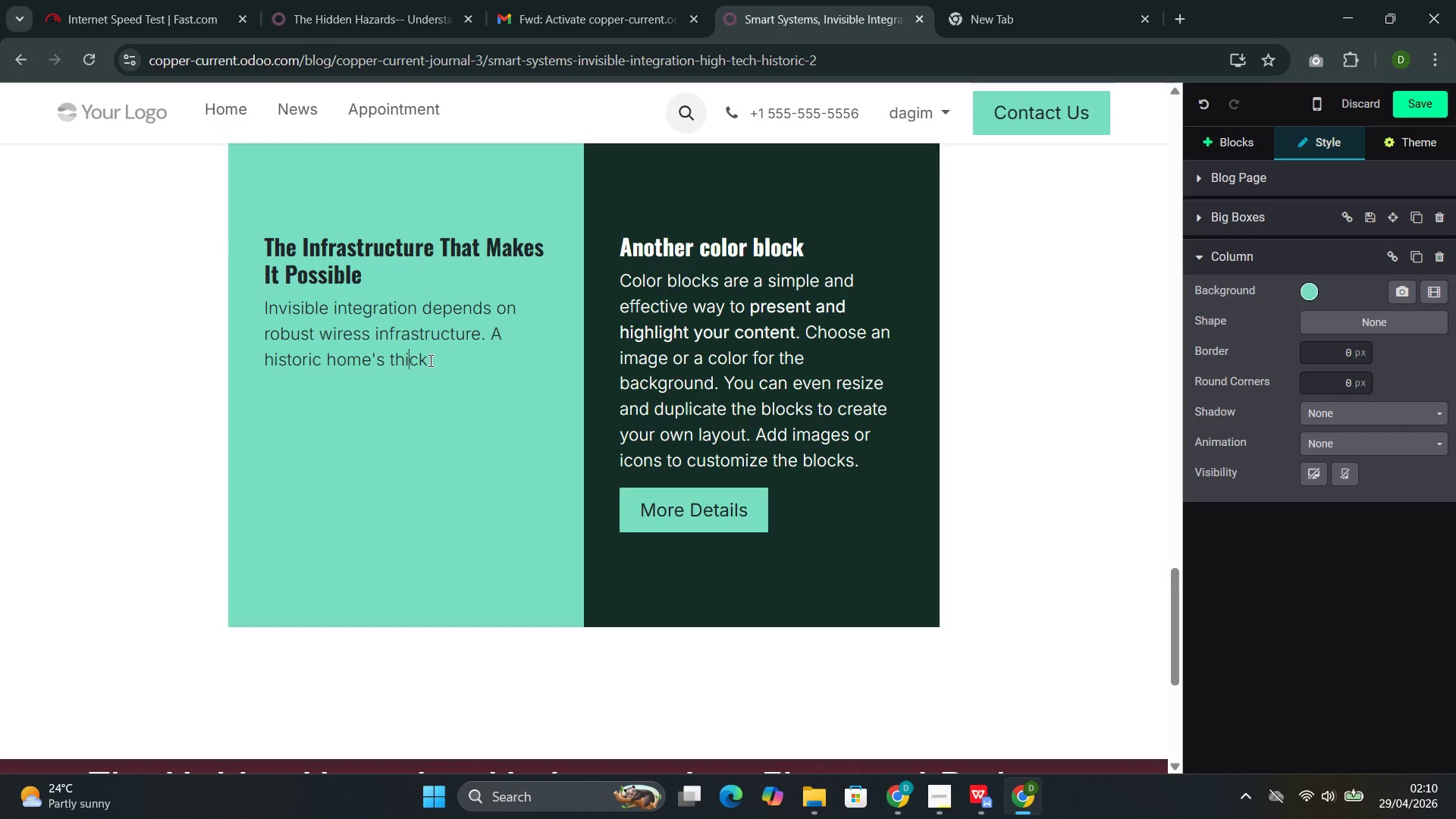 
key(ArrowRight)
 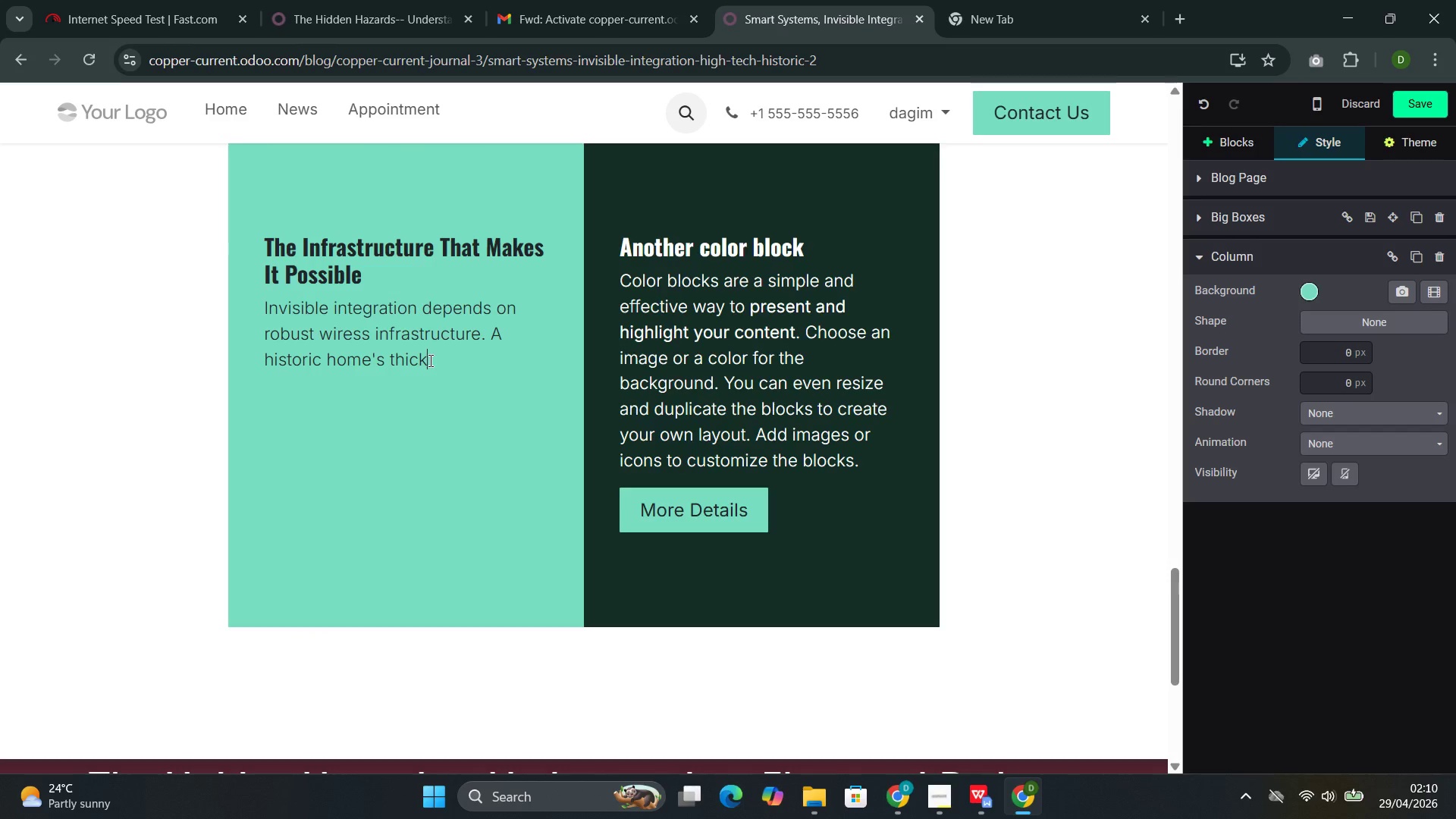 
key(ArrowRight)
 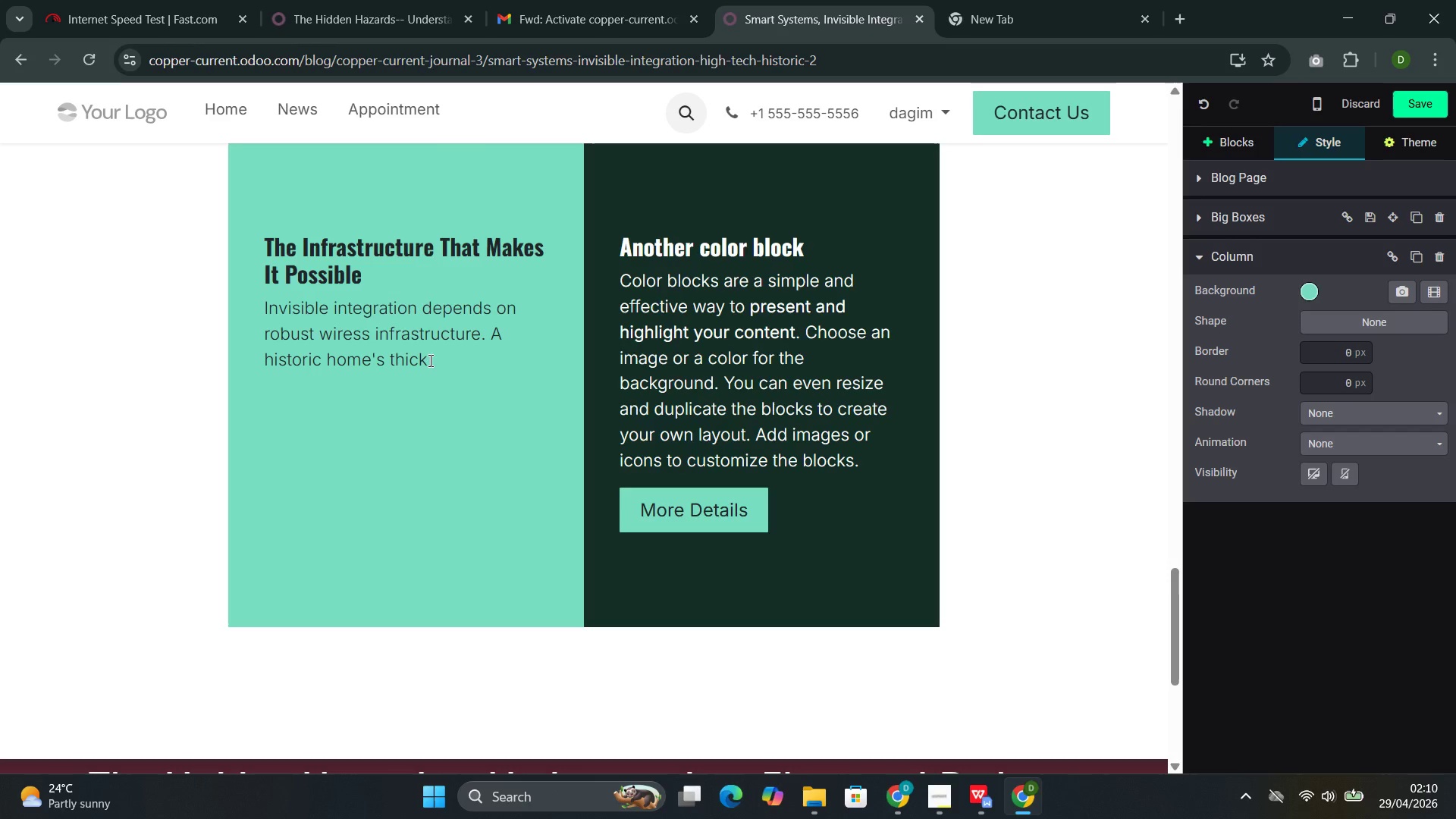 
wait(9.02)
 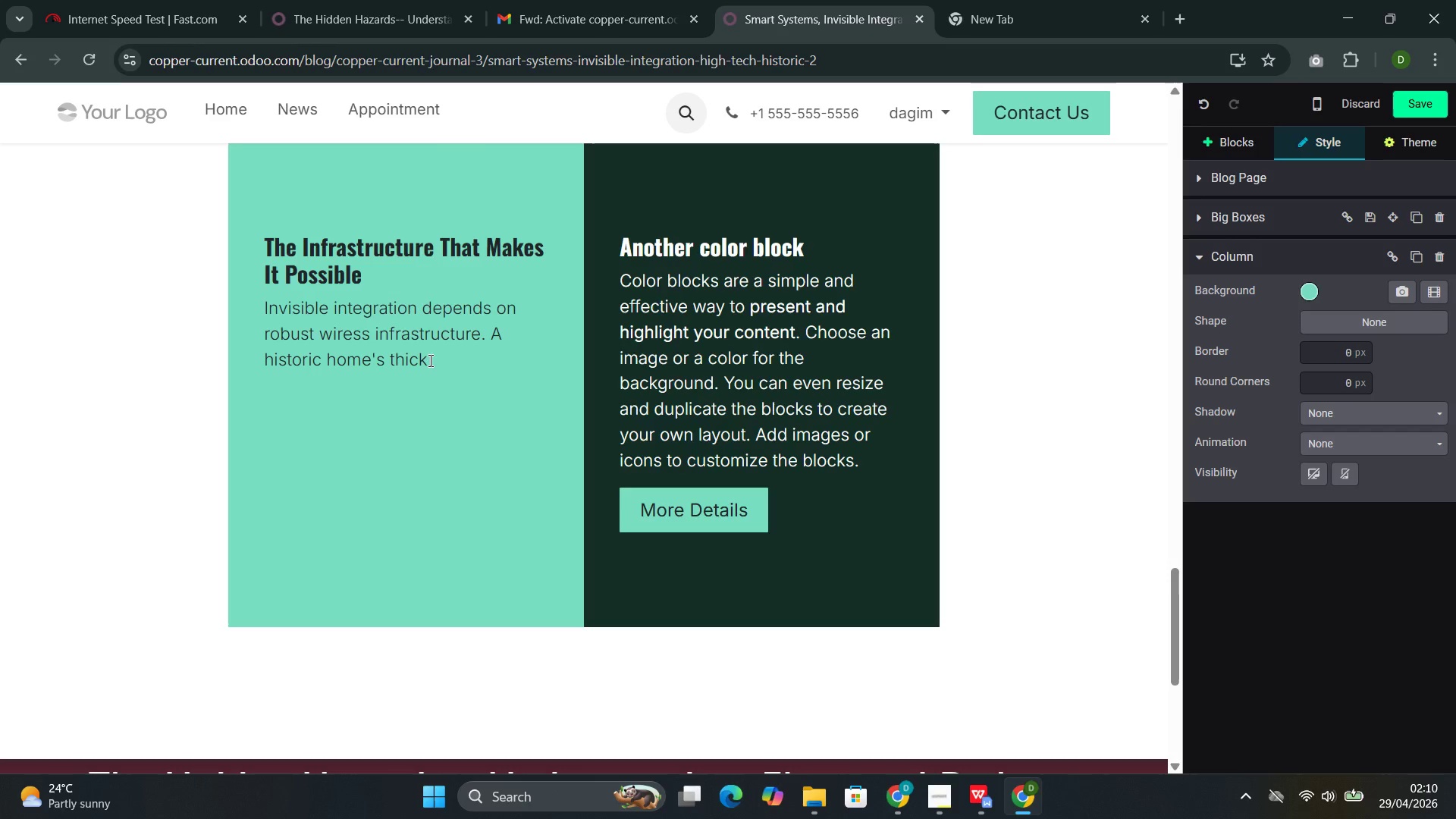 
type( plaster walls, brick fire )
key(Backspace)
type(places )
key(Backspace)
type(, and do)
key(Backspace)
type(ense hardwoods create signal challenges r)
key(Backspace)
type(that modern drywall construction does not. A properlt)
 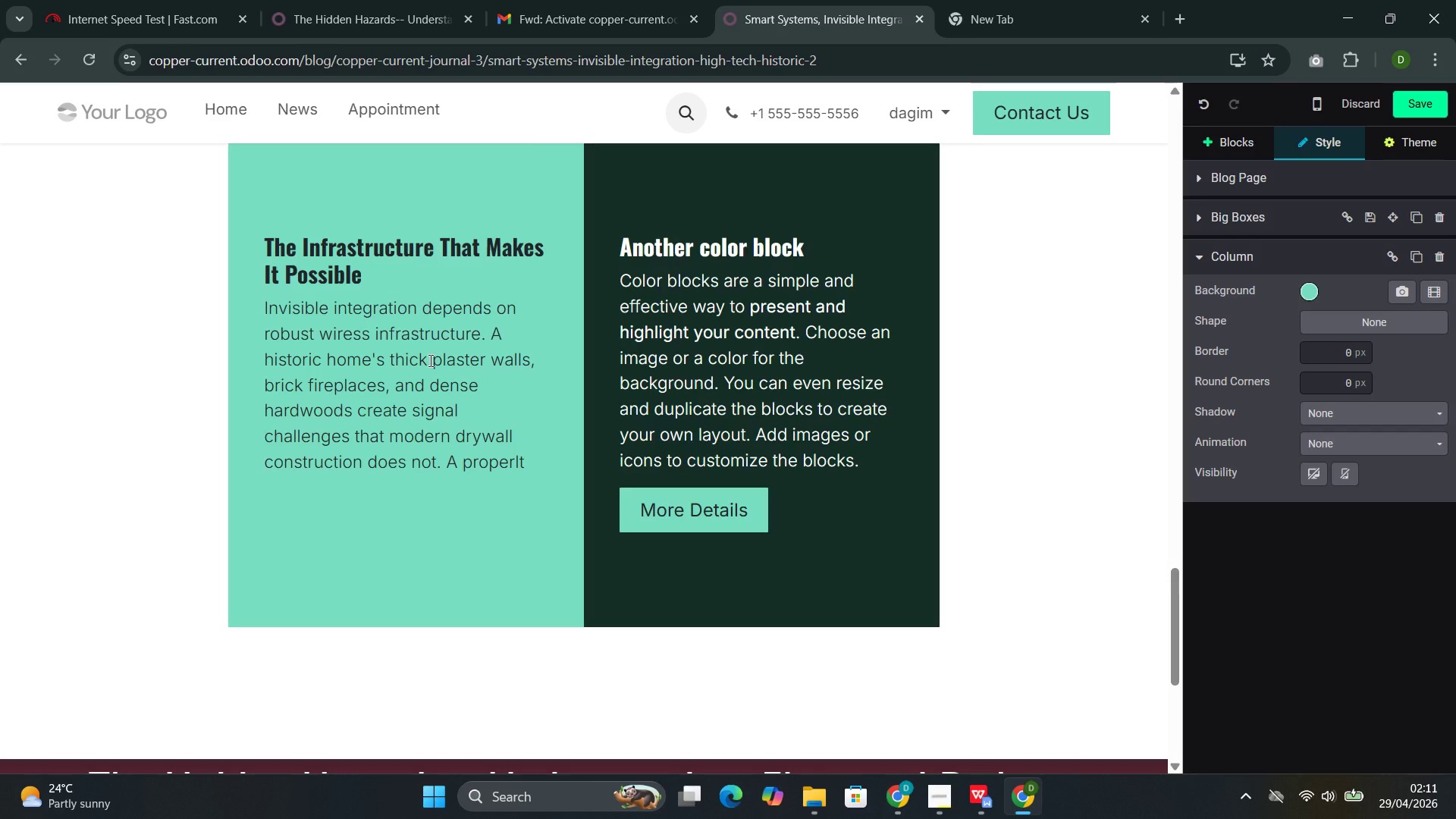 
key(Backspace)
type(y desigh)
key(Backspace)
type(ned mesh Wi-Fi netwotk)
key(Backspace)
key(Backspace)
type(rk with strategically placed access points--concea)
 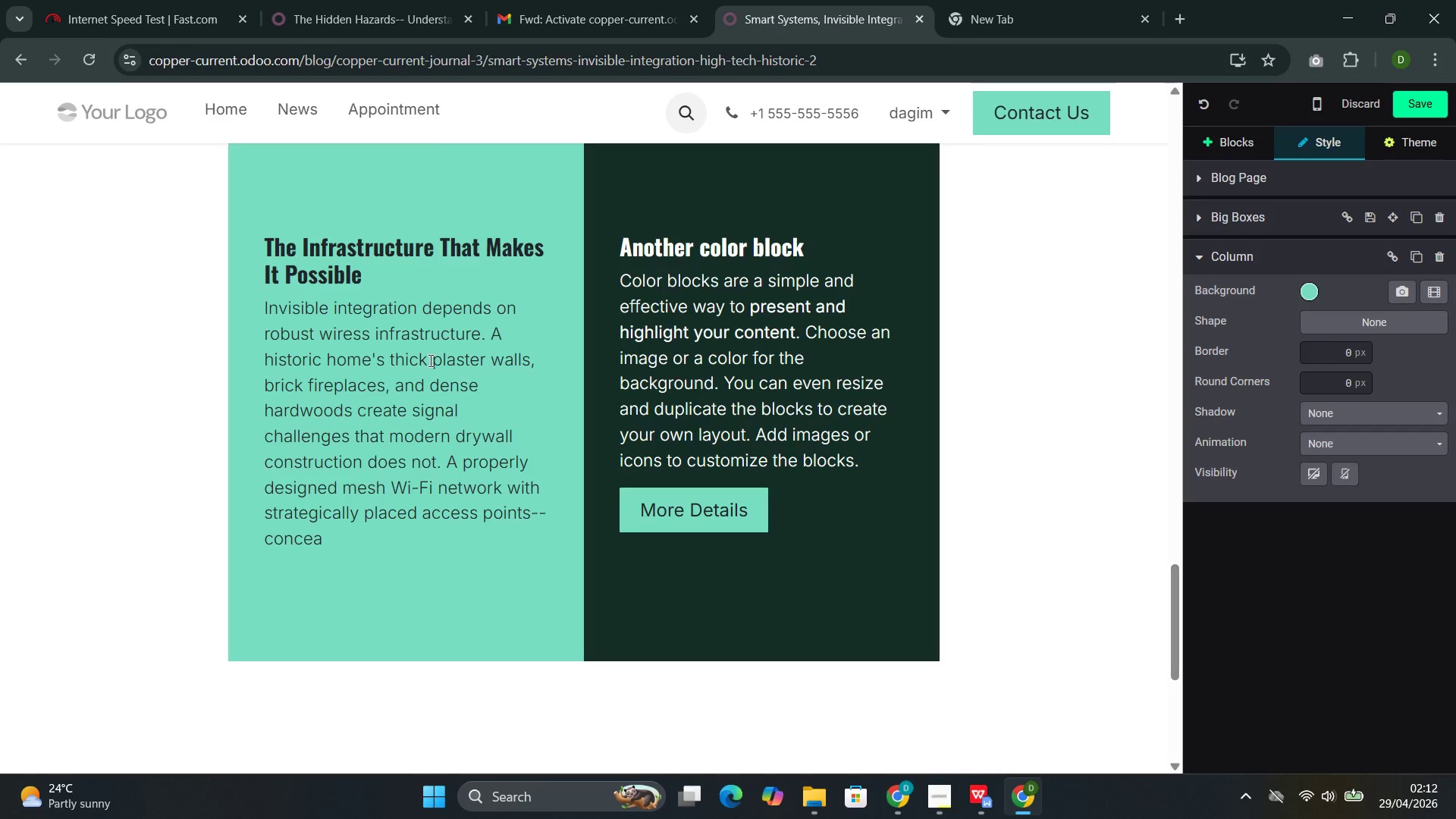 
type(led in cabiners)
key(Backspace)
key(Backspace)
type(ts )
key(Backspace)
type(, on high shelves )
key(Backspace)
type(, or in attic spaces )
key(Backspace)
type(--proc)
key(Backspace)
type(vides the wireless backbone that smart devices require.)
 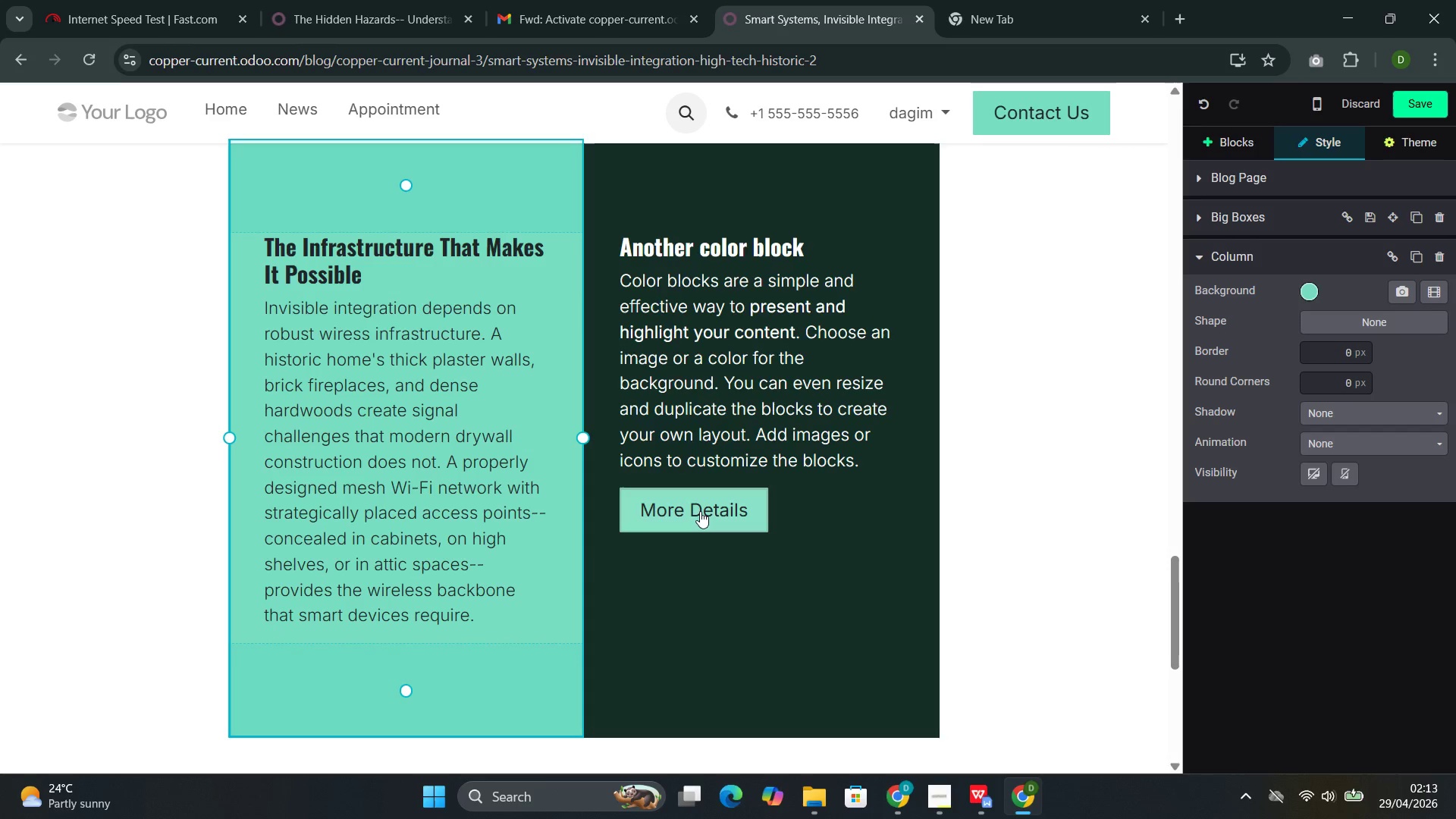 
left_click_drag(start_coordinate=[757, 506], to_coordinate=[630, 290])
 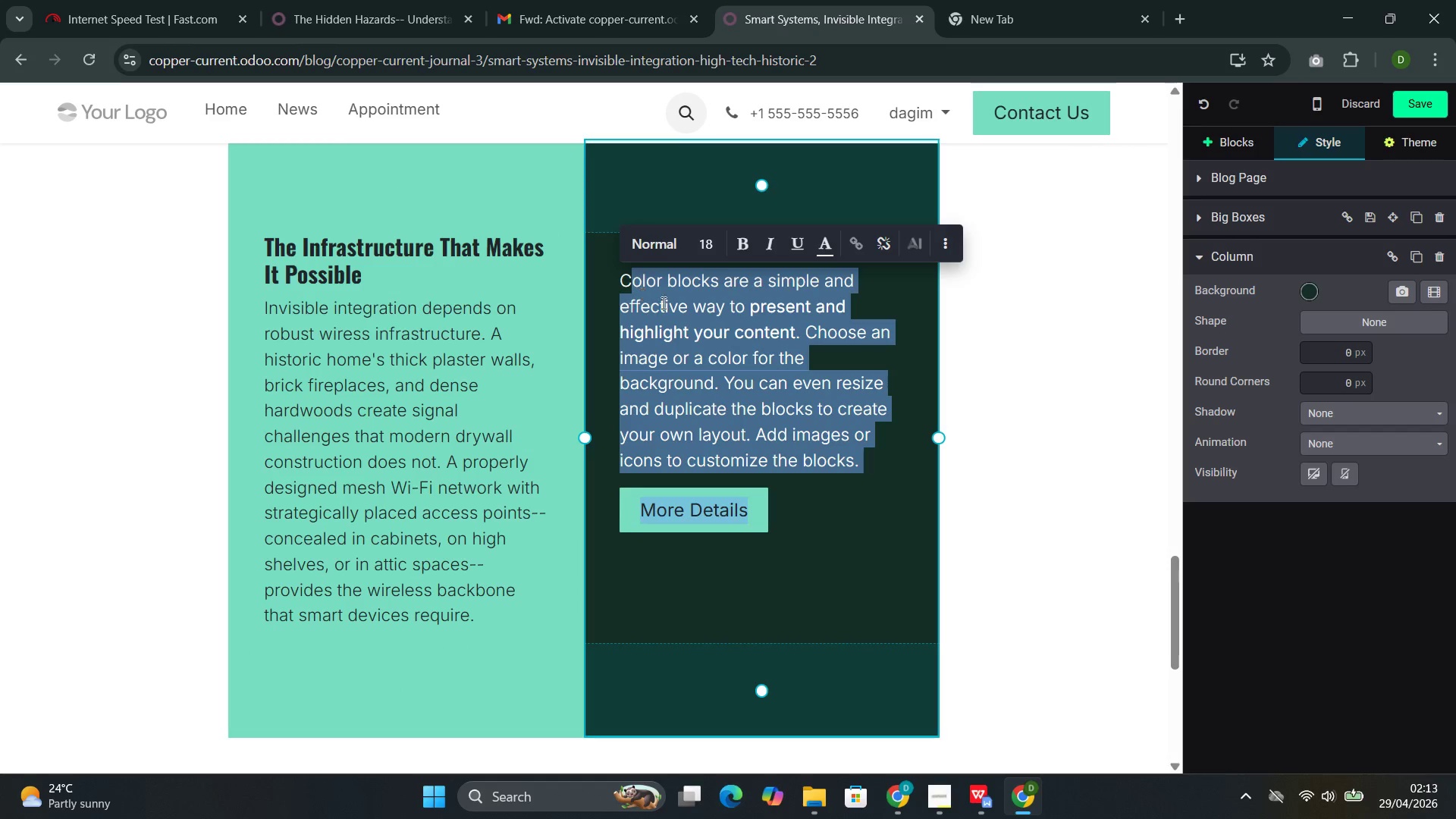 
left_click([679, 312])
 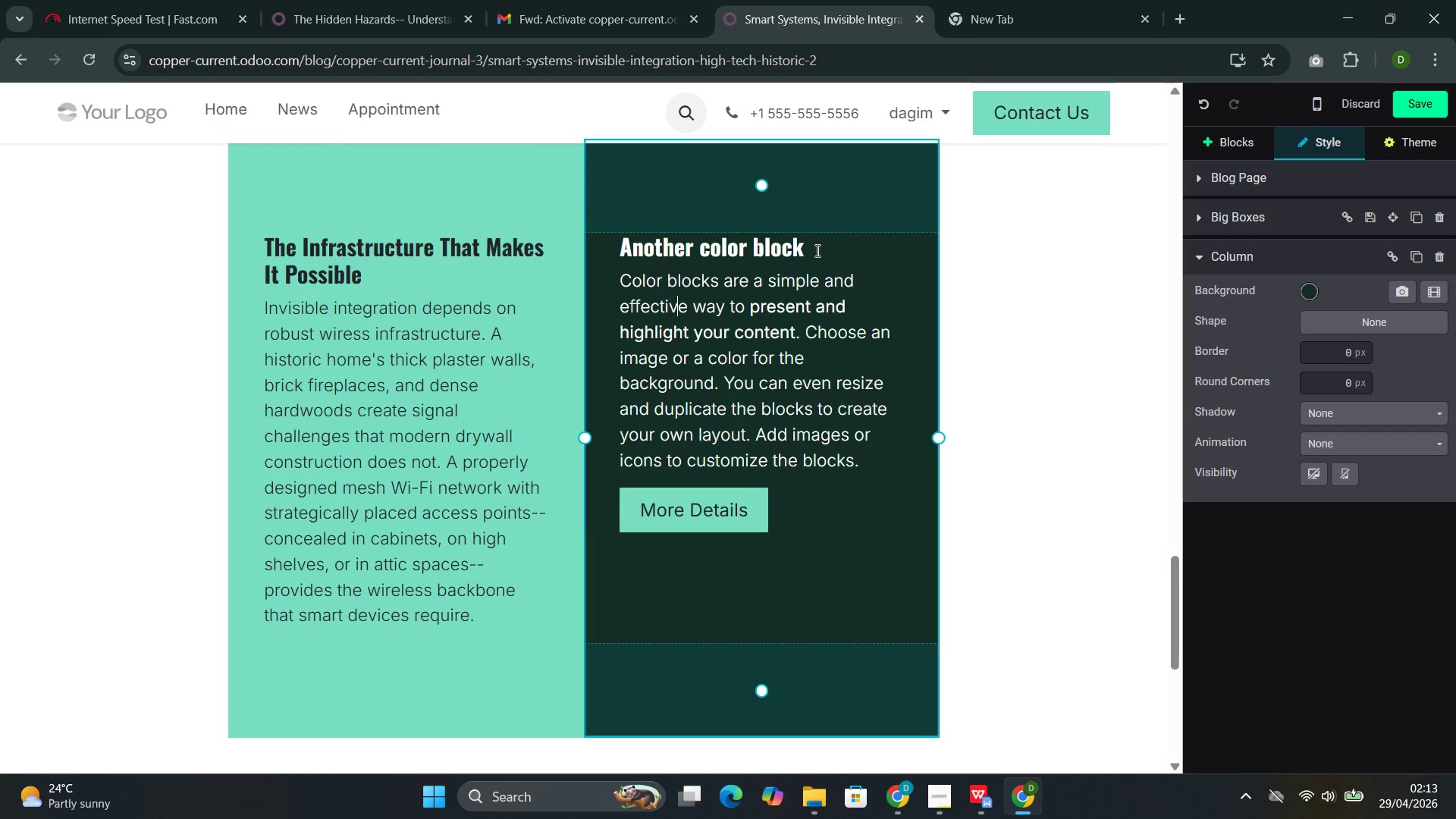 
left_click_drag(start_coordinate=[820, 249], to_coordinate=[595, 247])
 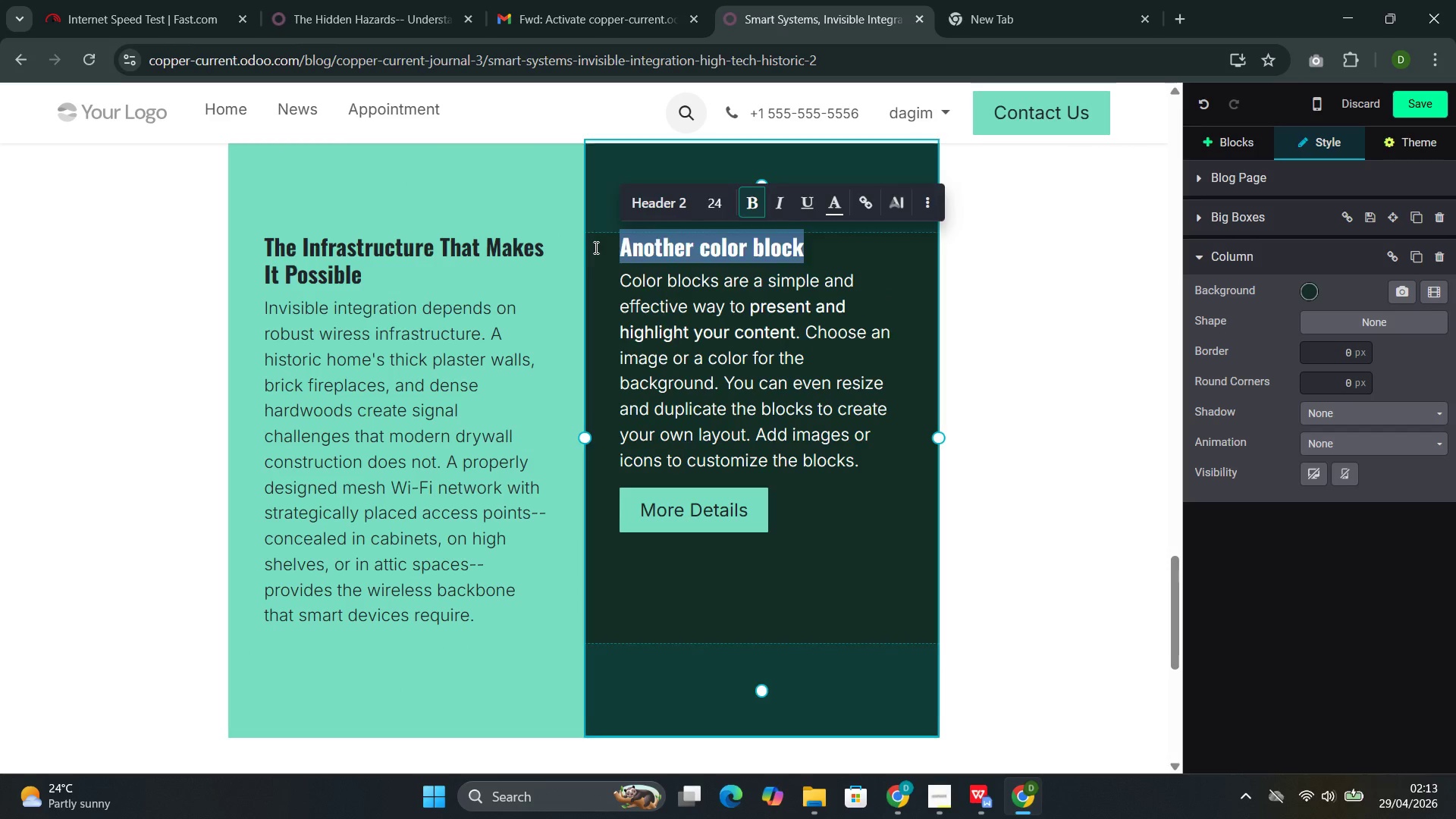 
key(Backspace)
 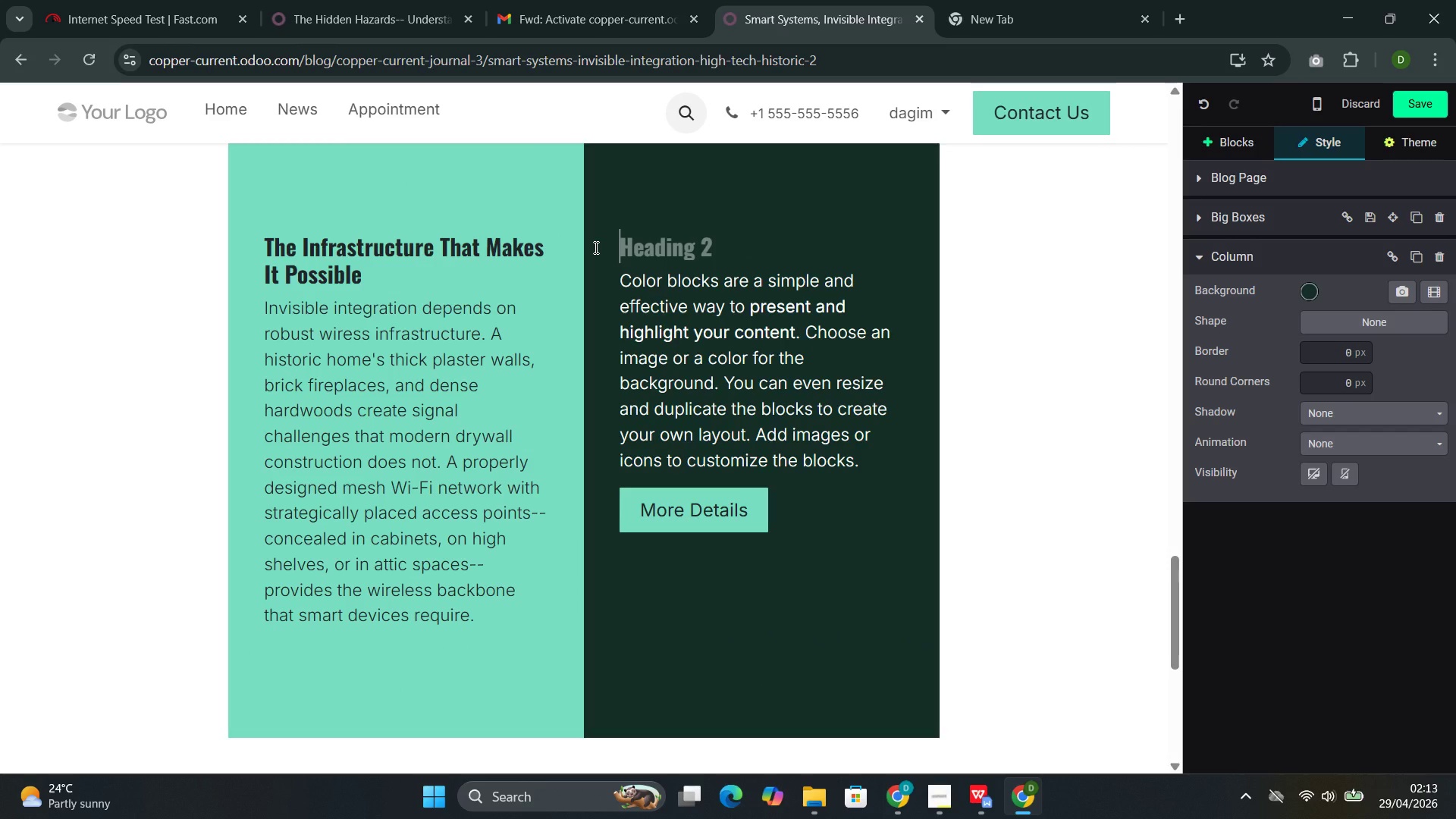 
key(Backspace)
 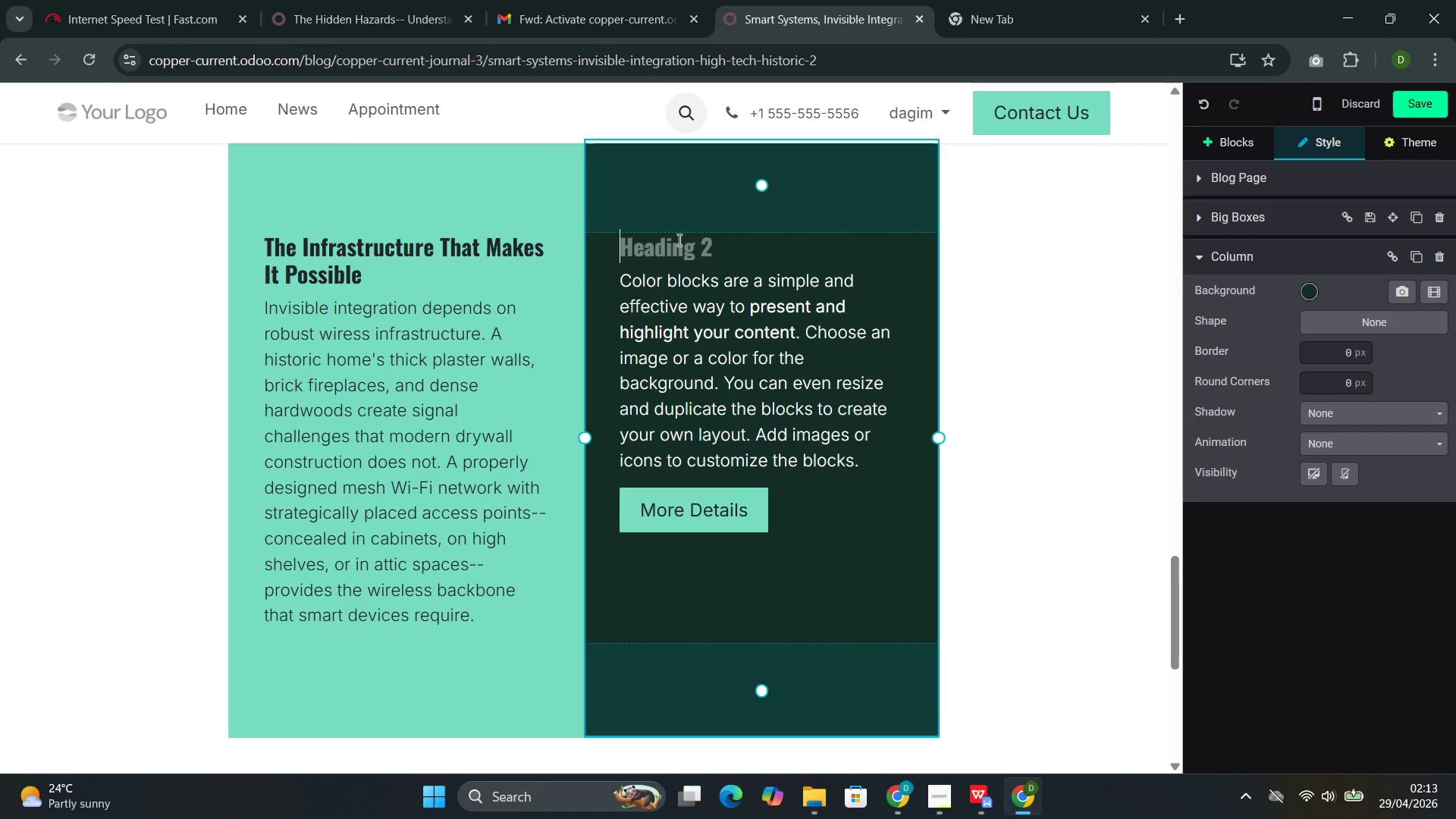 
double_click([678, 240])
 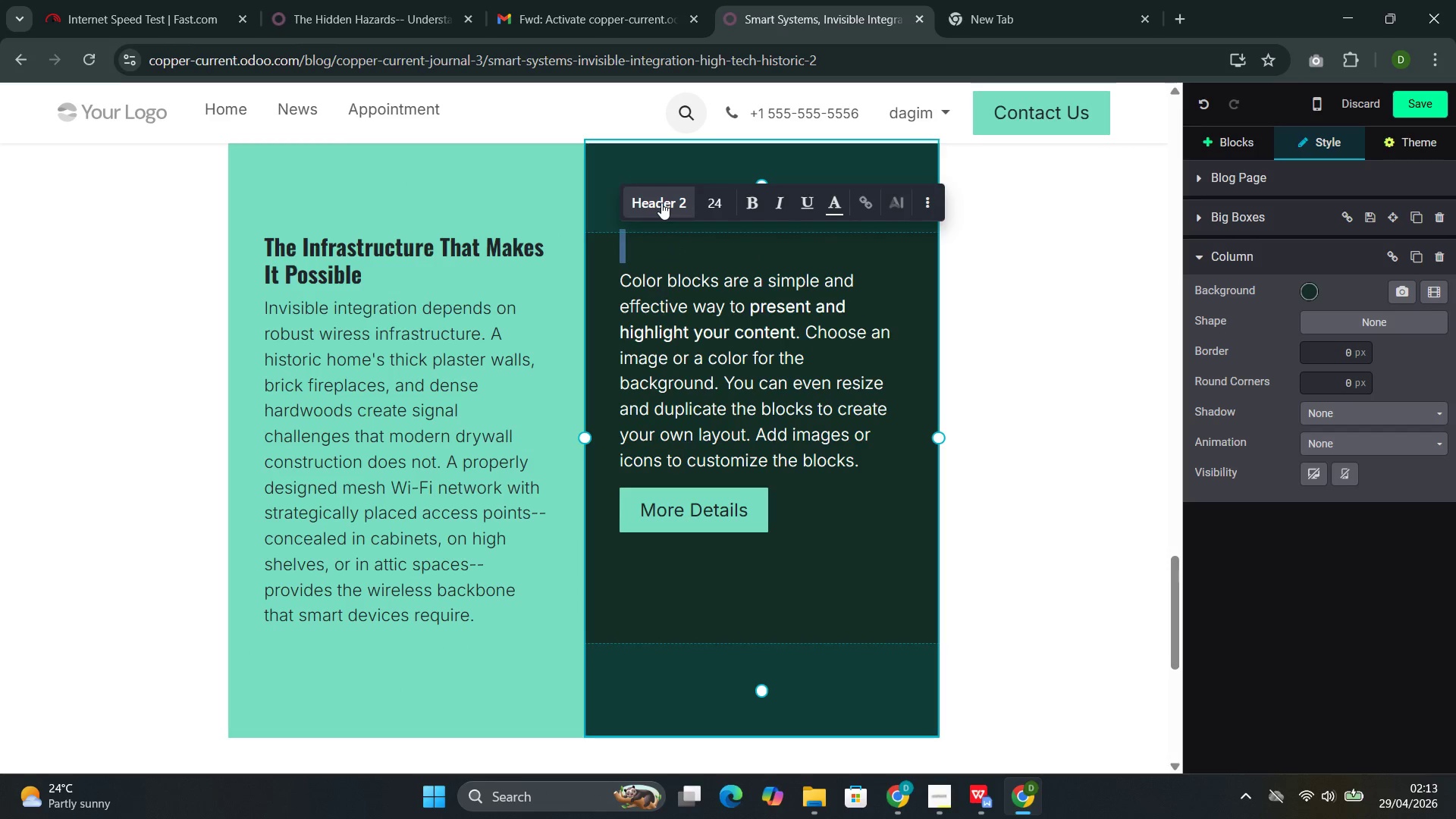 
left_click([661, 202])
 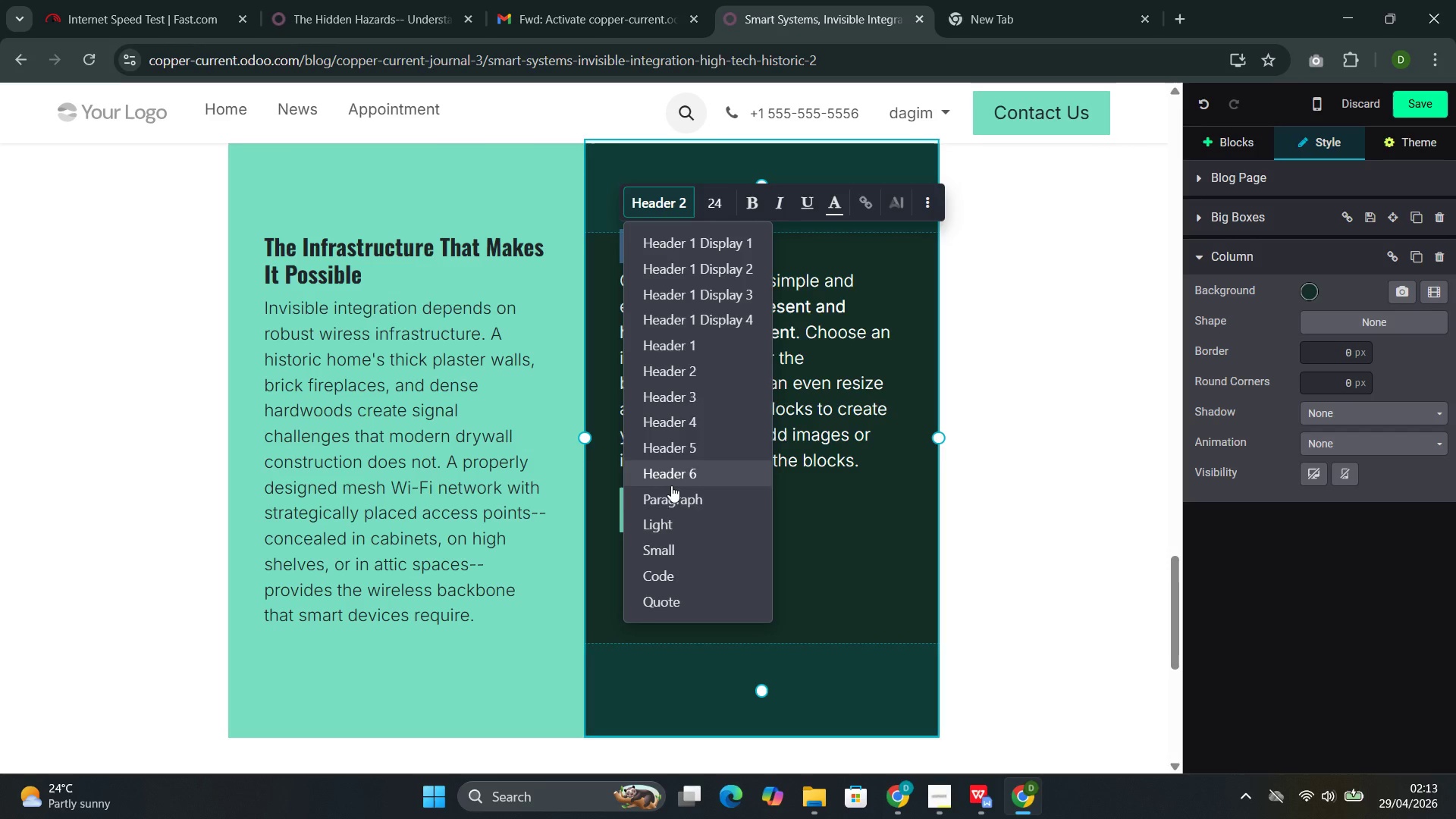 
left_click([667, 495])
 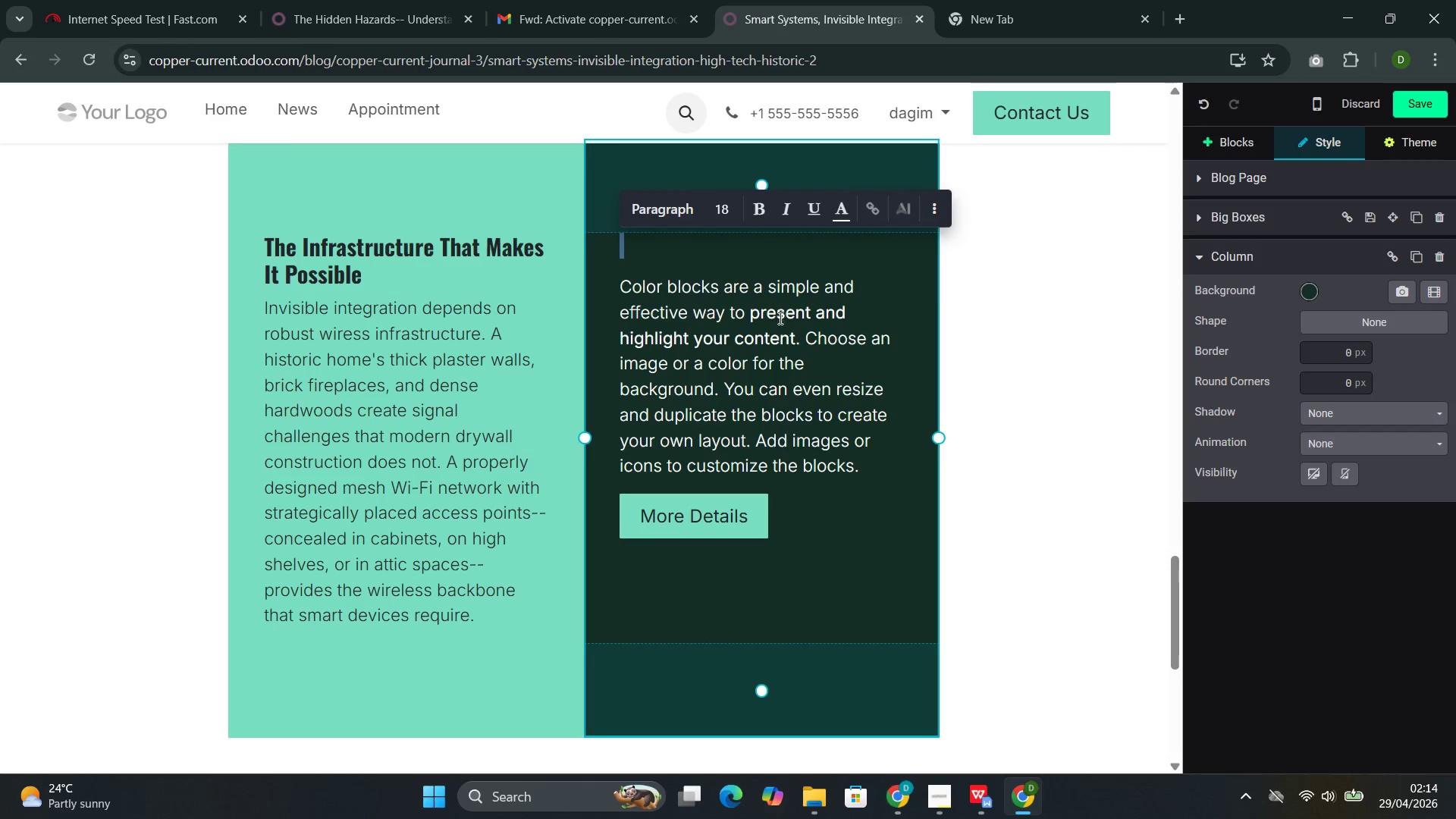 
left_click([774, 373])
 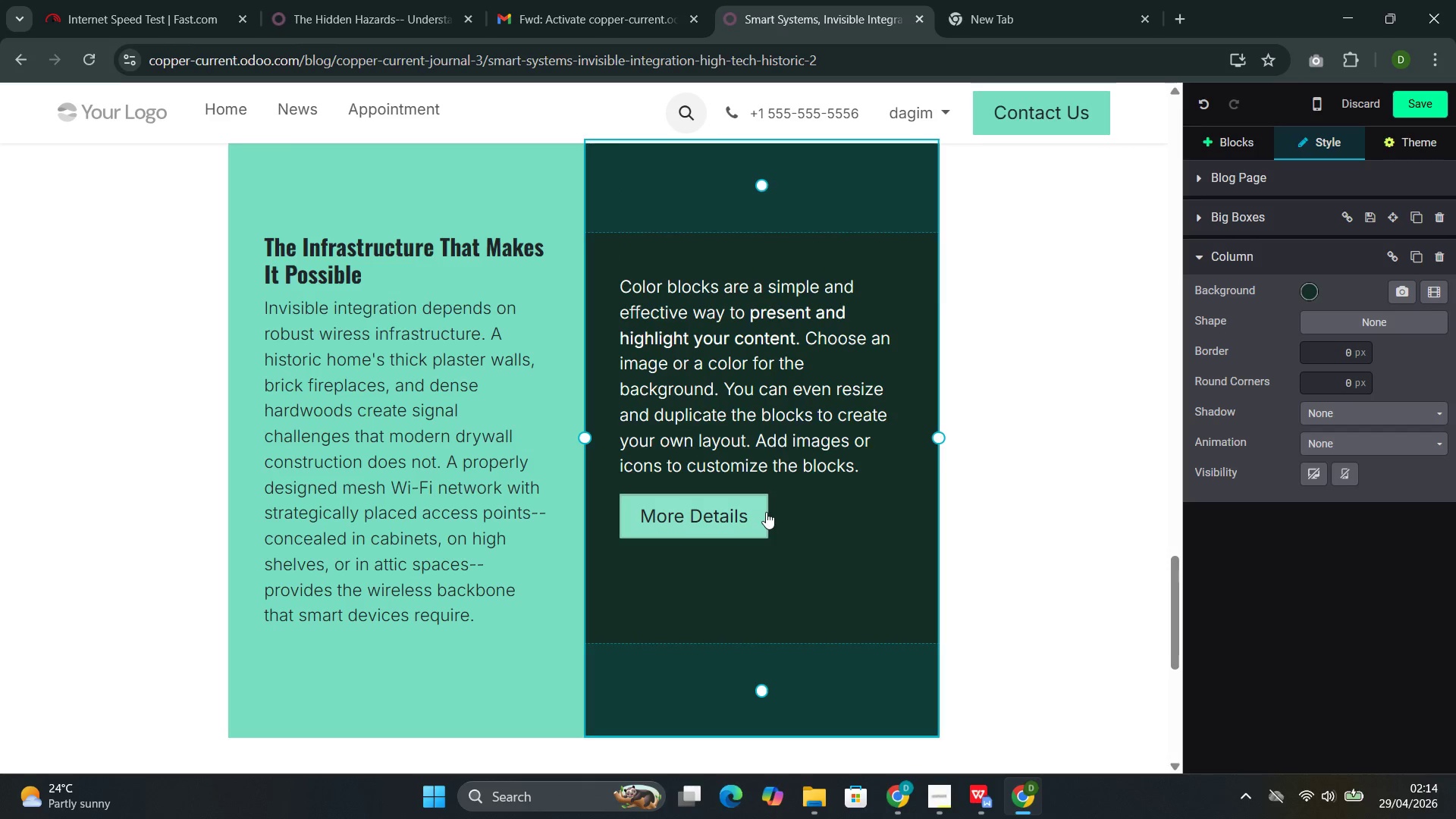 
left_click_drag(start_coordinate=[763, 513], to_coordinate=[639, 285])
 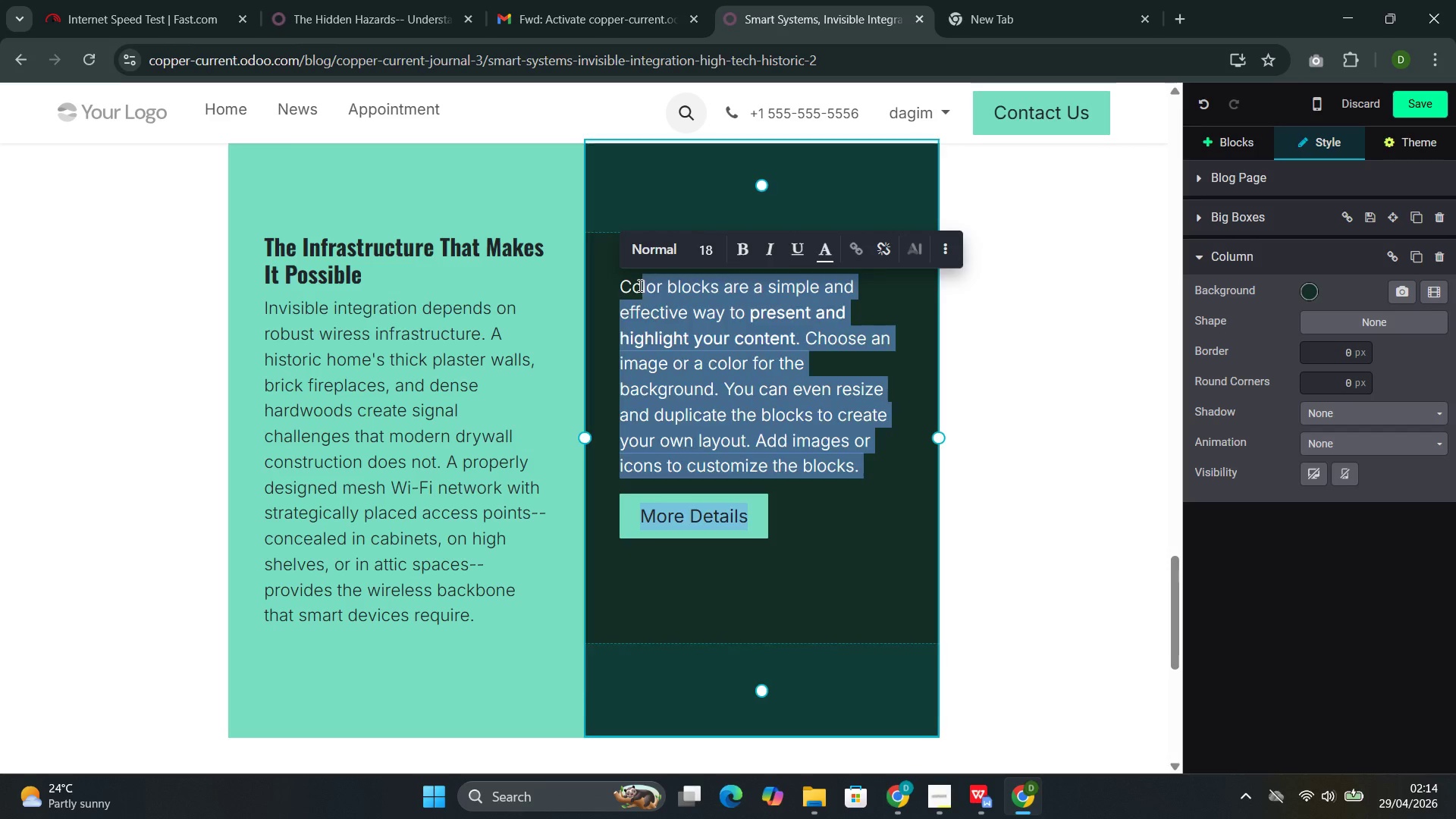 
key(Backspace)
 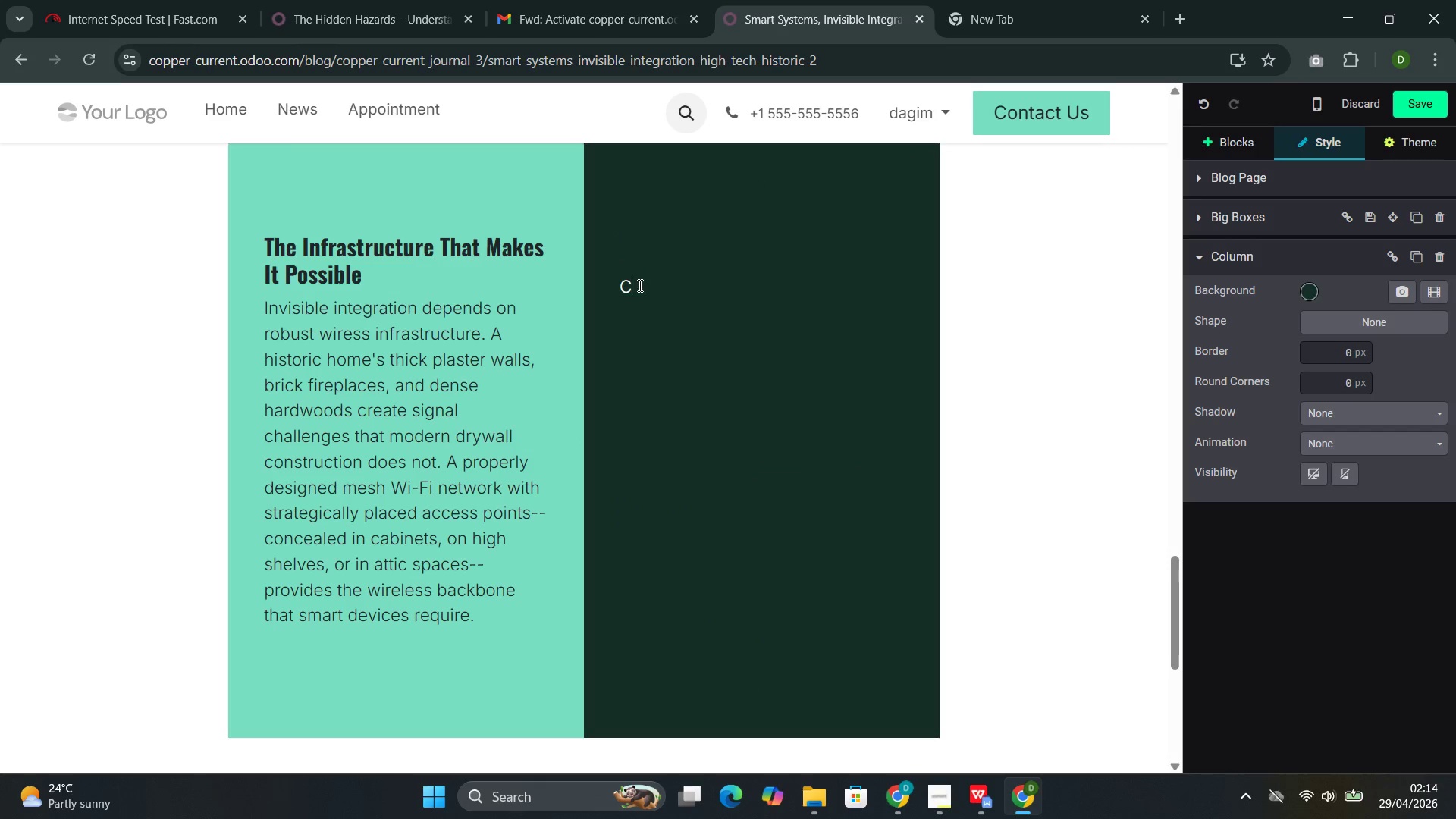 
key(Backspace)
 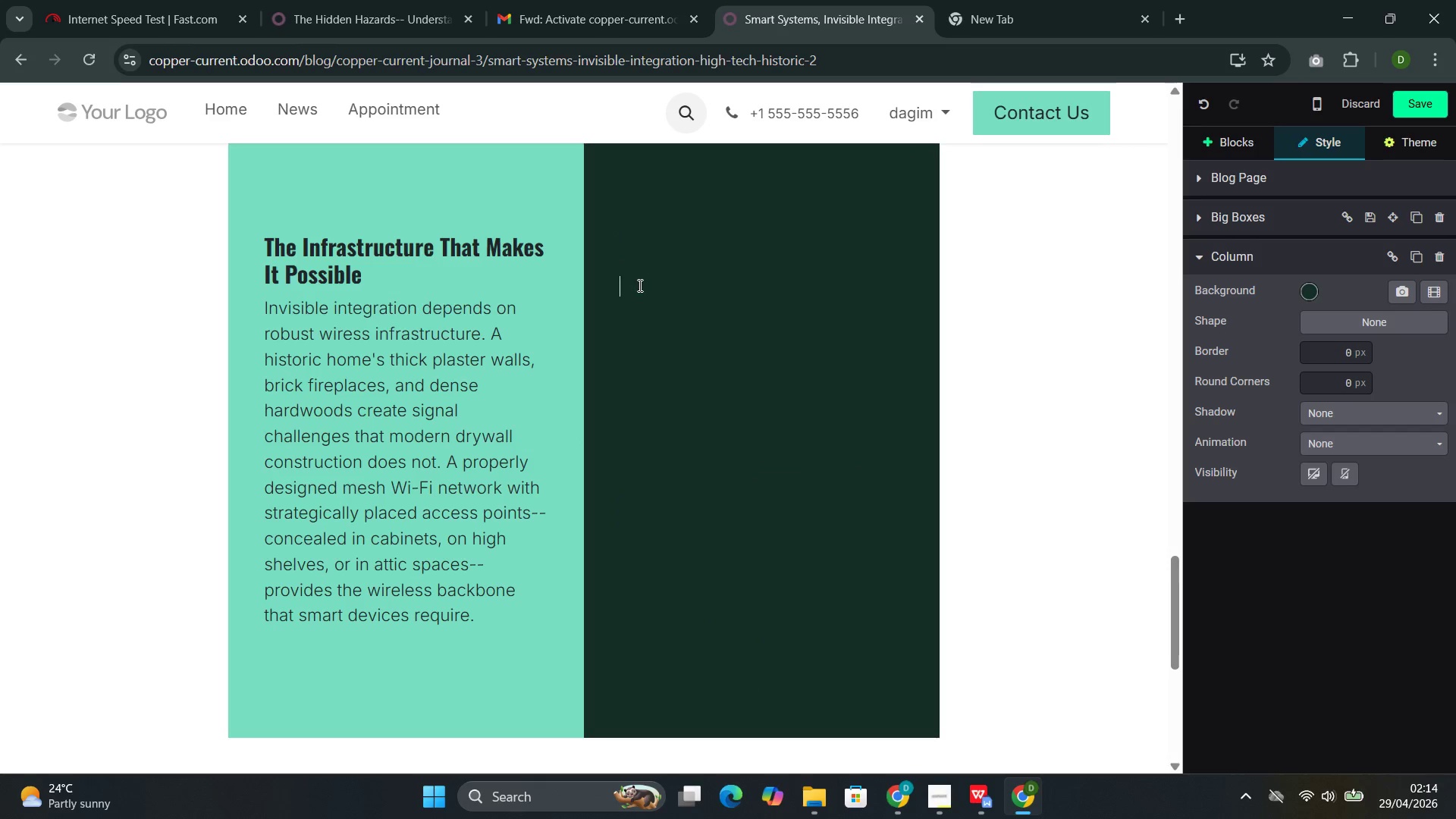 
key(Backspace)
 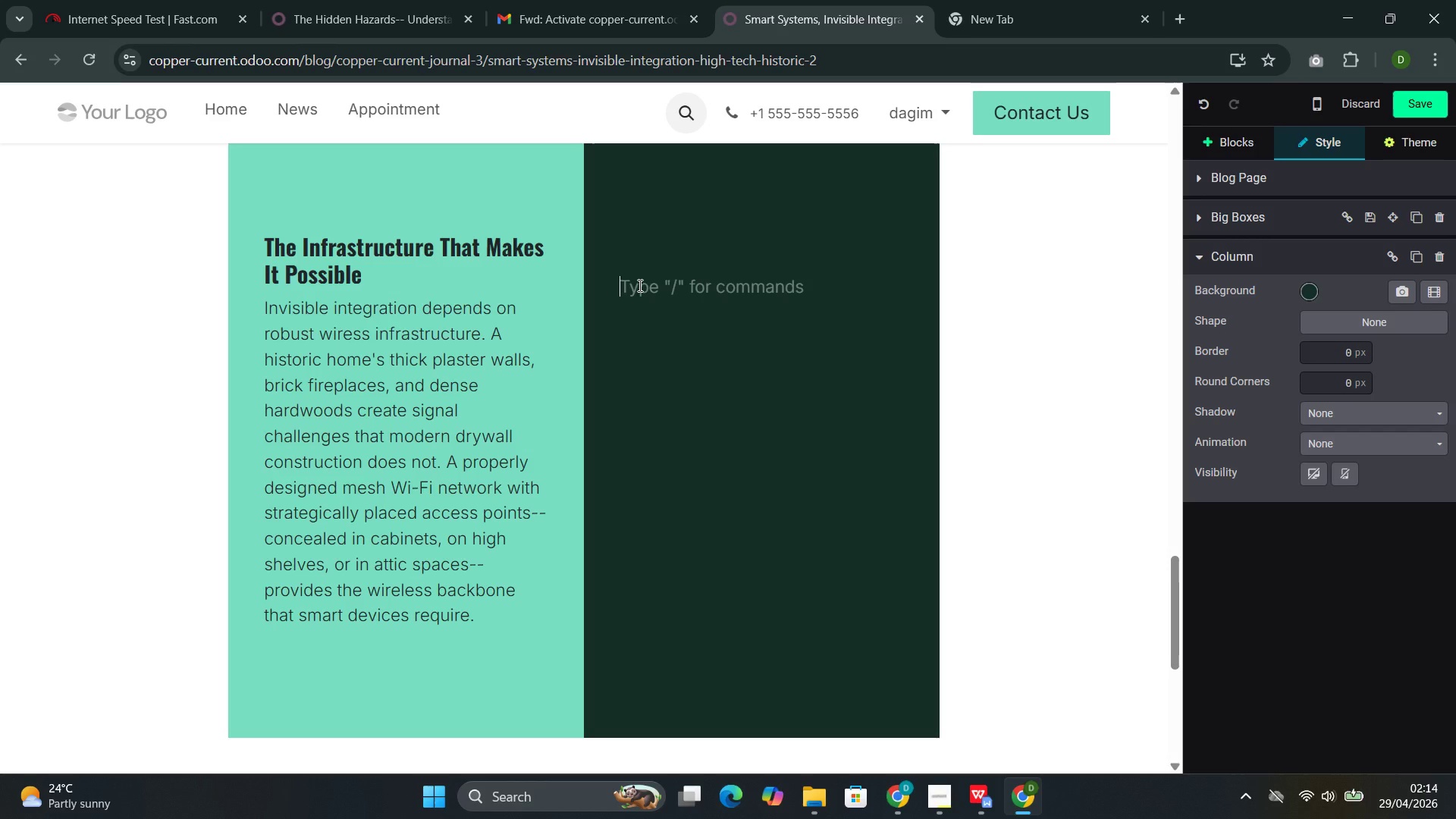 
wait(6.44)
 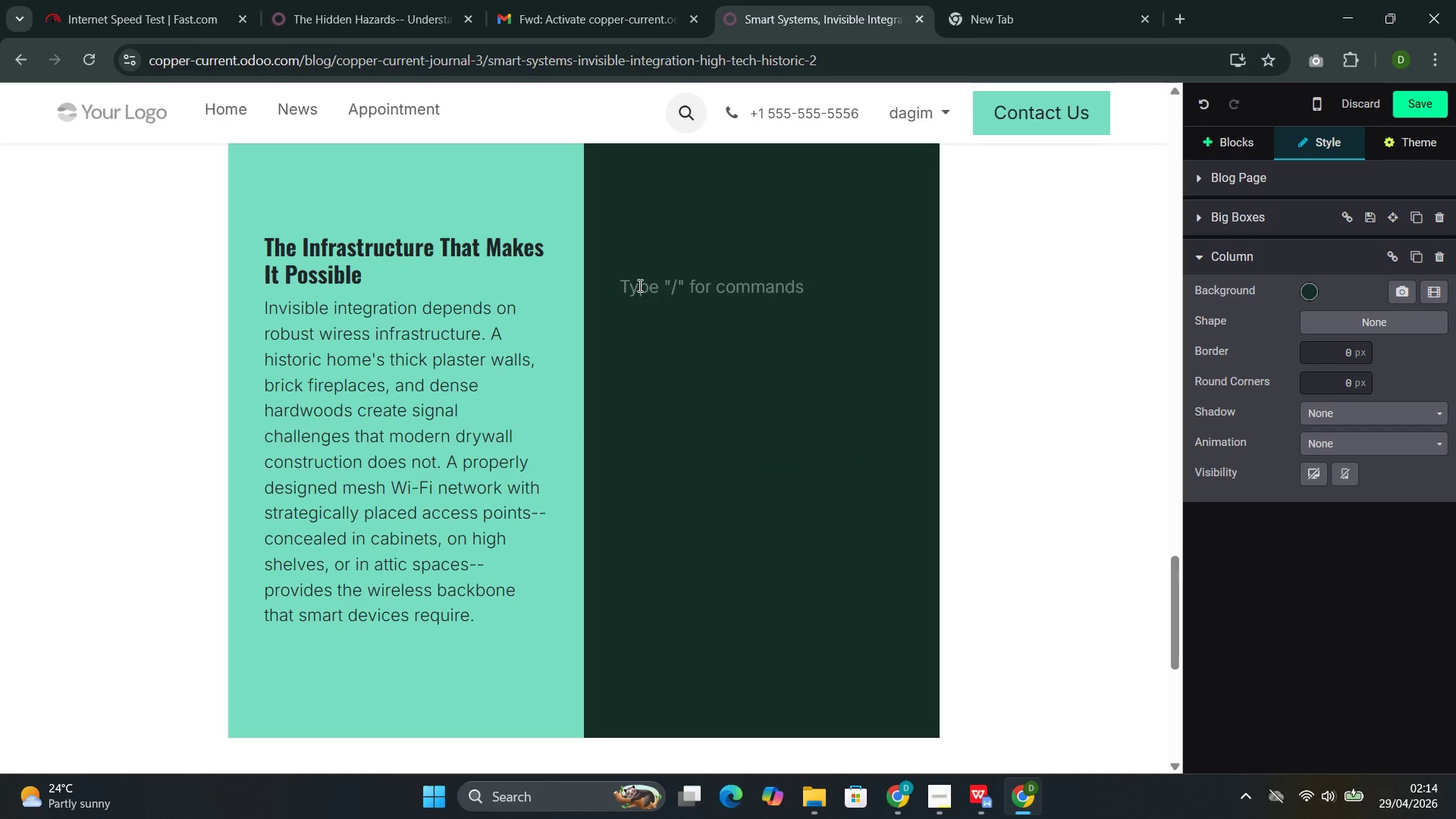 
type(Where wit)
key(Backspace)
type(reless o)
key(Backspace)
type(is insufficient )
key(Backspace)
type(, copper & Current can ri)
key(Backspace)
type(y)
key(Backspace)
type(un low-voltage wiring through existing chases--alongside pli)
key(Backspace)
type(umn)
key(Backspace)
type(bing vents through unfinished based)
key(Backspace)
type(ment ceilings, or within the cavities created by original cos)
key(Backspace)
type(nstro)
key(Backspace)
type(uction methods--without s)
key(Backspace)
type(distrub)
 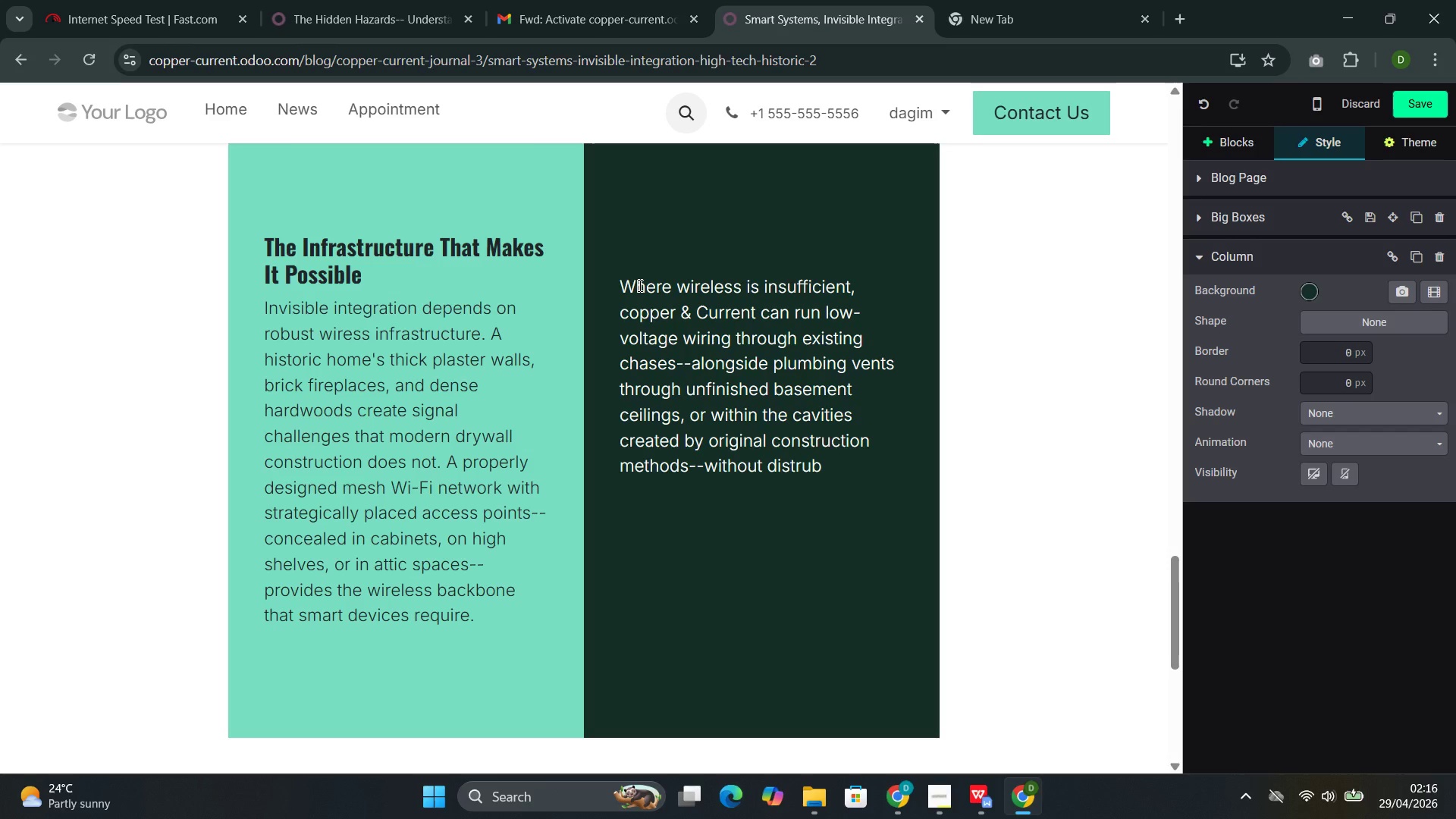 
wait(6.5)
 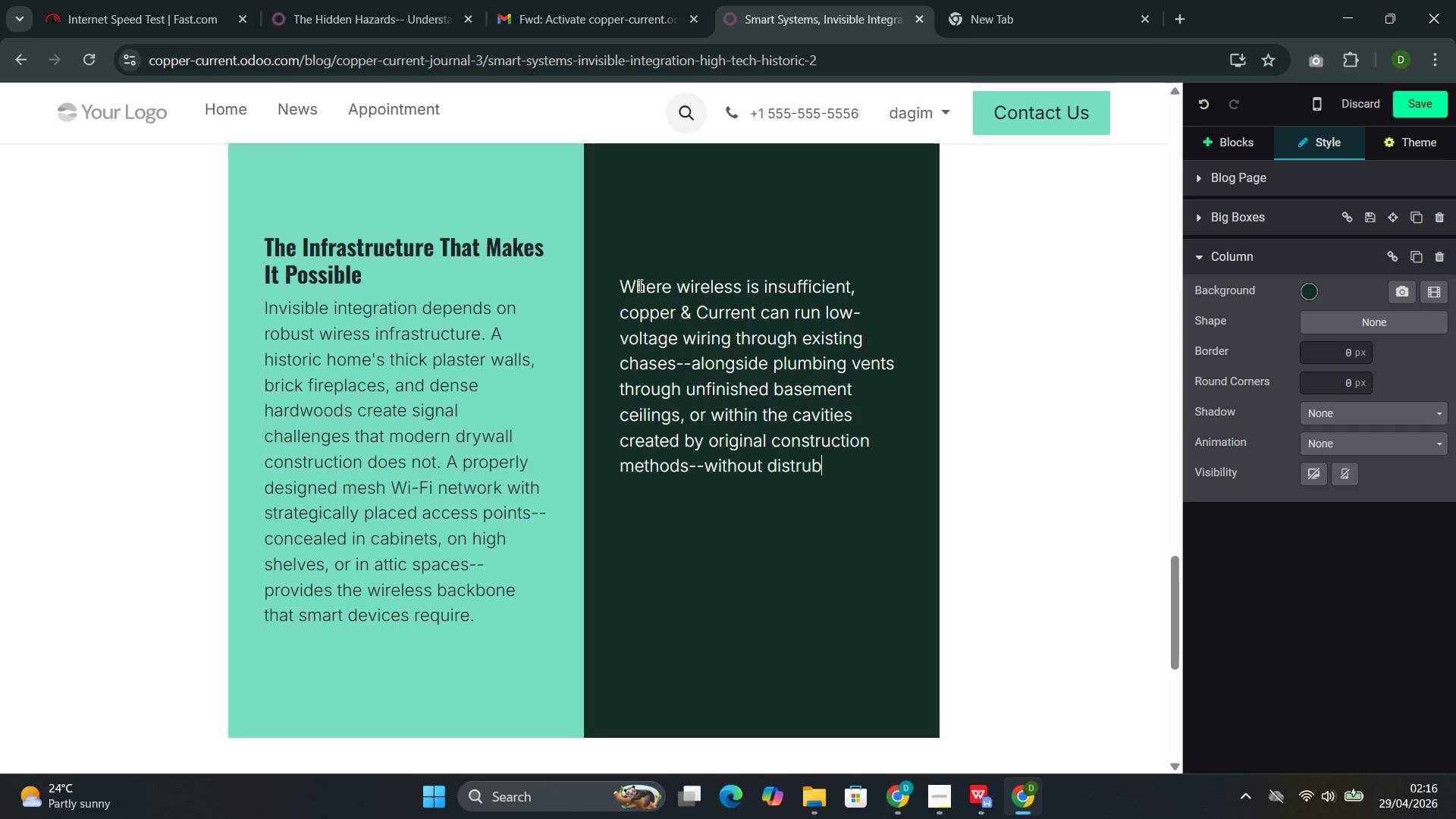 
key(ArrowLeft)
 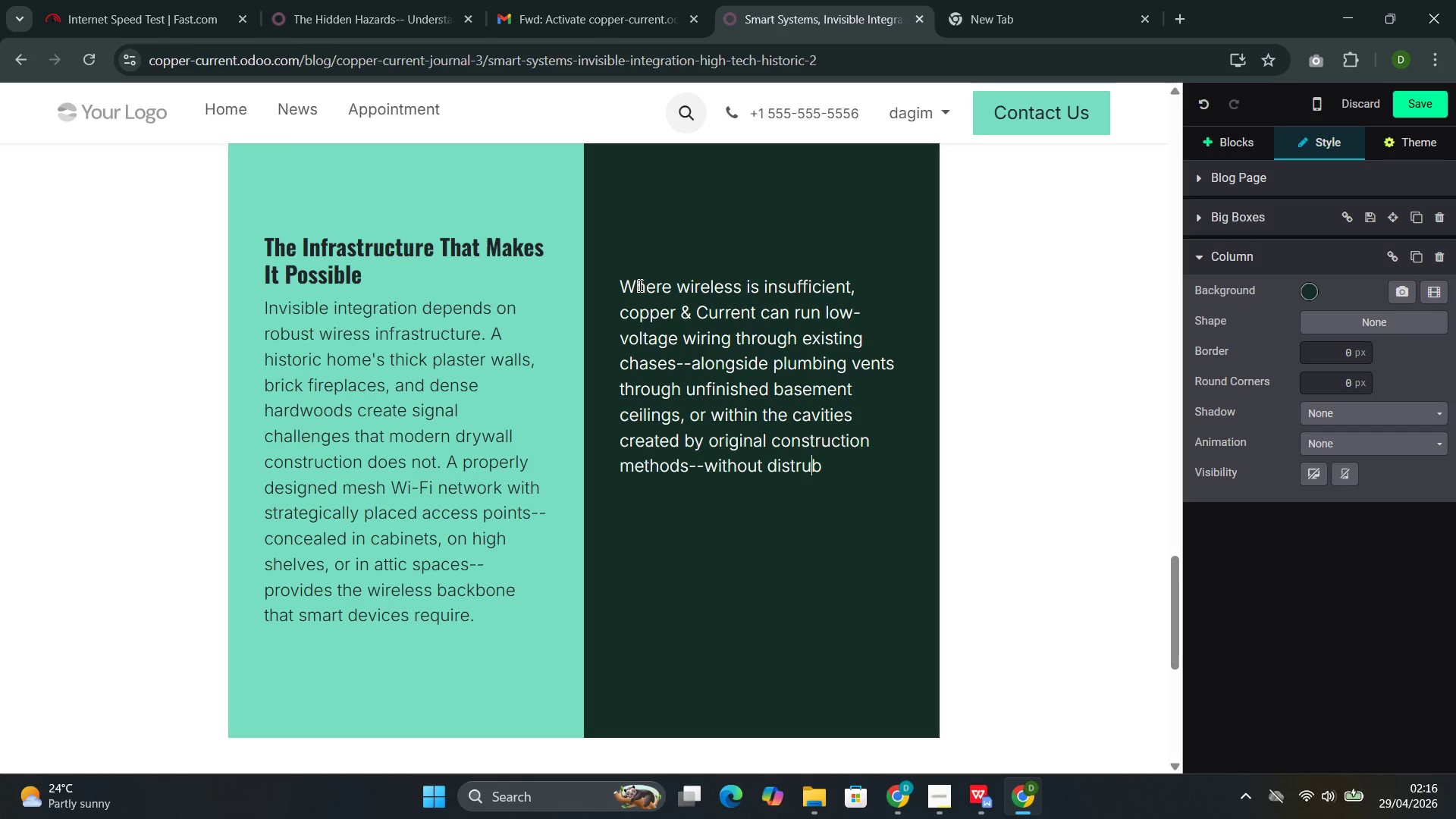 
key(ArrowLeft)
 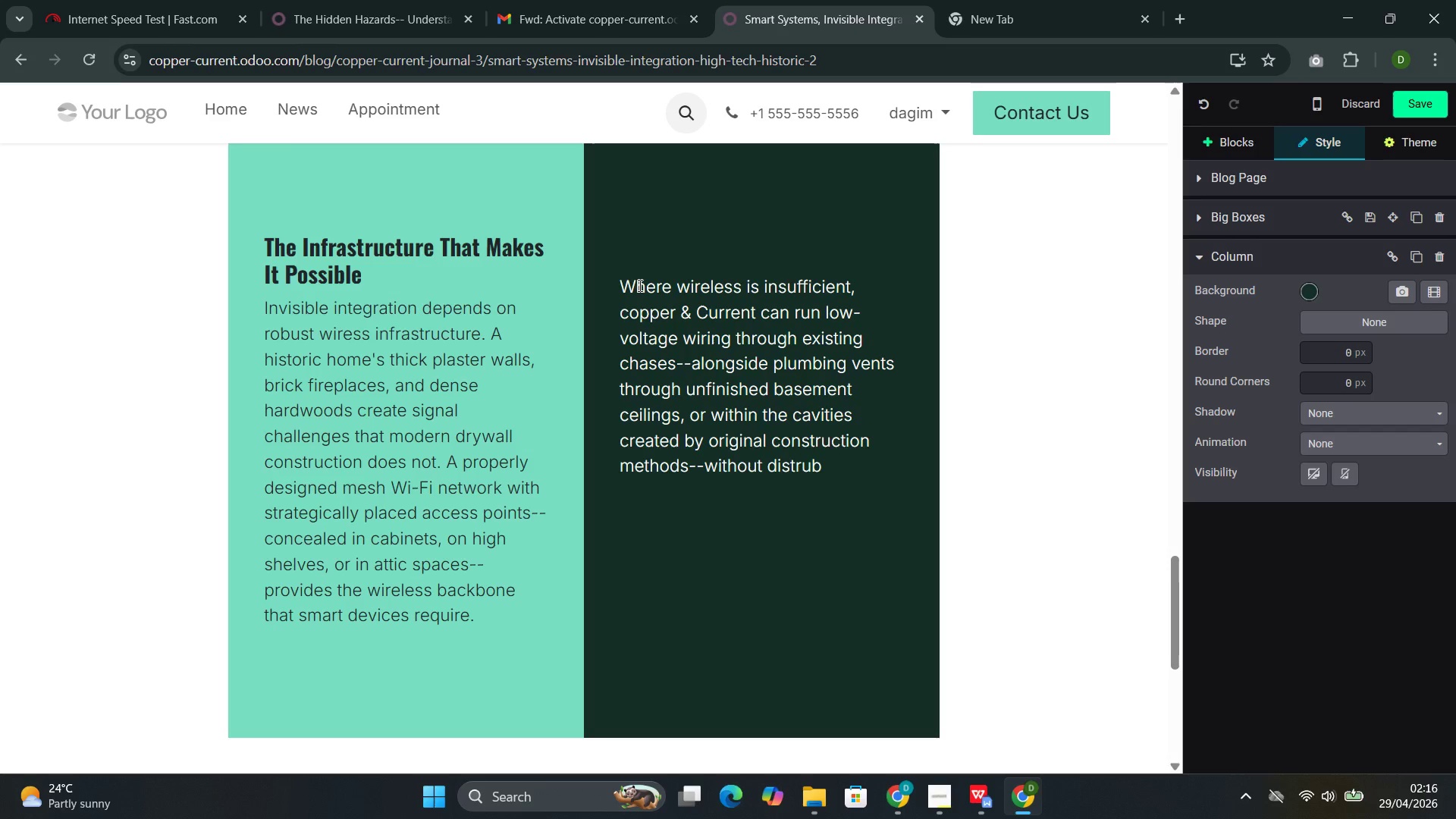 
key(Backspace)
 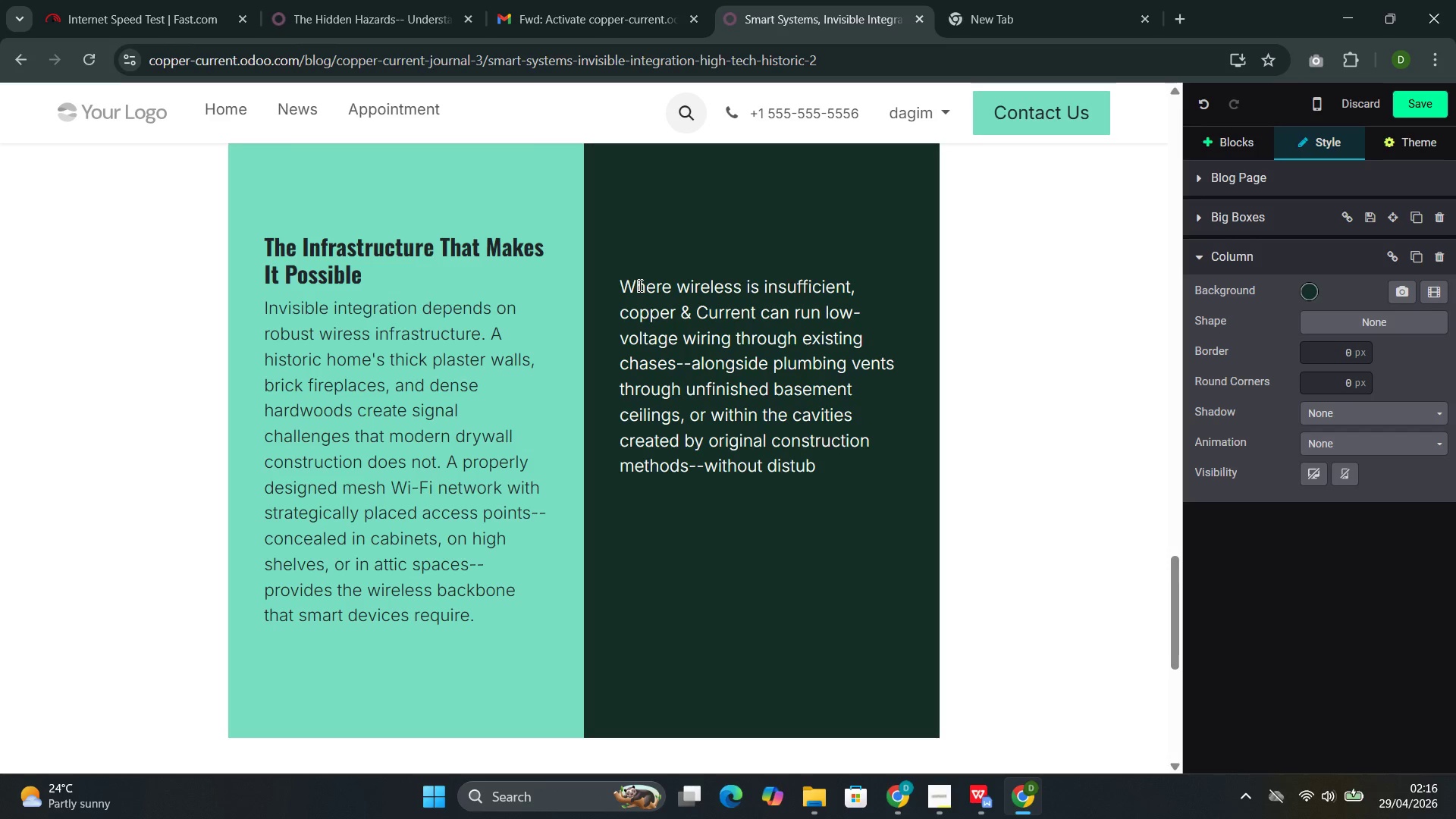 
key(ArrowRight)
 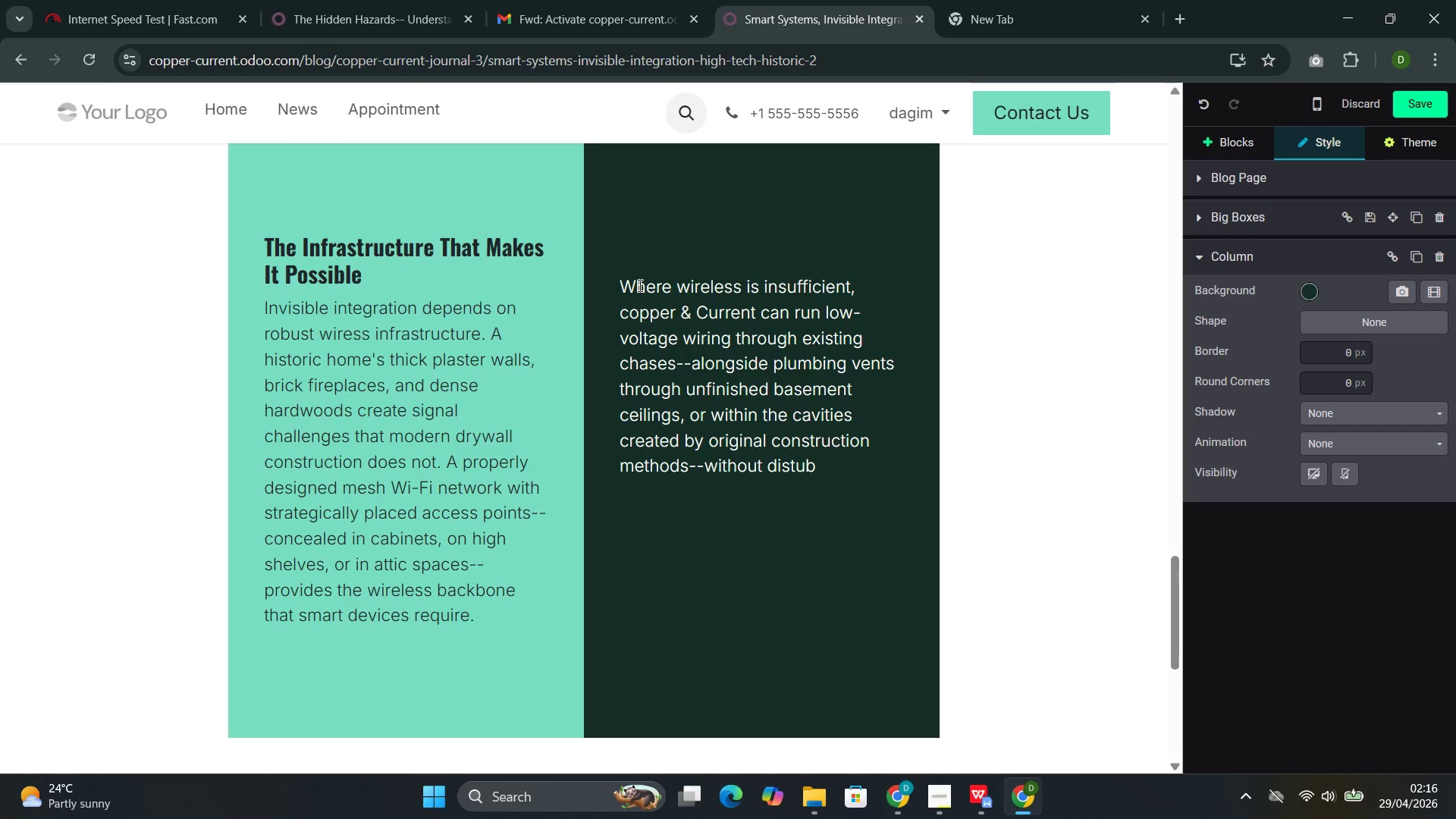 
key(R)
 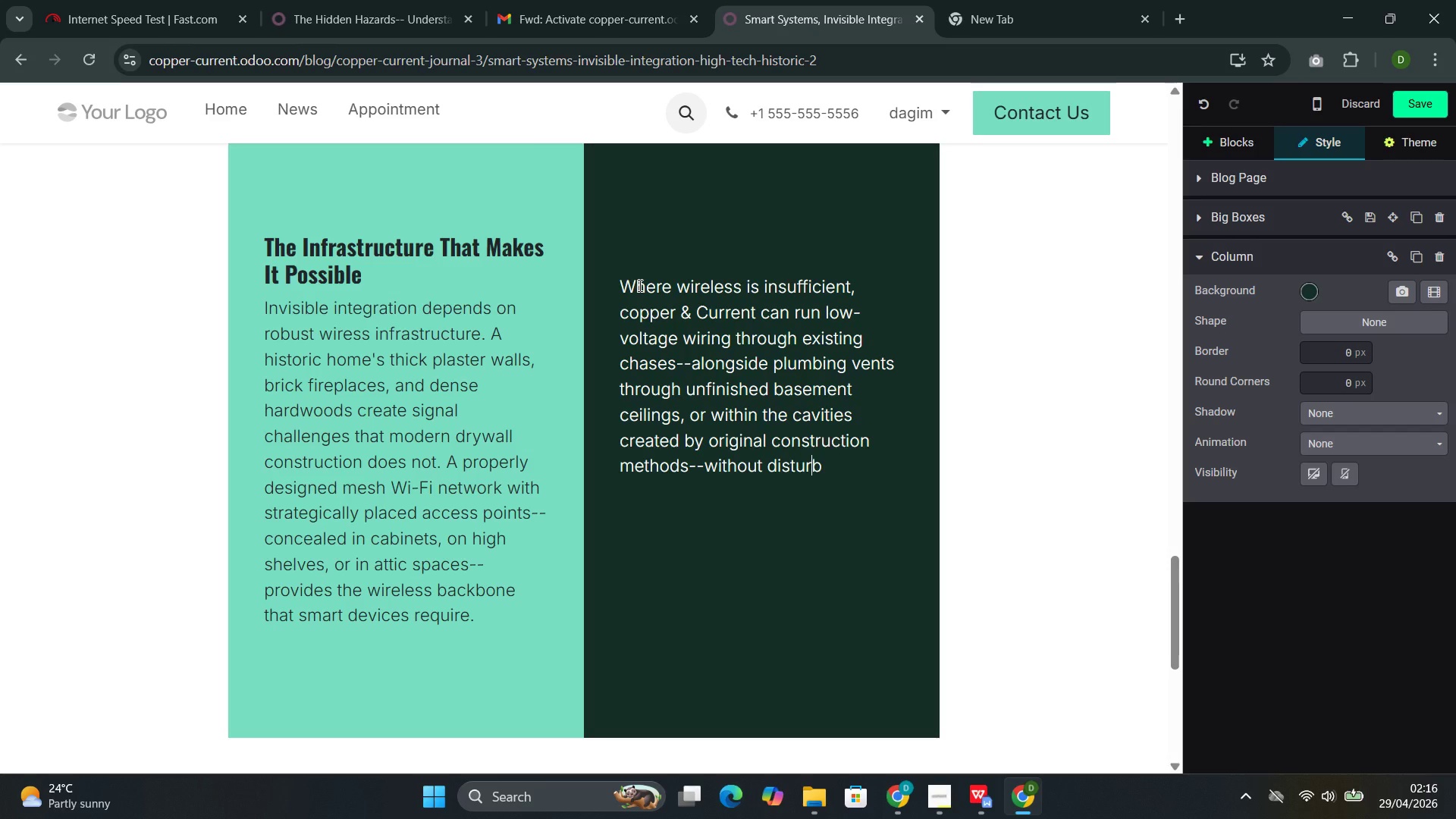 
key(ArrowRight)
 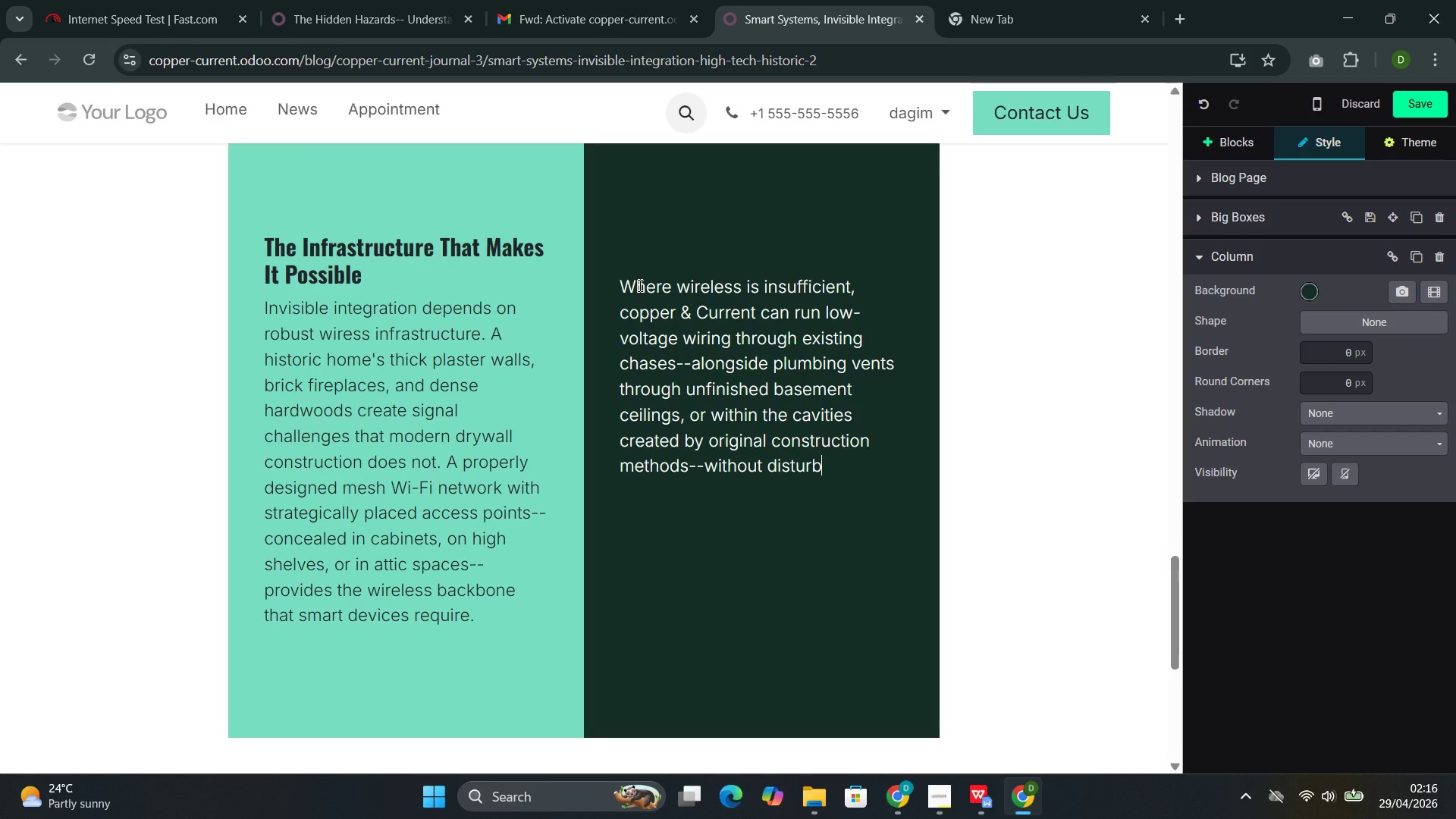 
type(ing finished si)
key(Backspace)
type(urfaces.)
 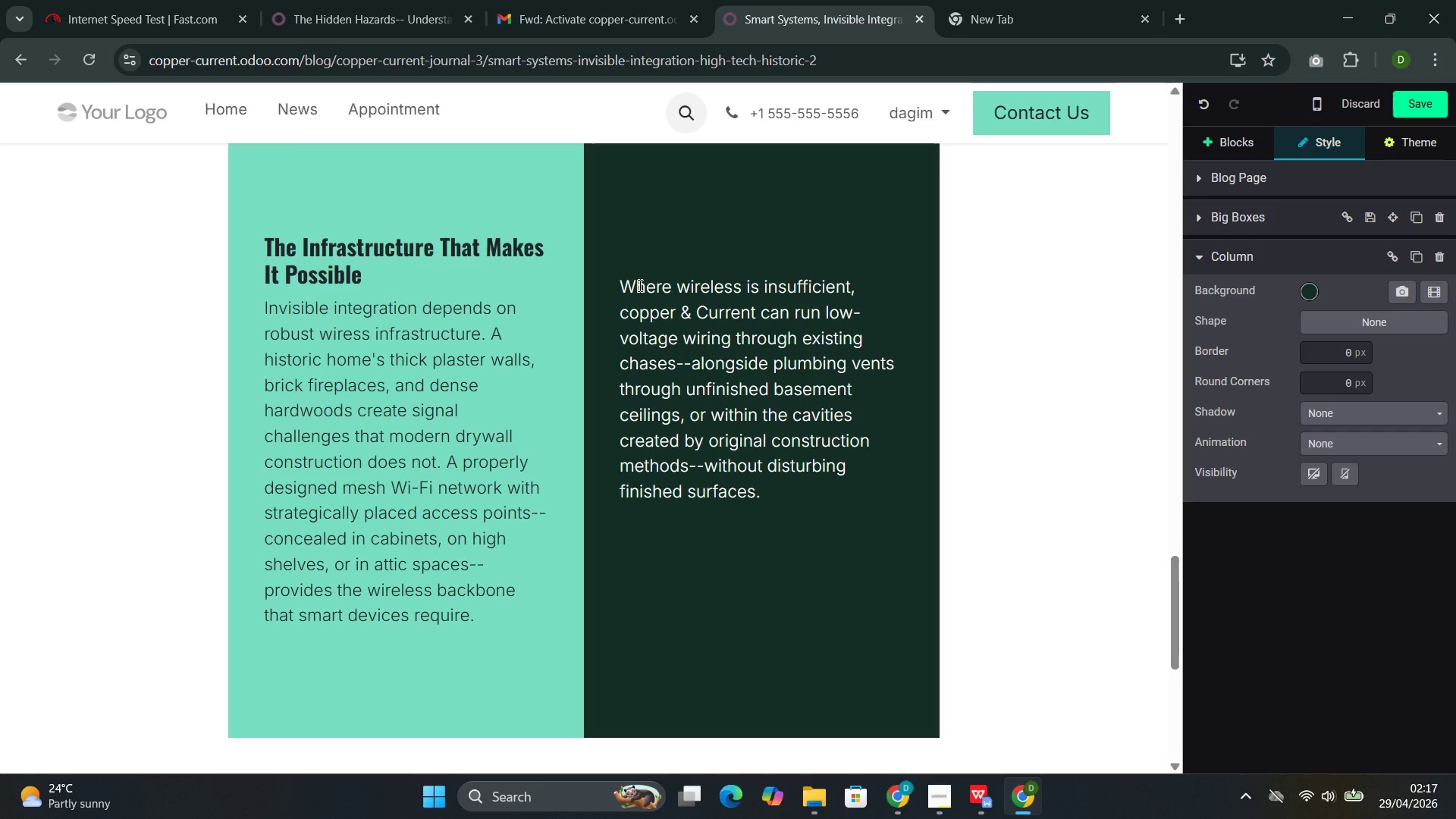 
wait(5.09)
 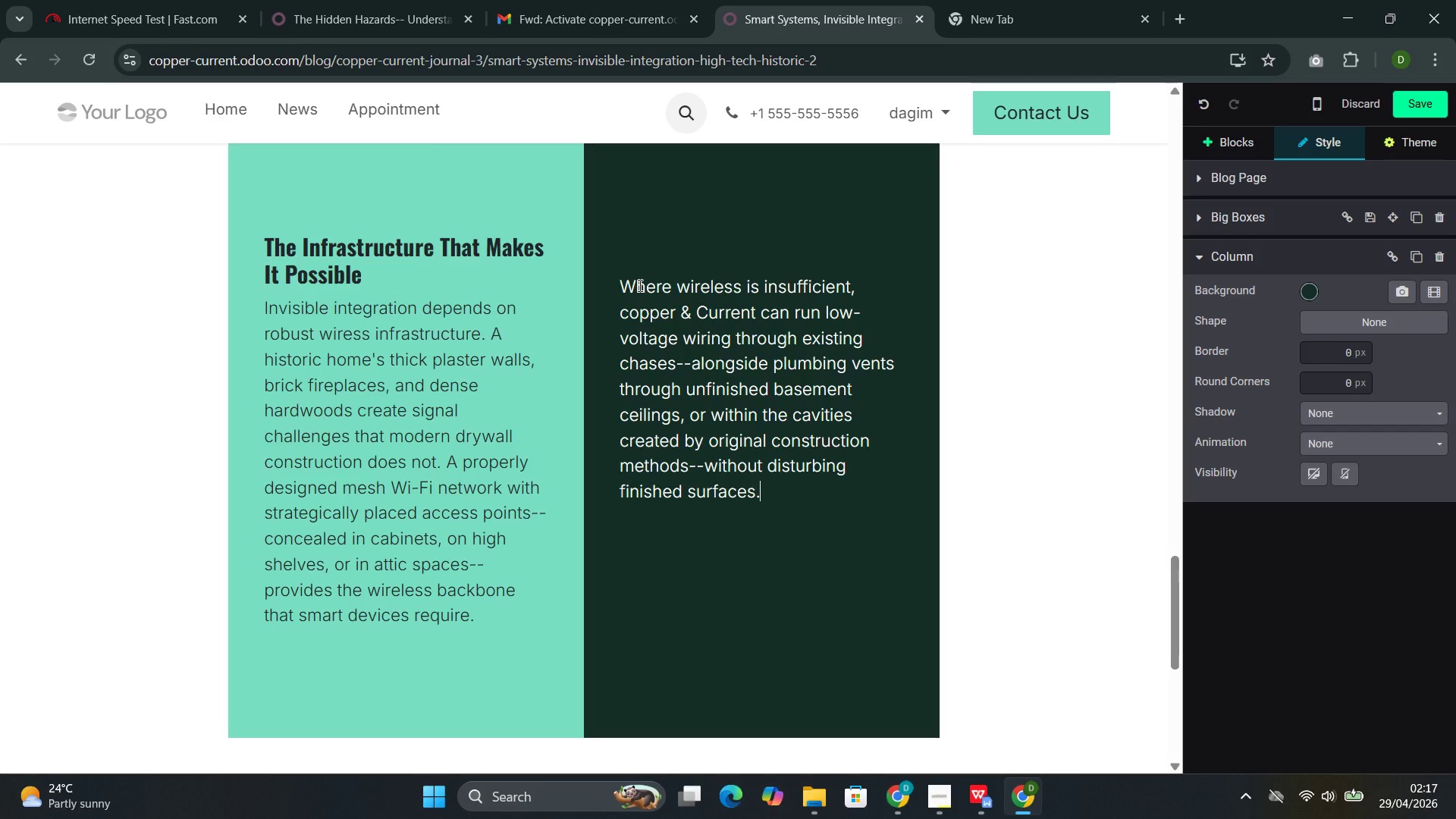 
left_click([735, 573])
 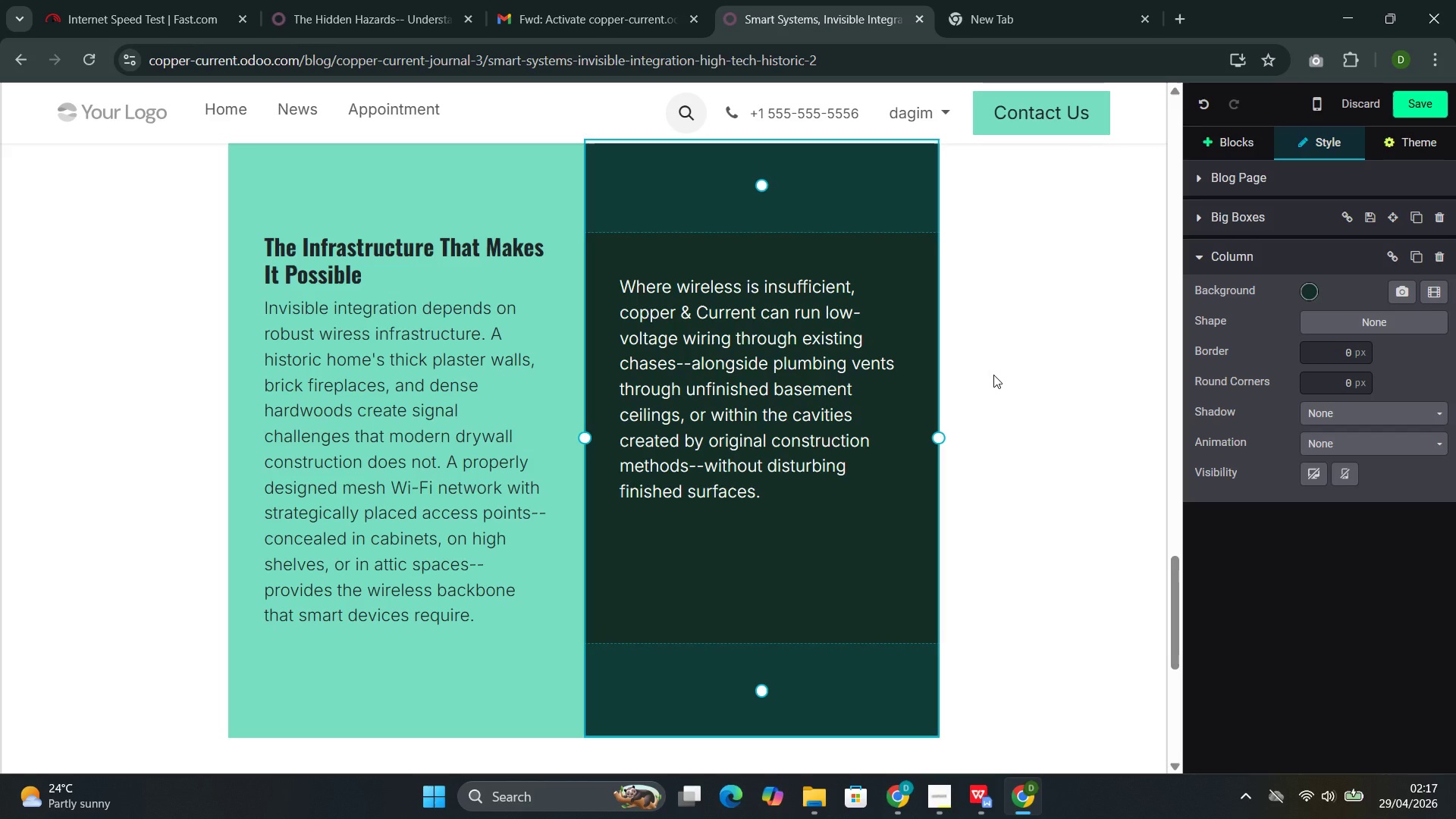 
key(ArrowRight)
 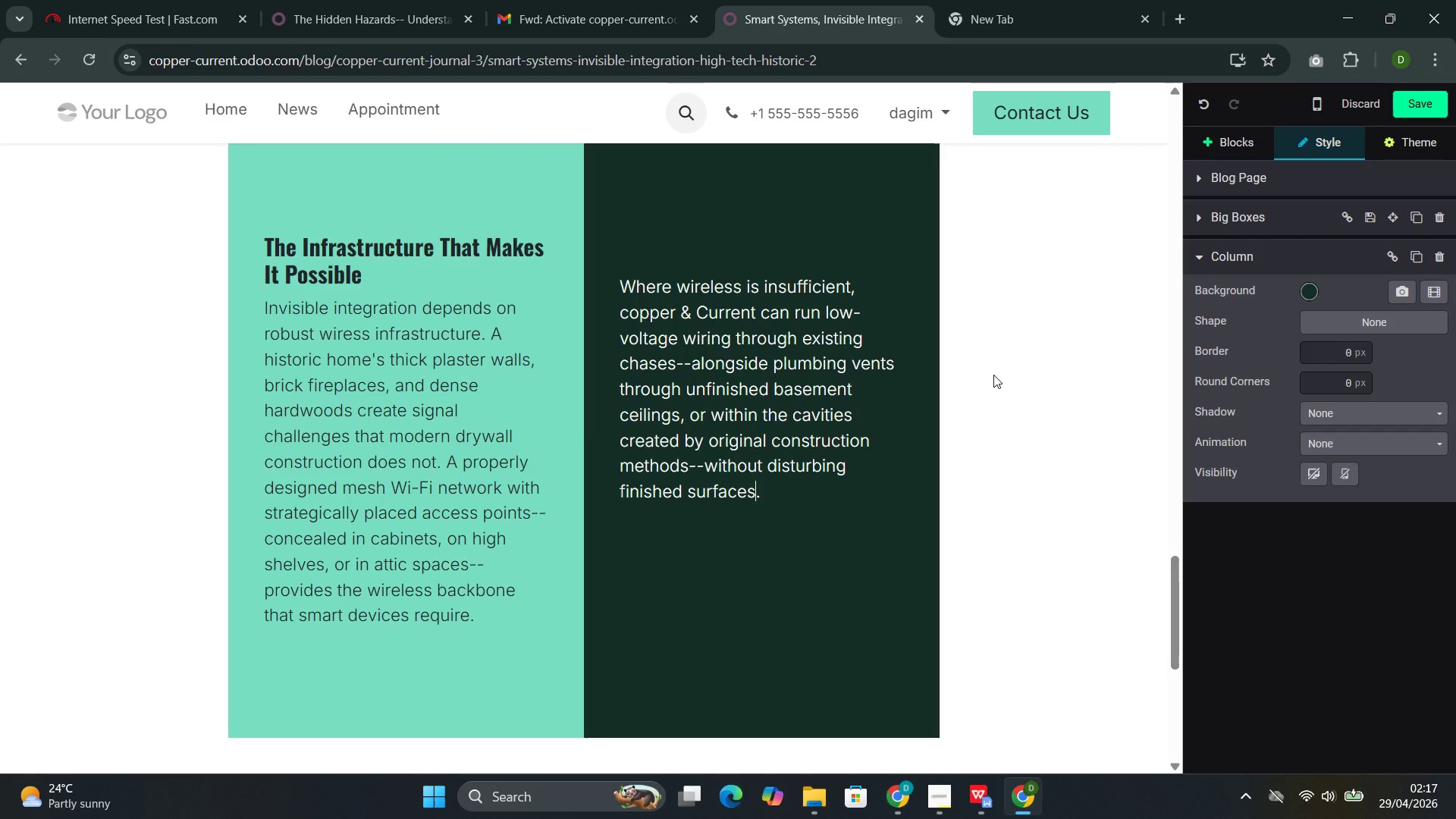 
key(ArrowRight)
 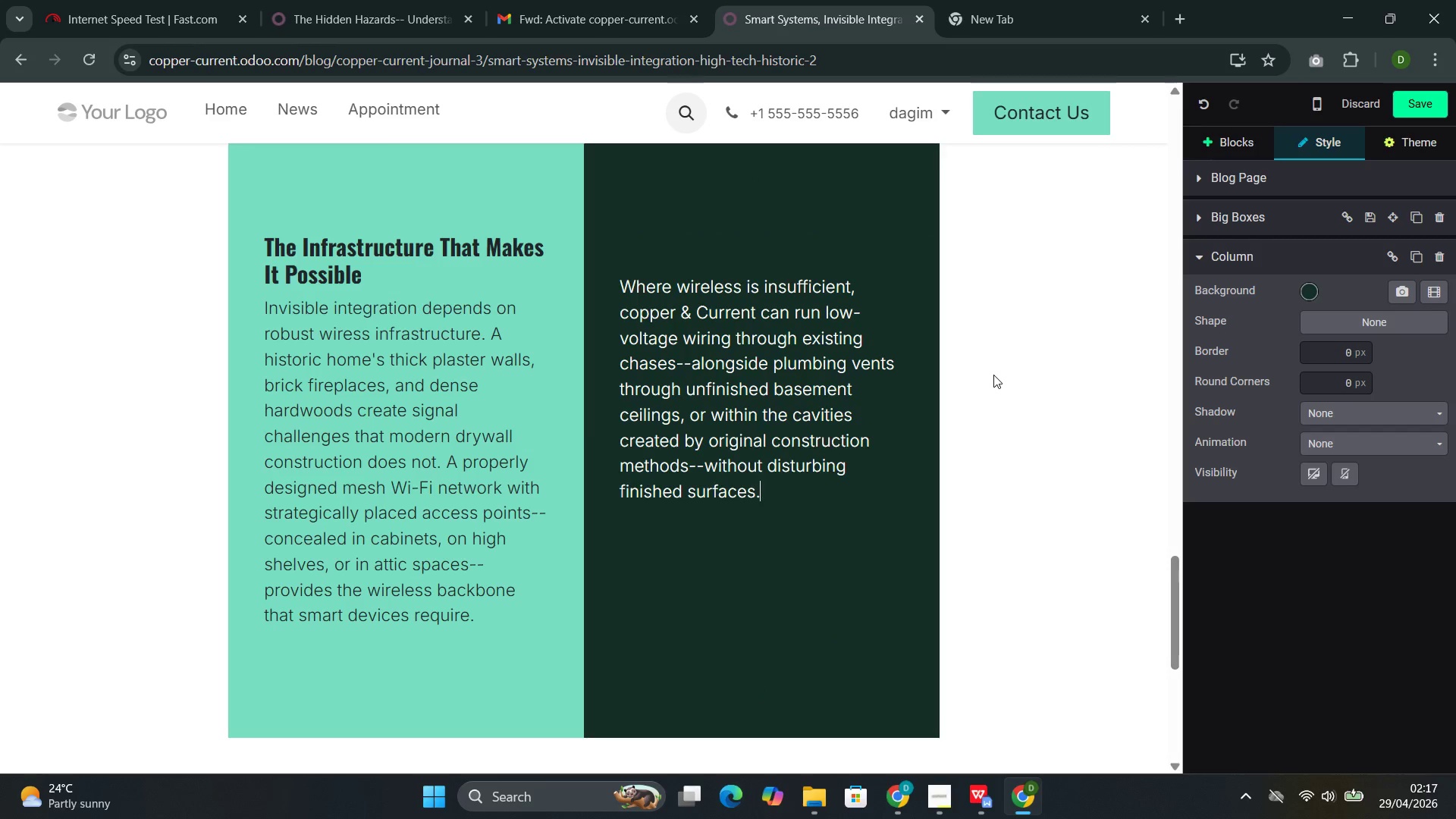 
key(ArrowRight)
 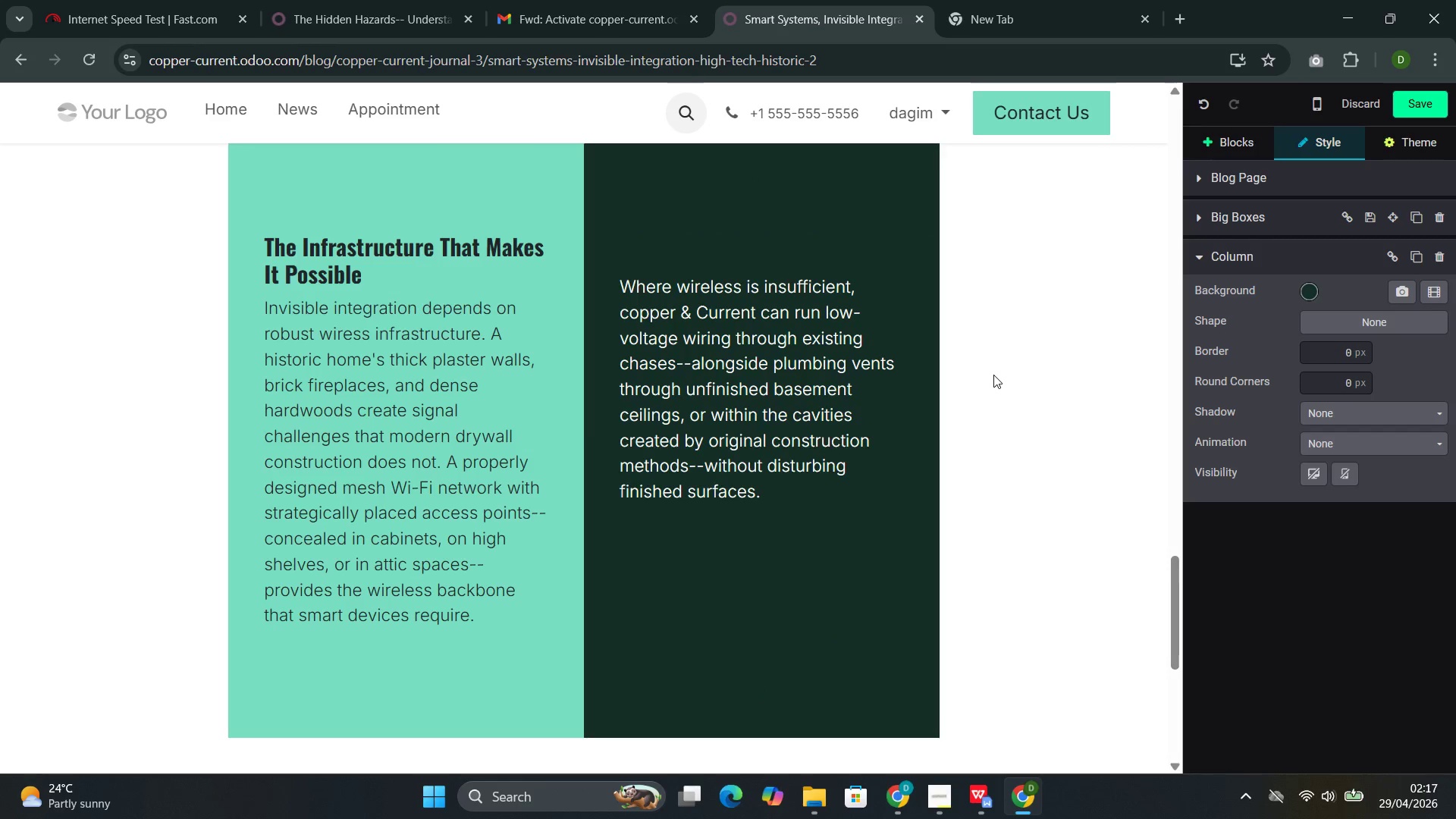 
key(Enter)
 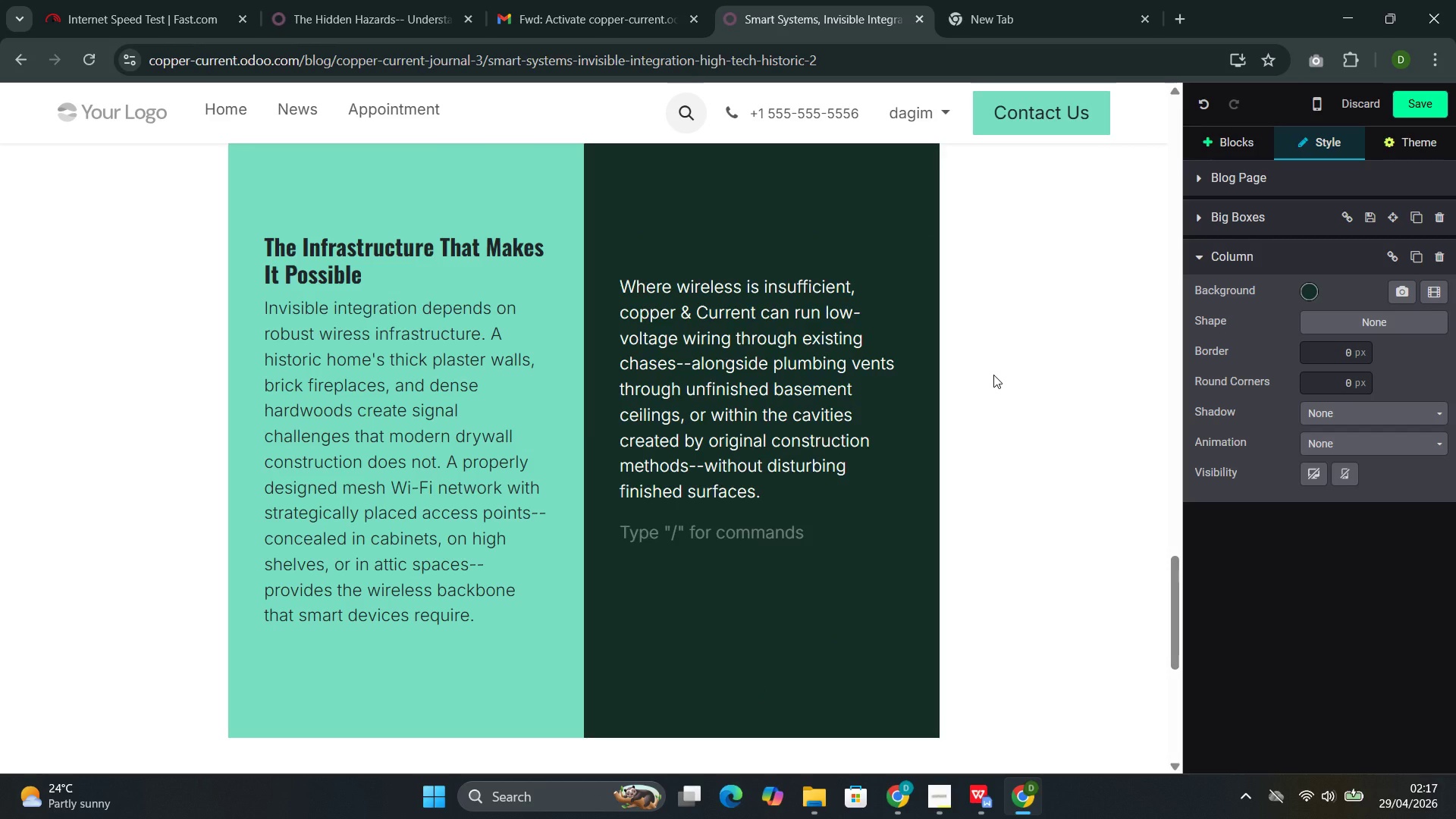 
type(/button)
 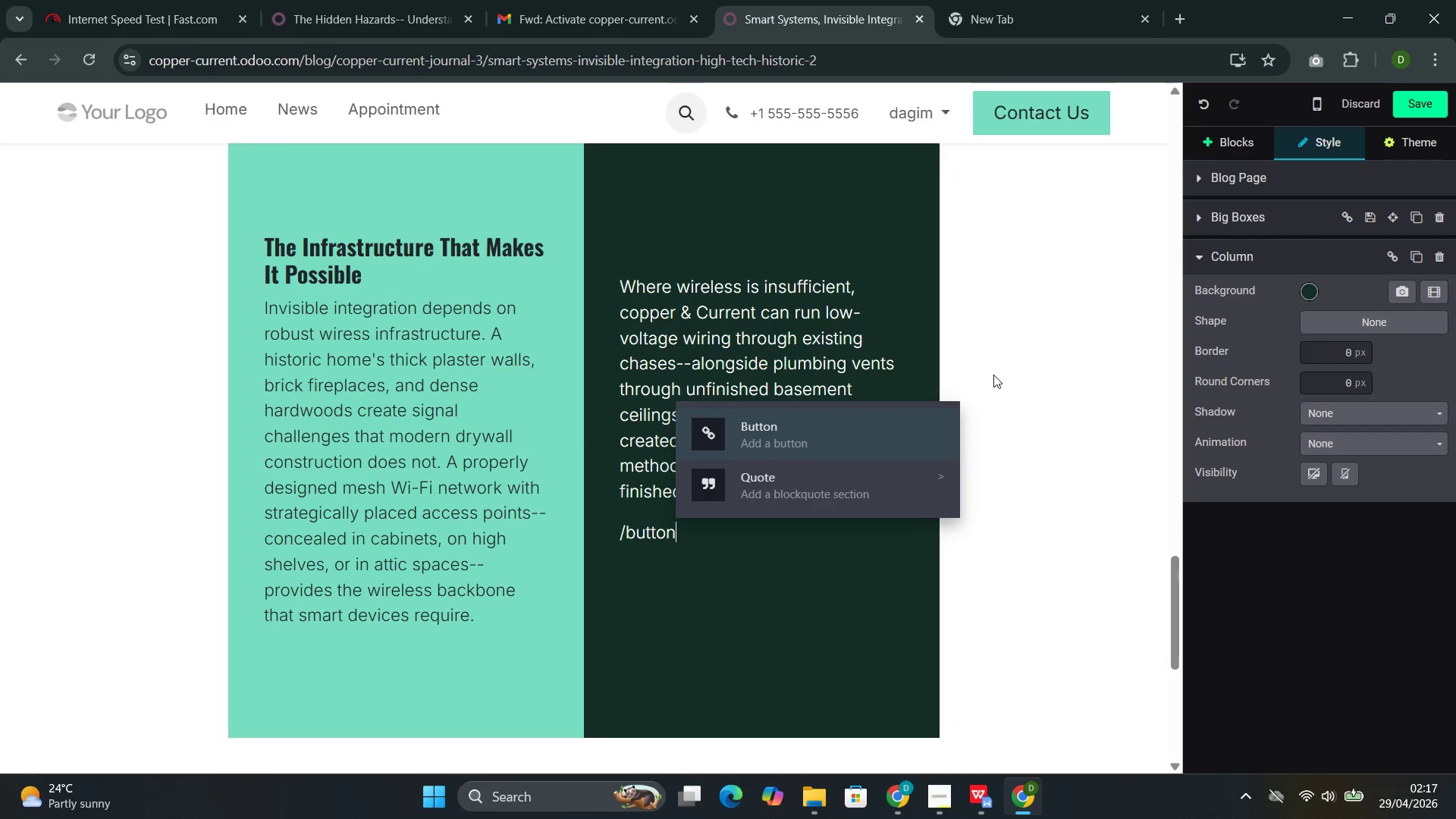 
key(Enter)
 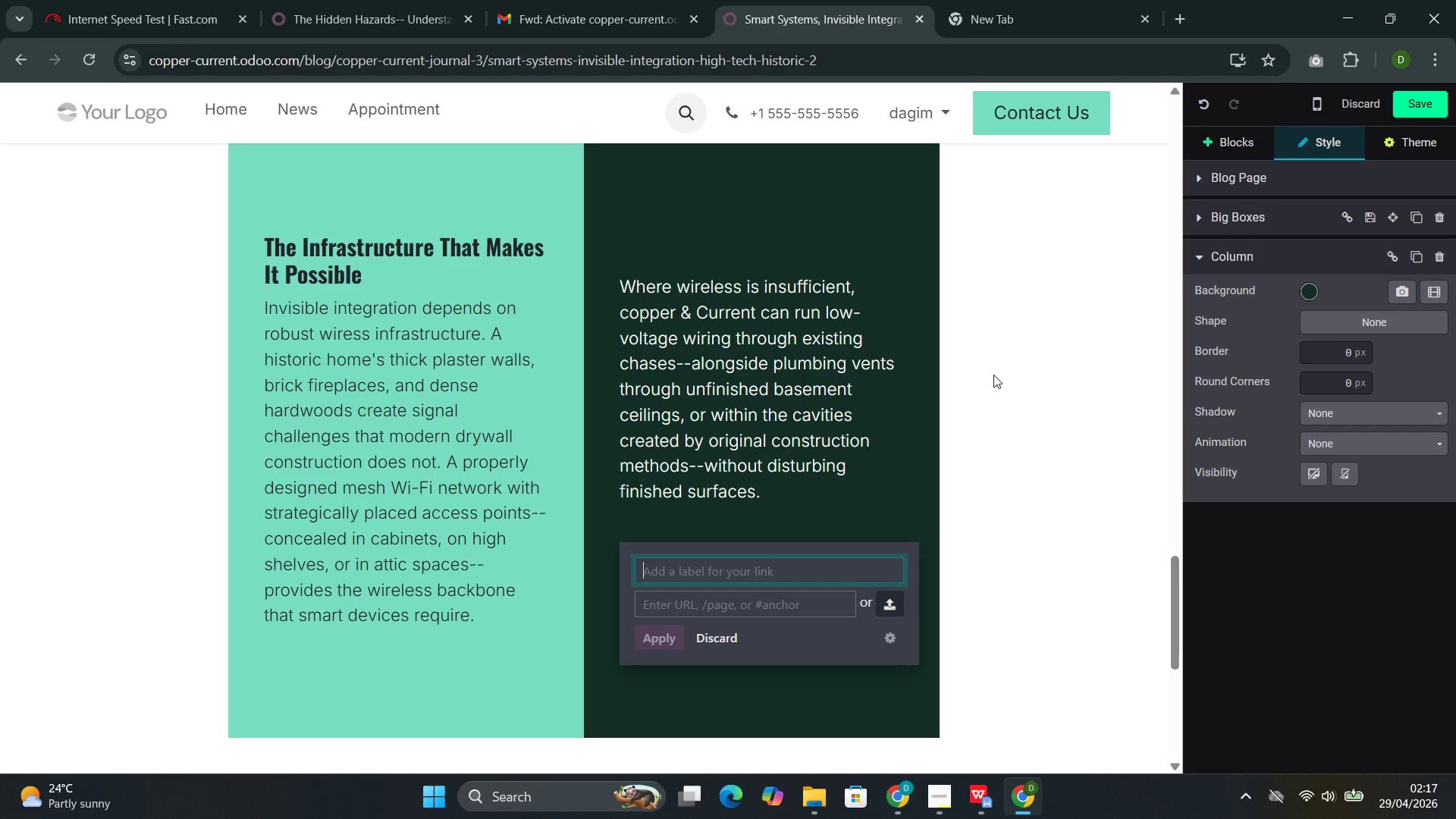 
type(Scgedule a Smart Home Consultation)
 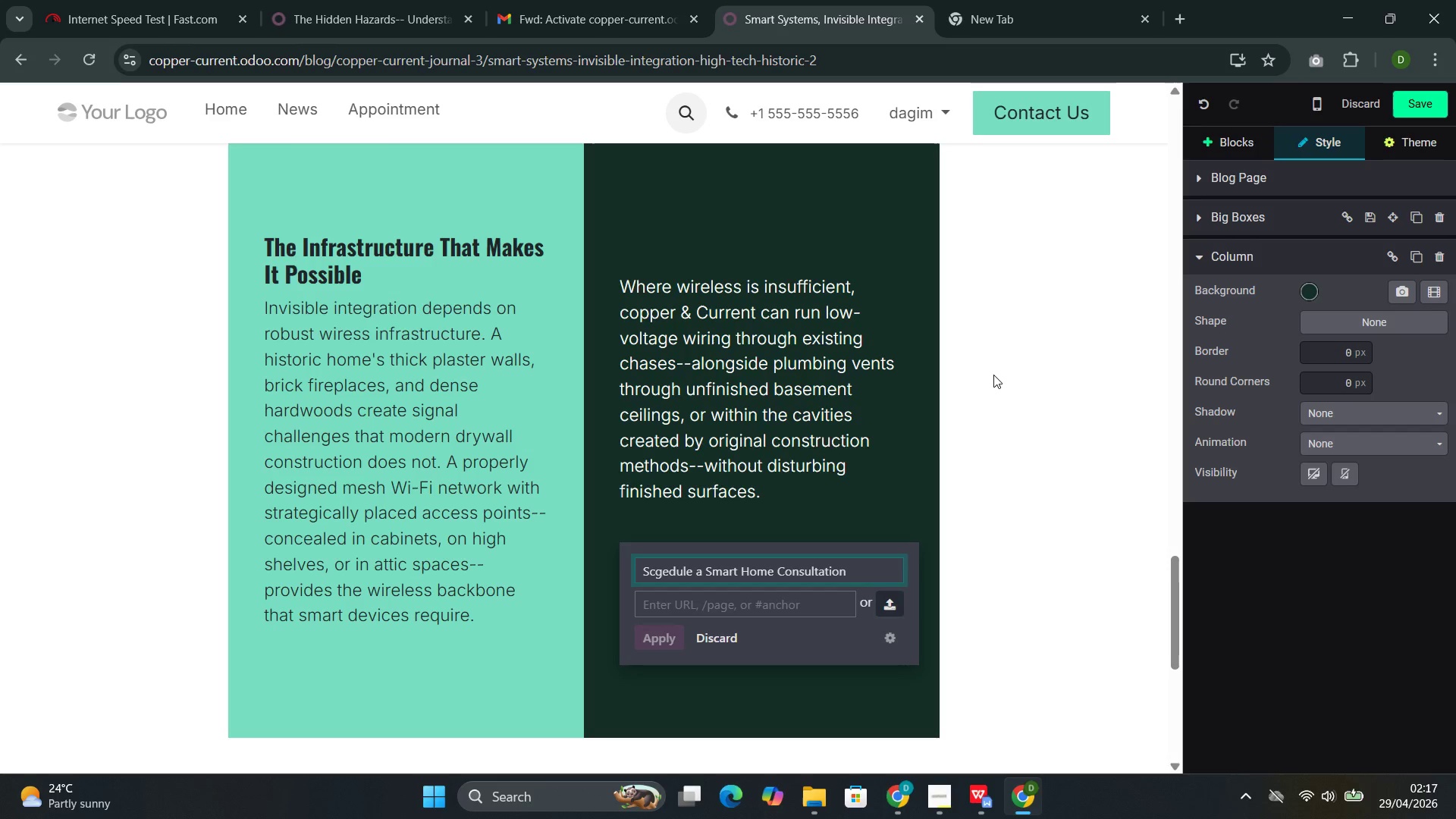 
key(ArrowDown)
 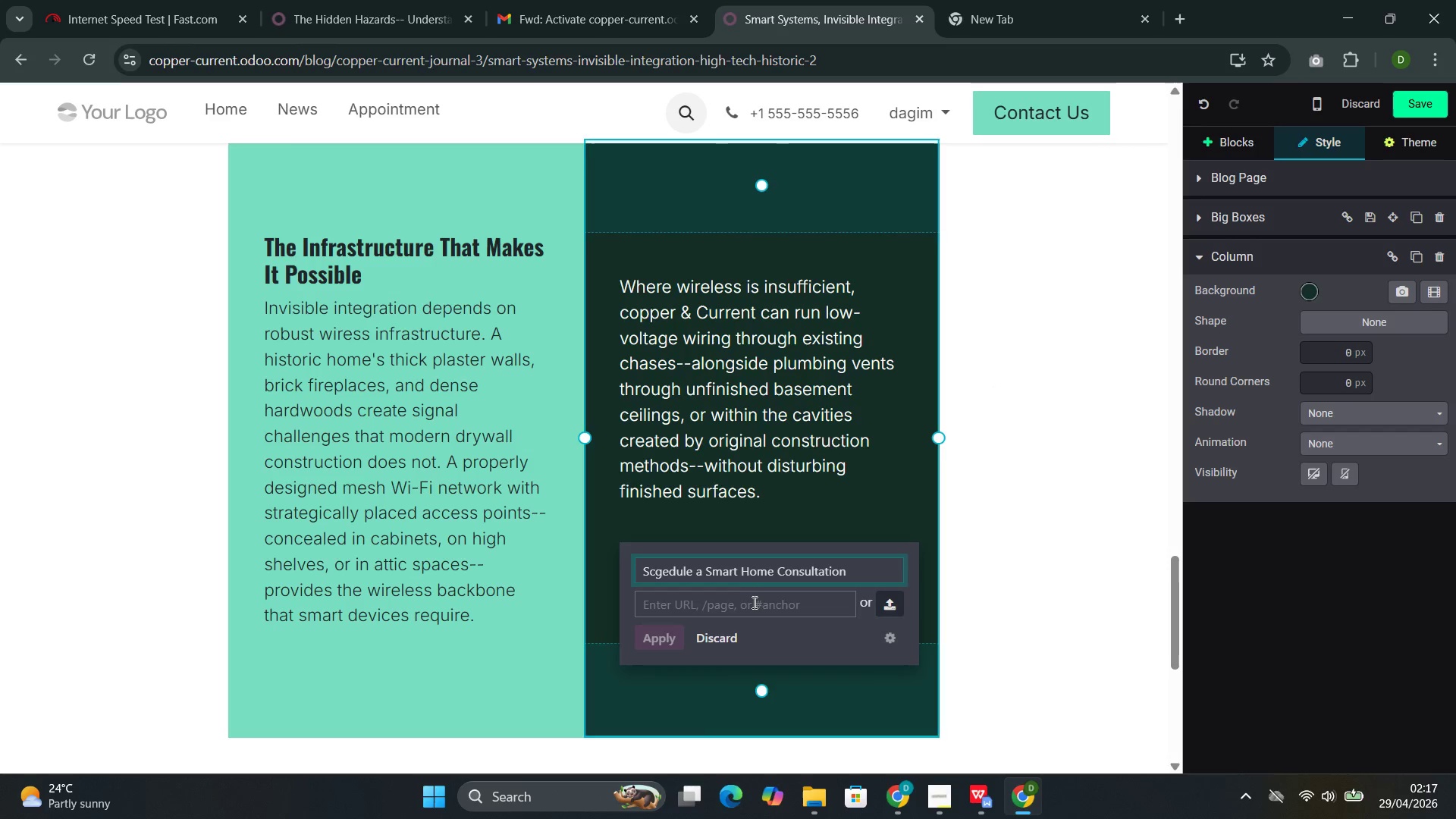 
left_click([725, 609])
 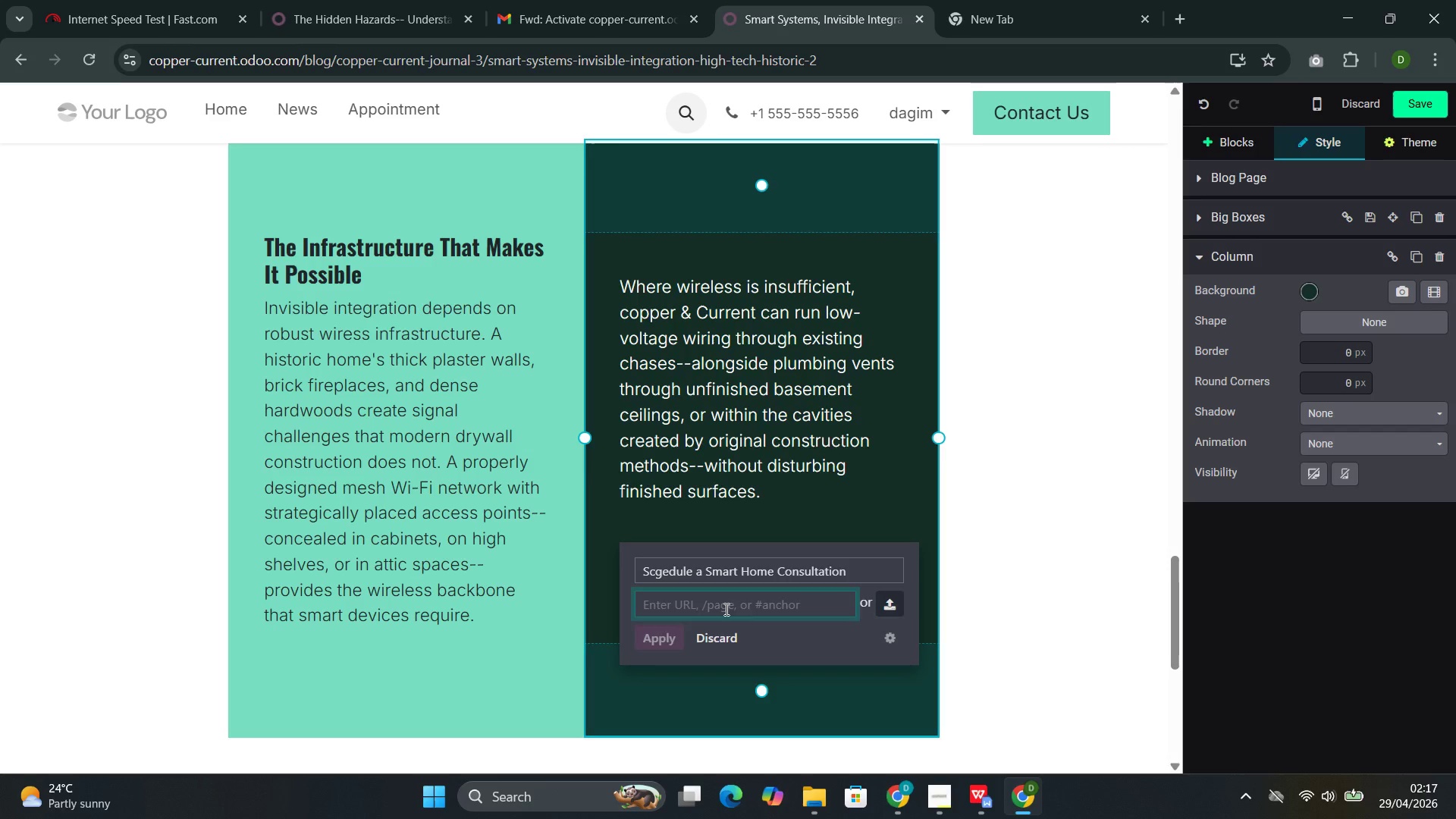 
type(/conta\)
key(Backspace)
 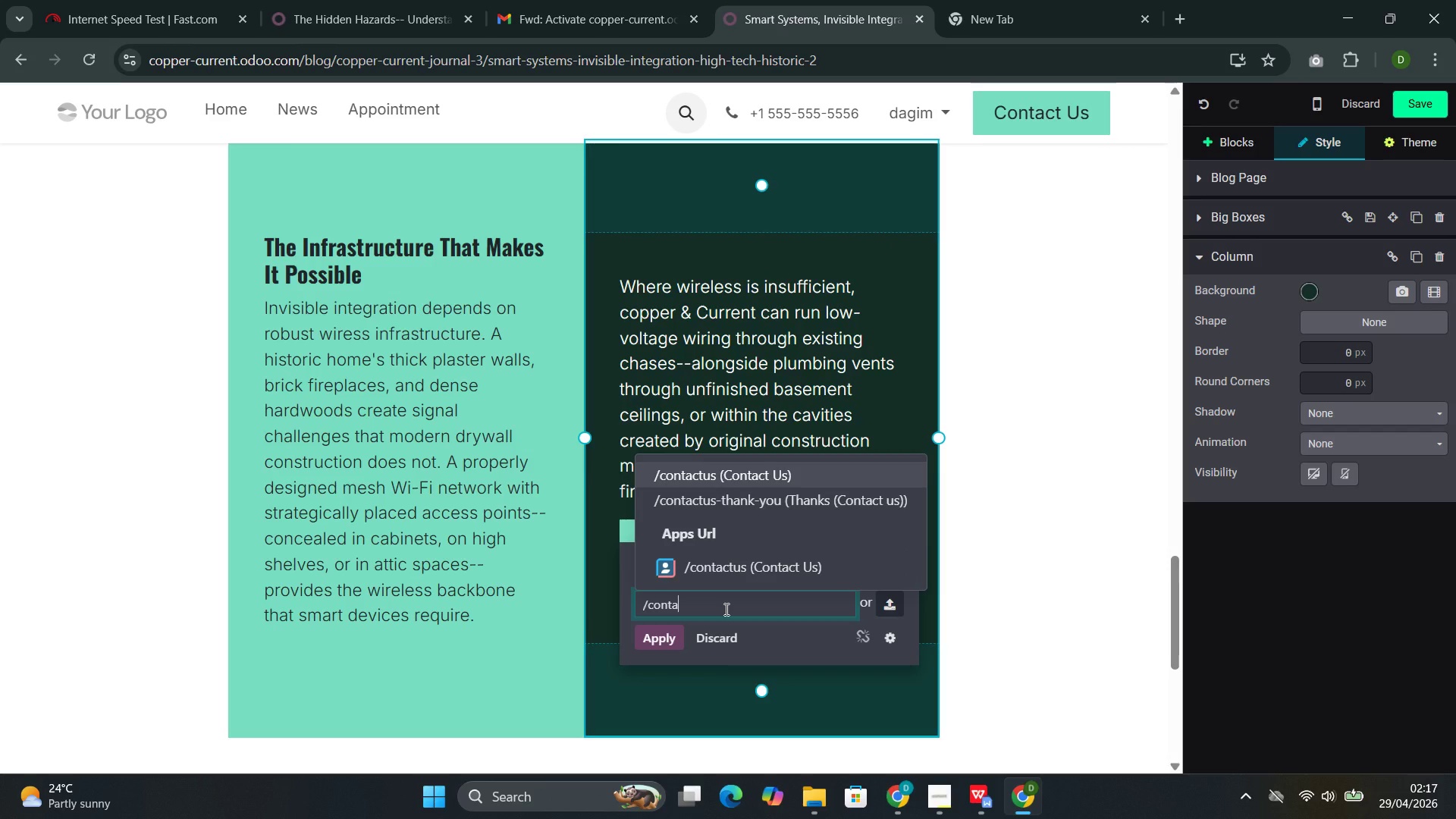 
key(Enter)
 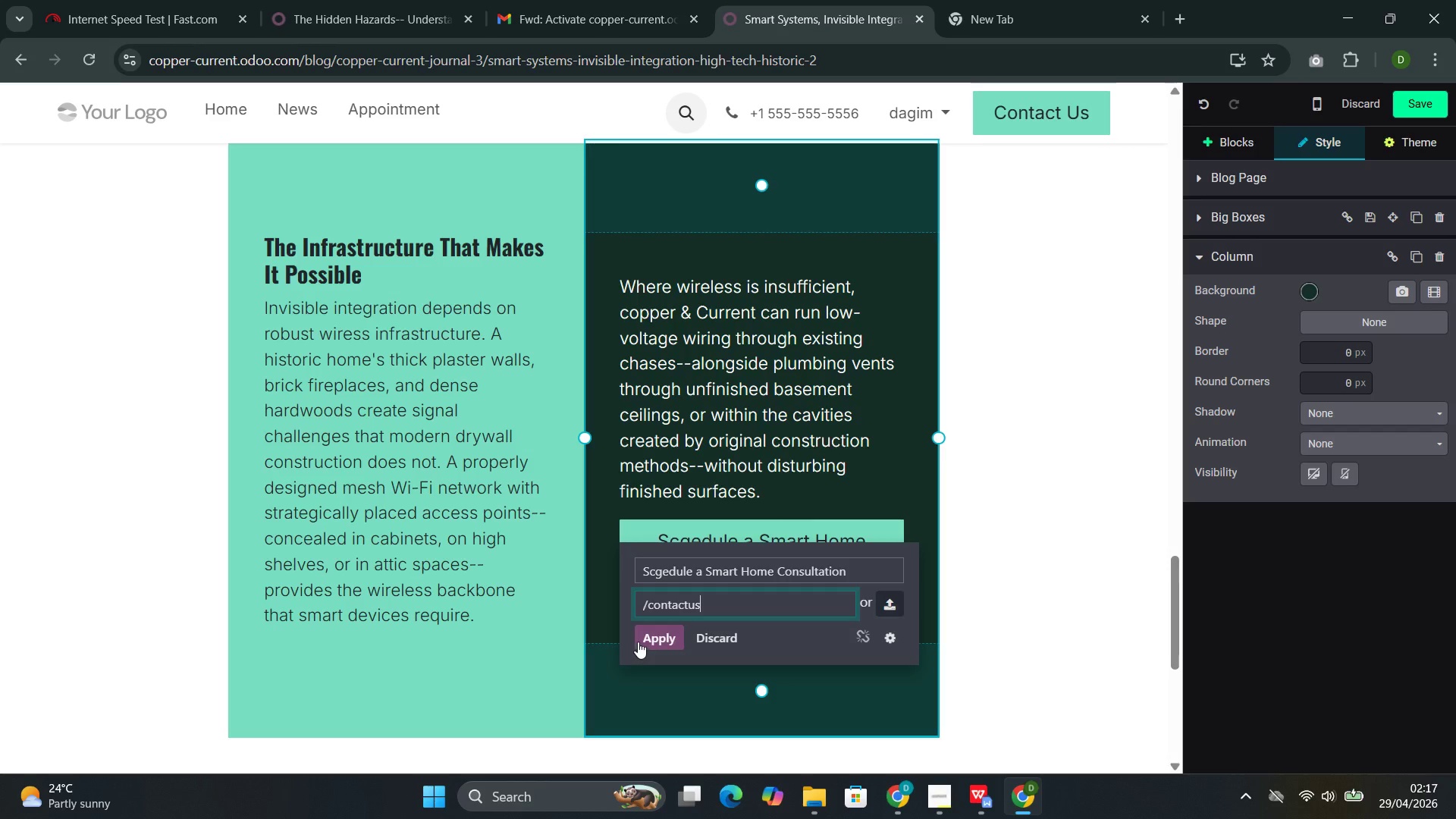 
left_click([646, 642])
 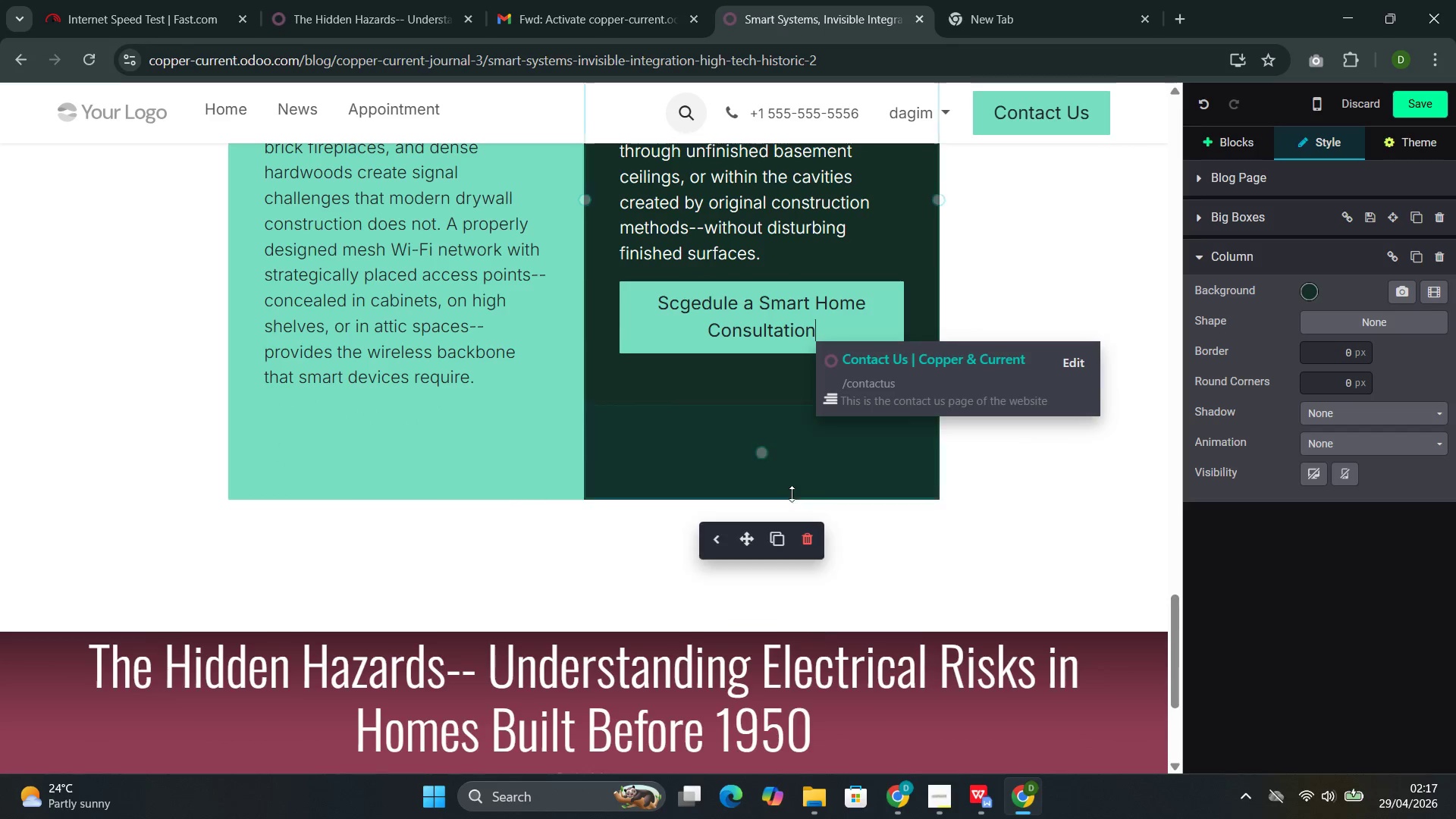 
left_click([721, 388])
 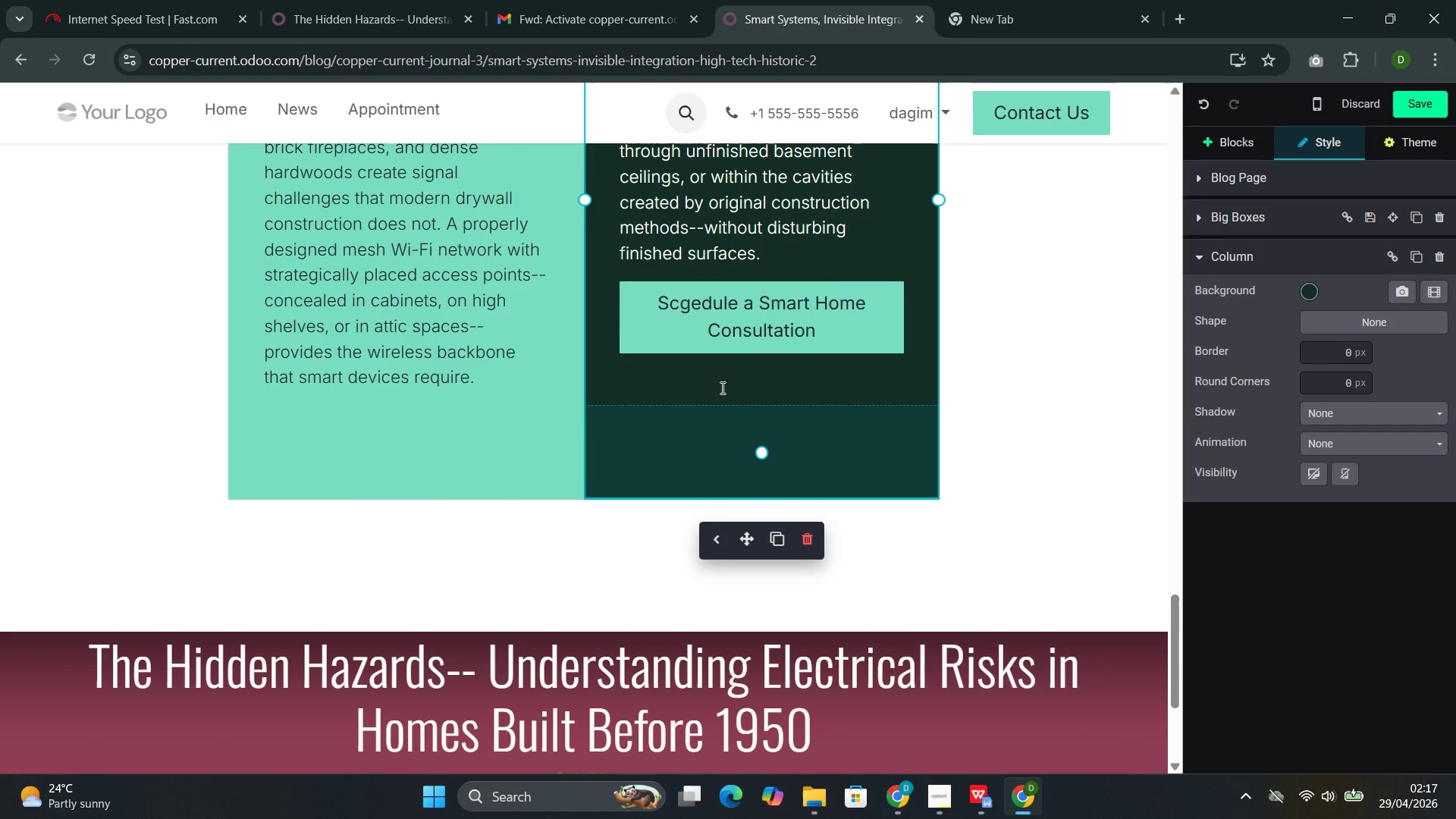 
left_click([794, 379])
 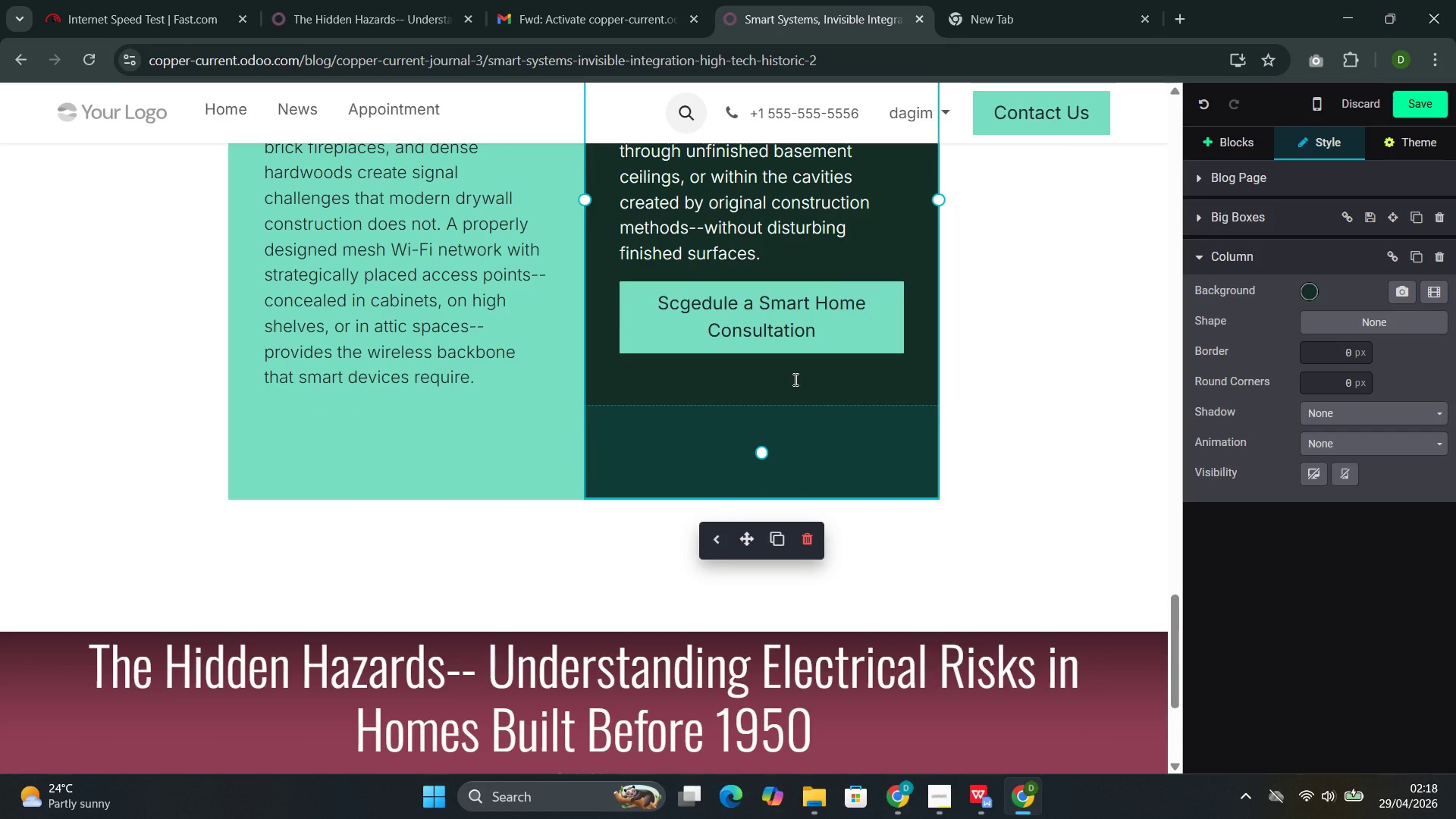 
key(Slash)
 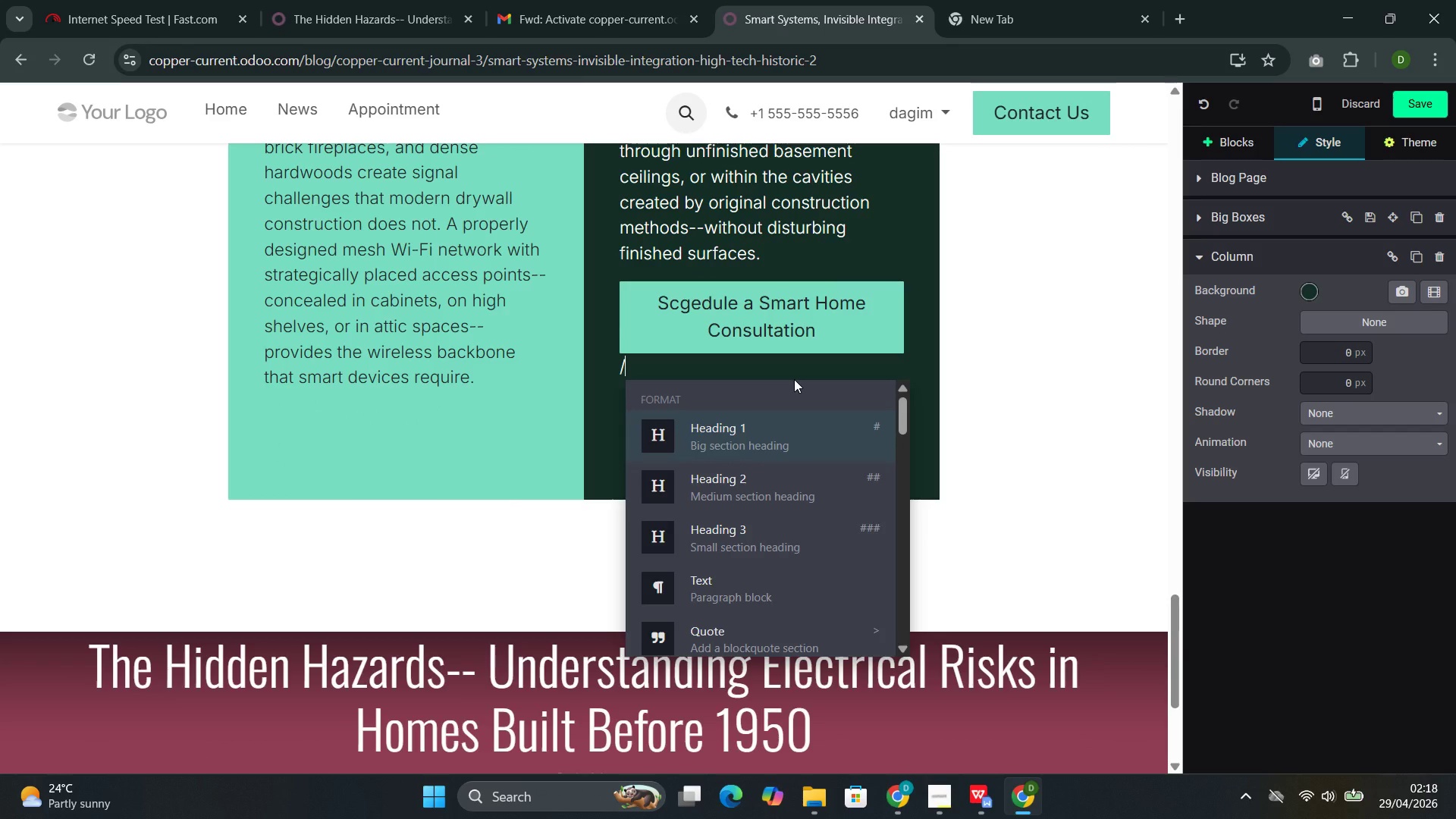 
key(ArrowDown)
 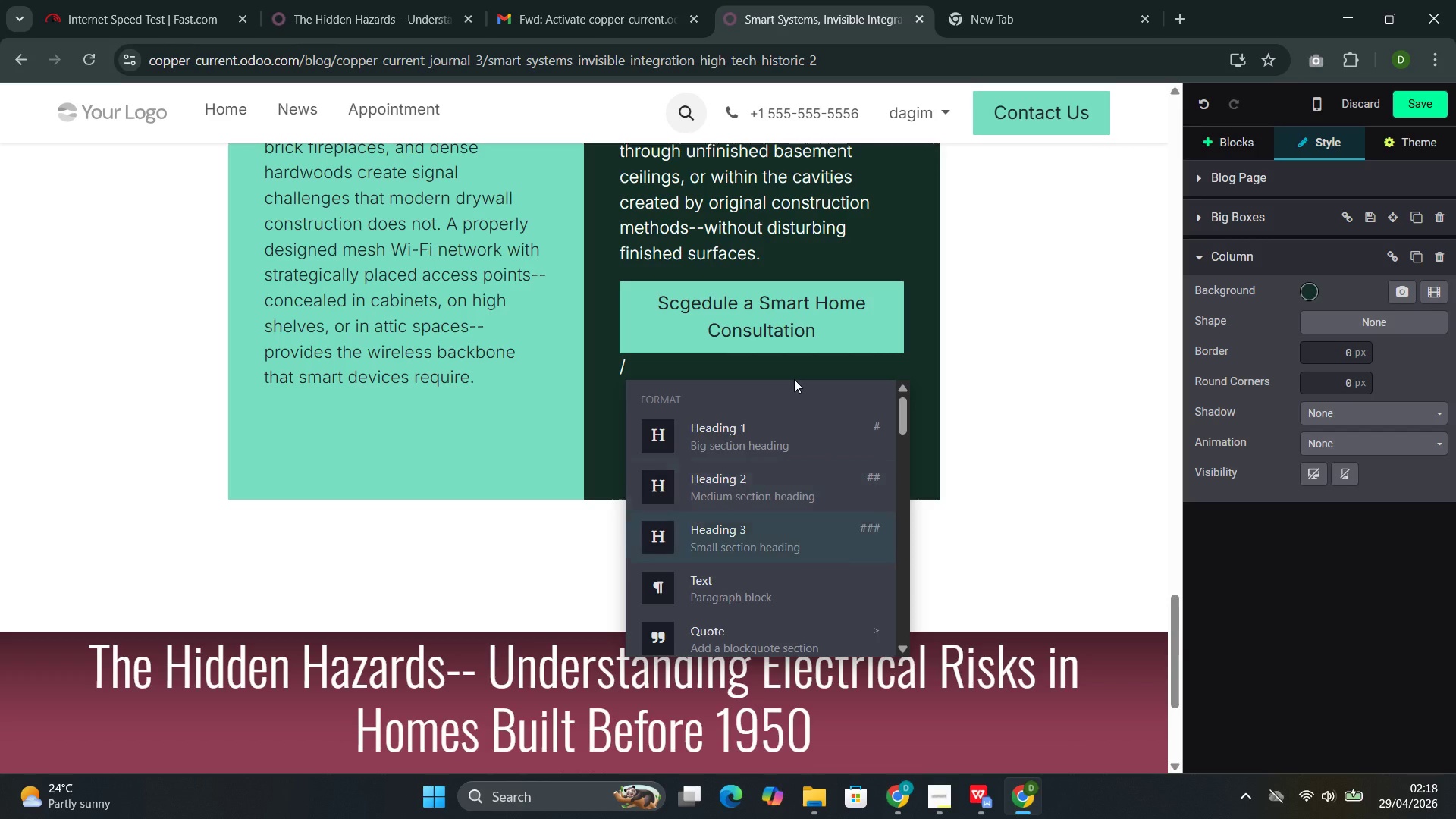 
key(ArrowDown)
 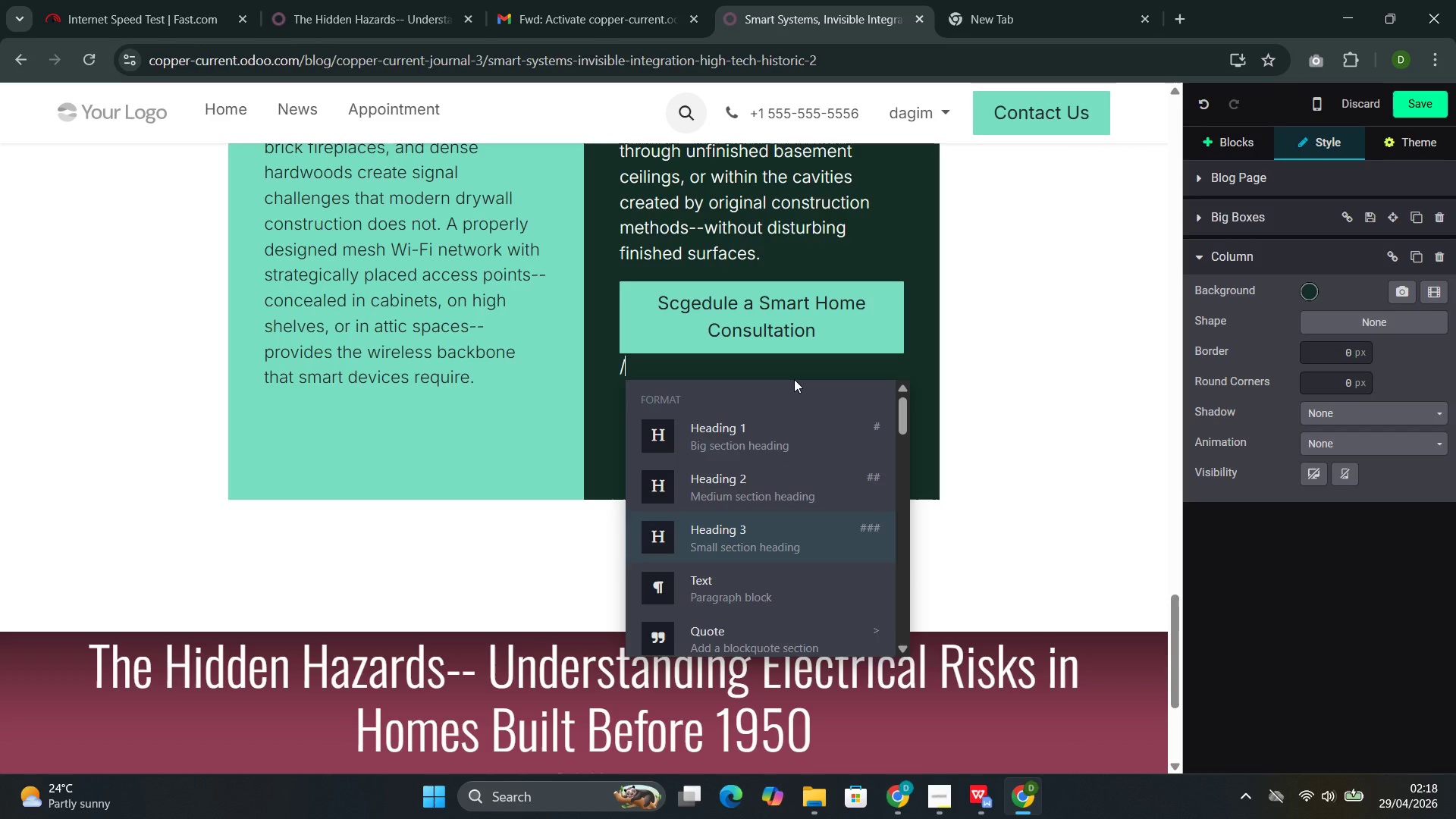 
key(ArrowDown)
 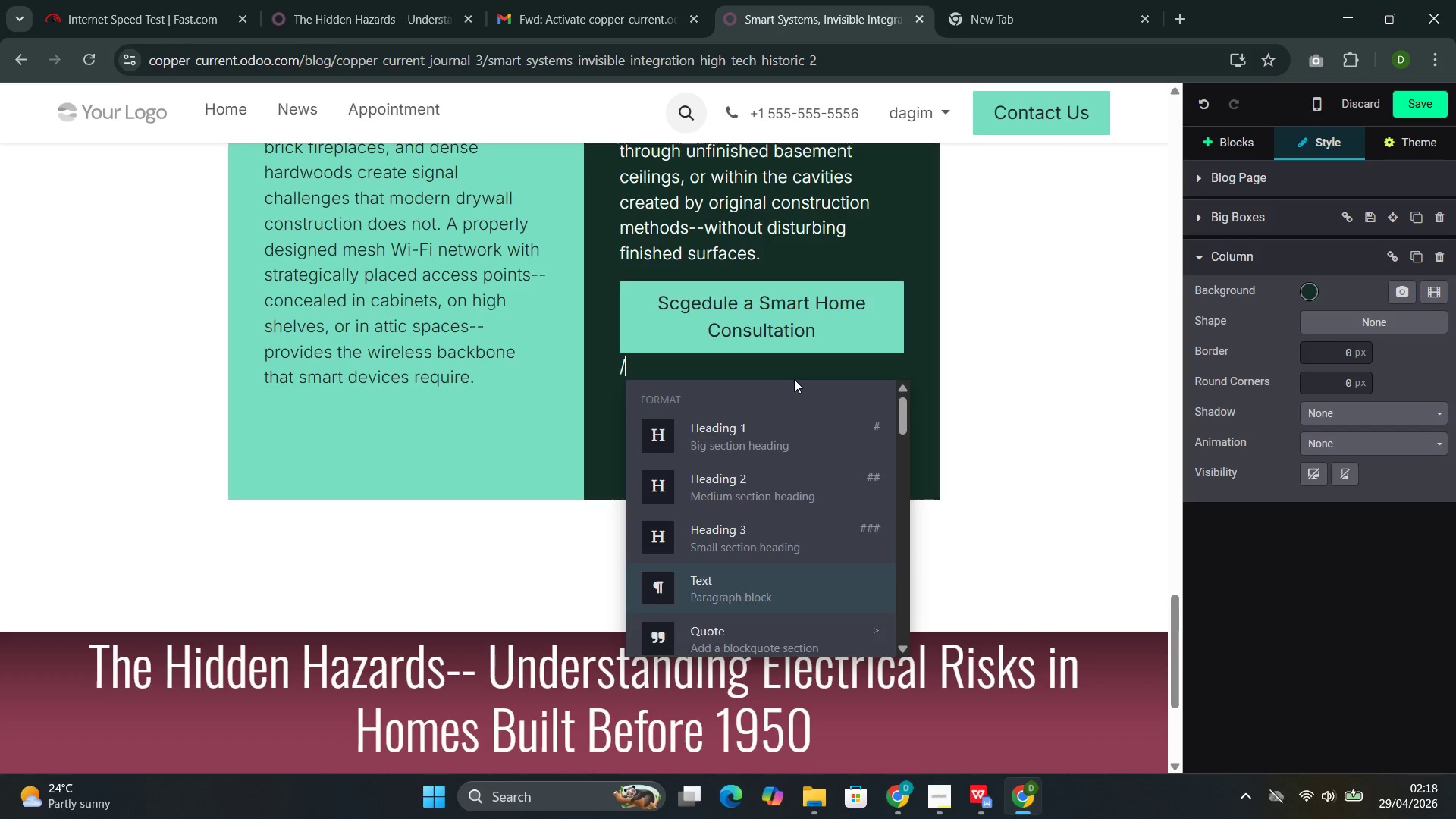 
key(ArrowDown)
 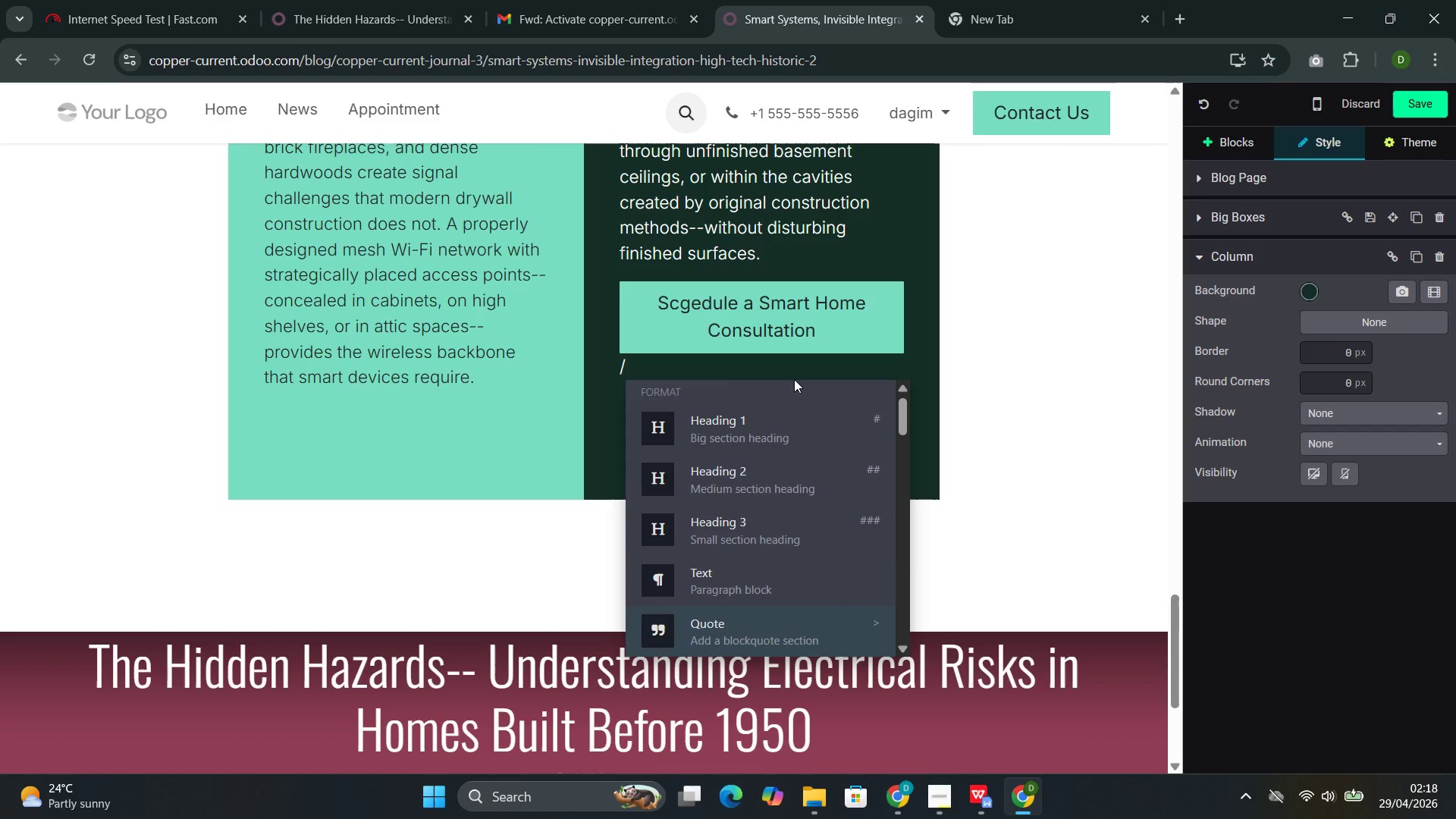 
key(ArrowDown)
 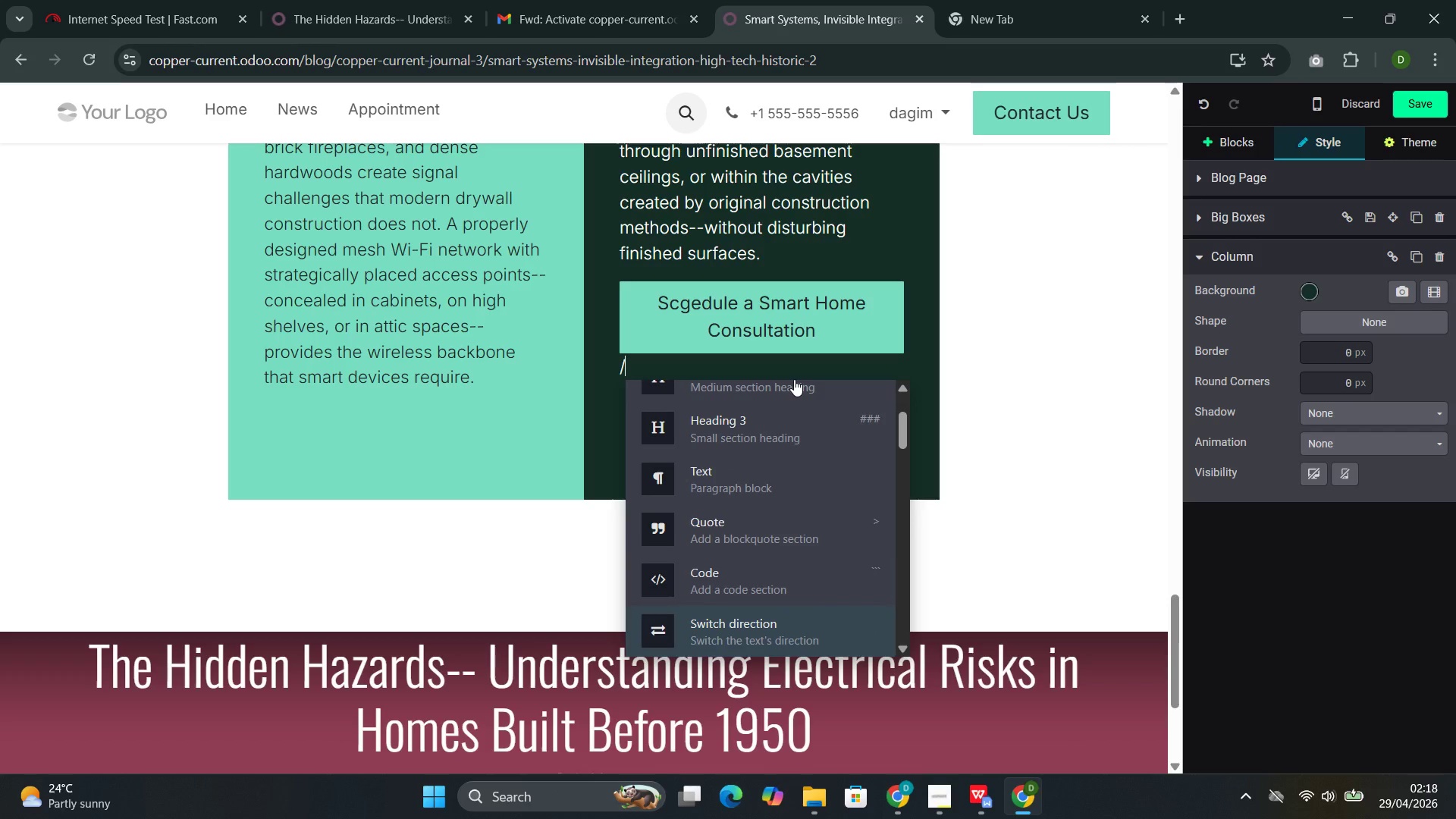 
key(ArrowDown)
 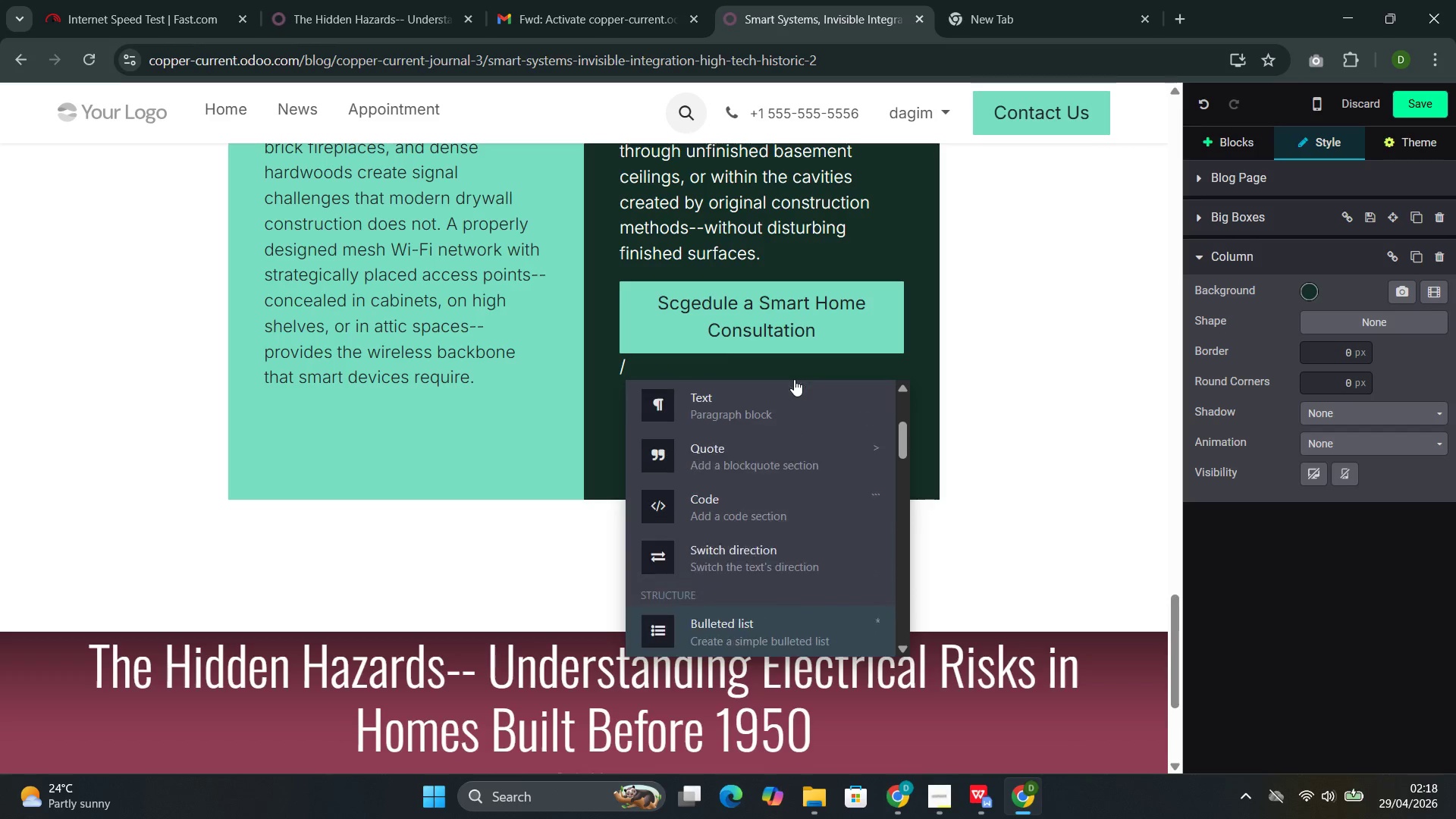 
key(ArrowDown)
 